 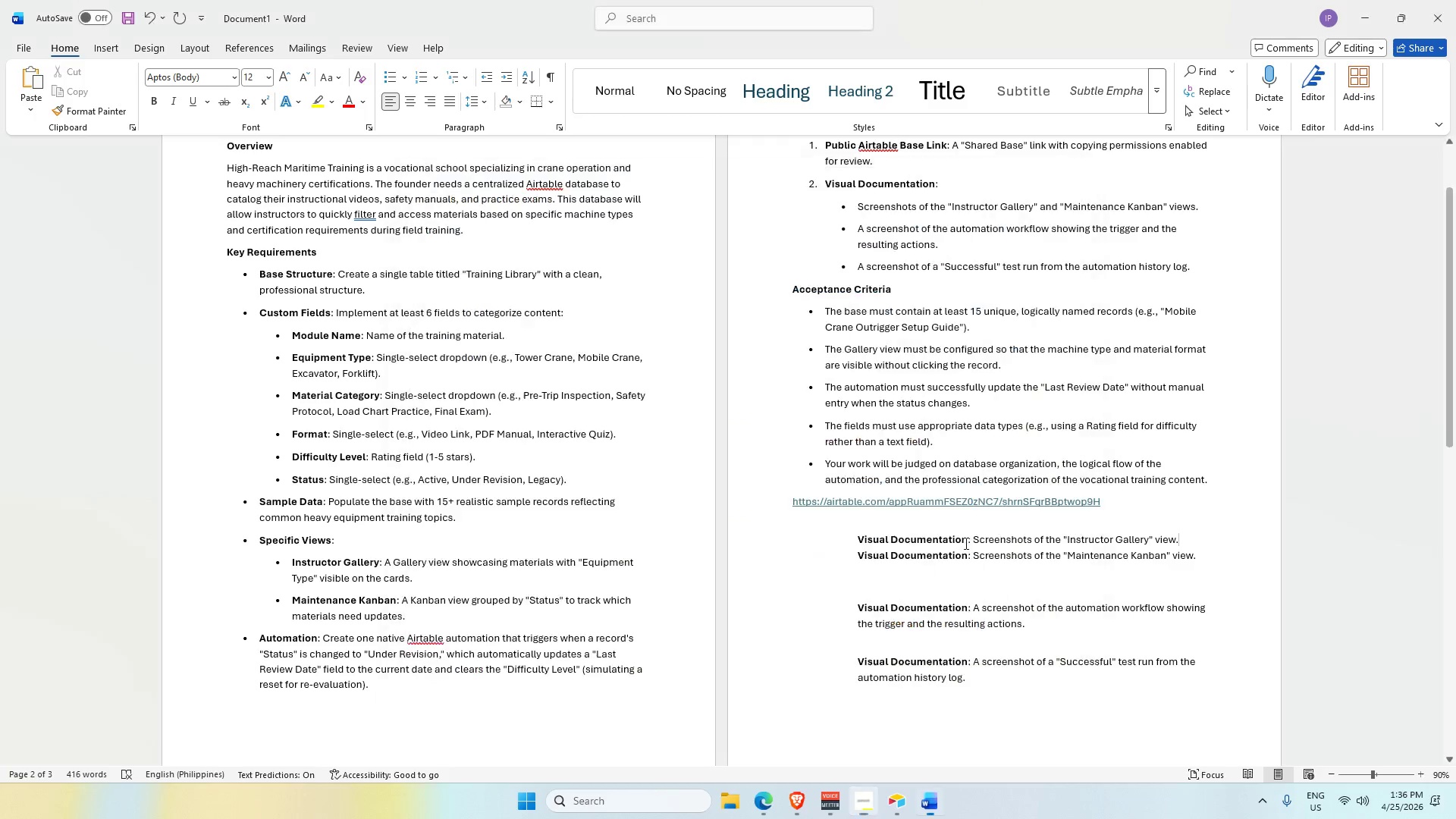 
key(Alt+Tab)
 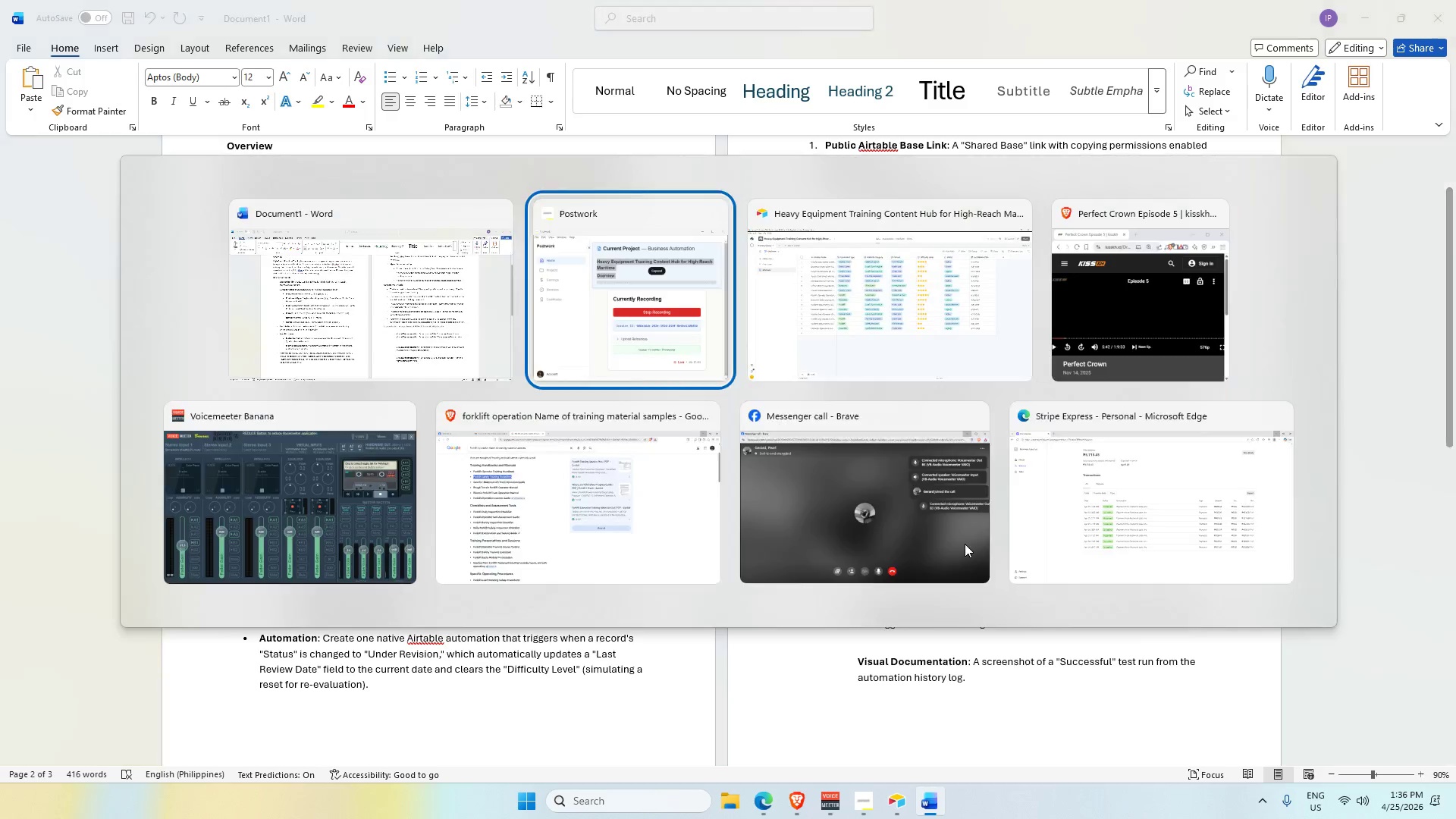 
key(Alt+Tab)
 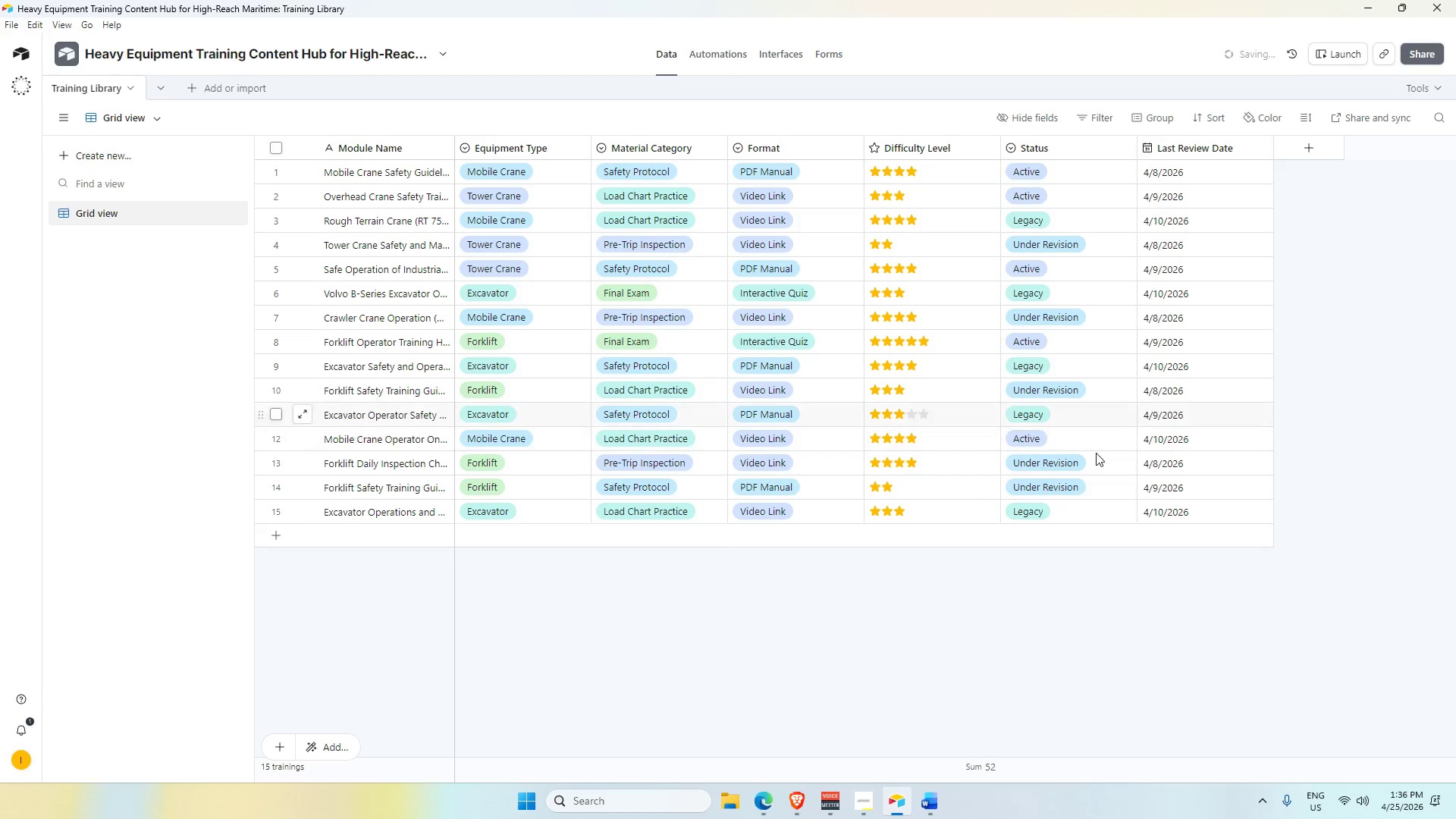 
key(Alt+Tab)
 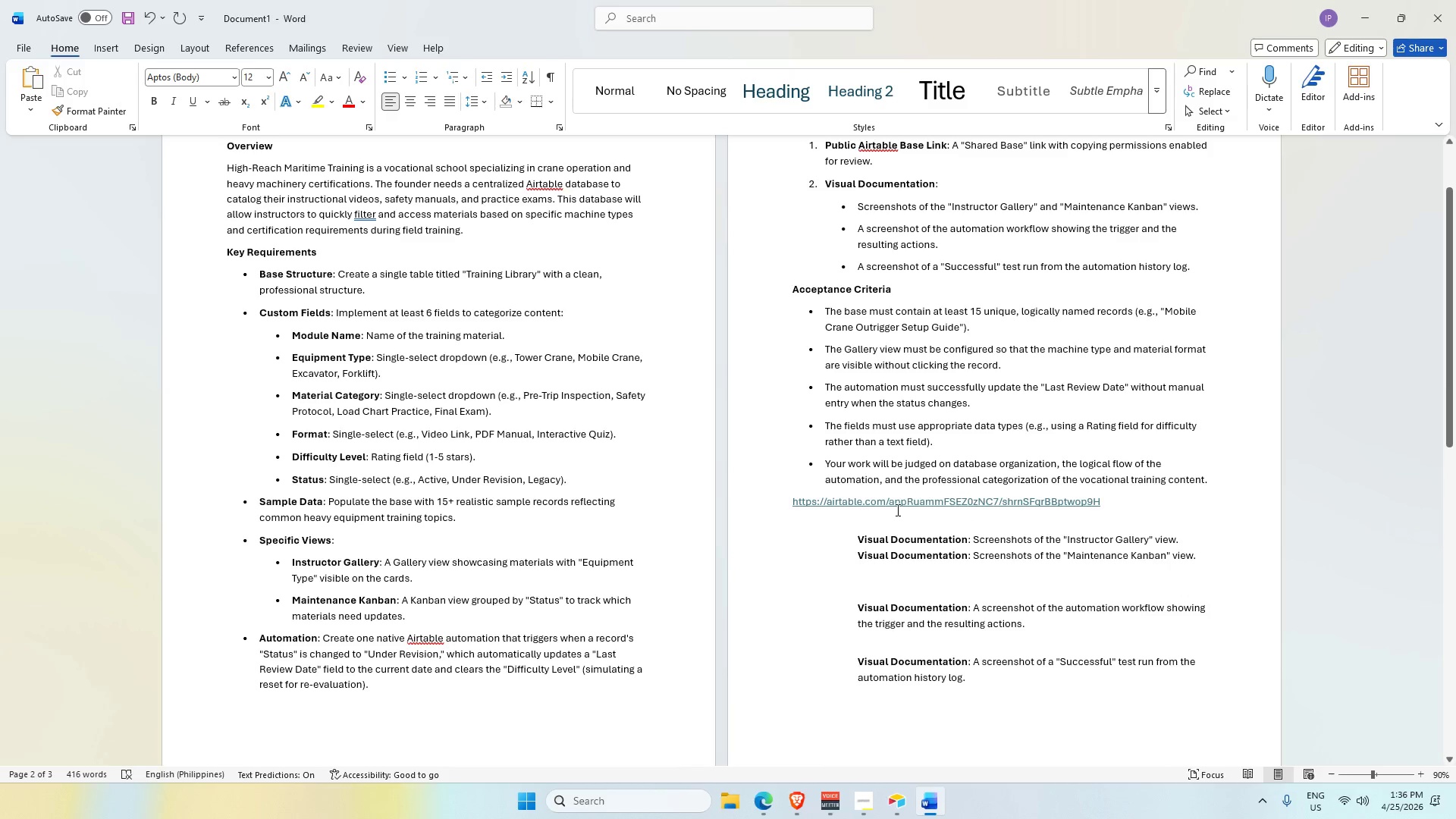 
wait(6.3)
 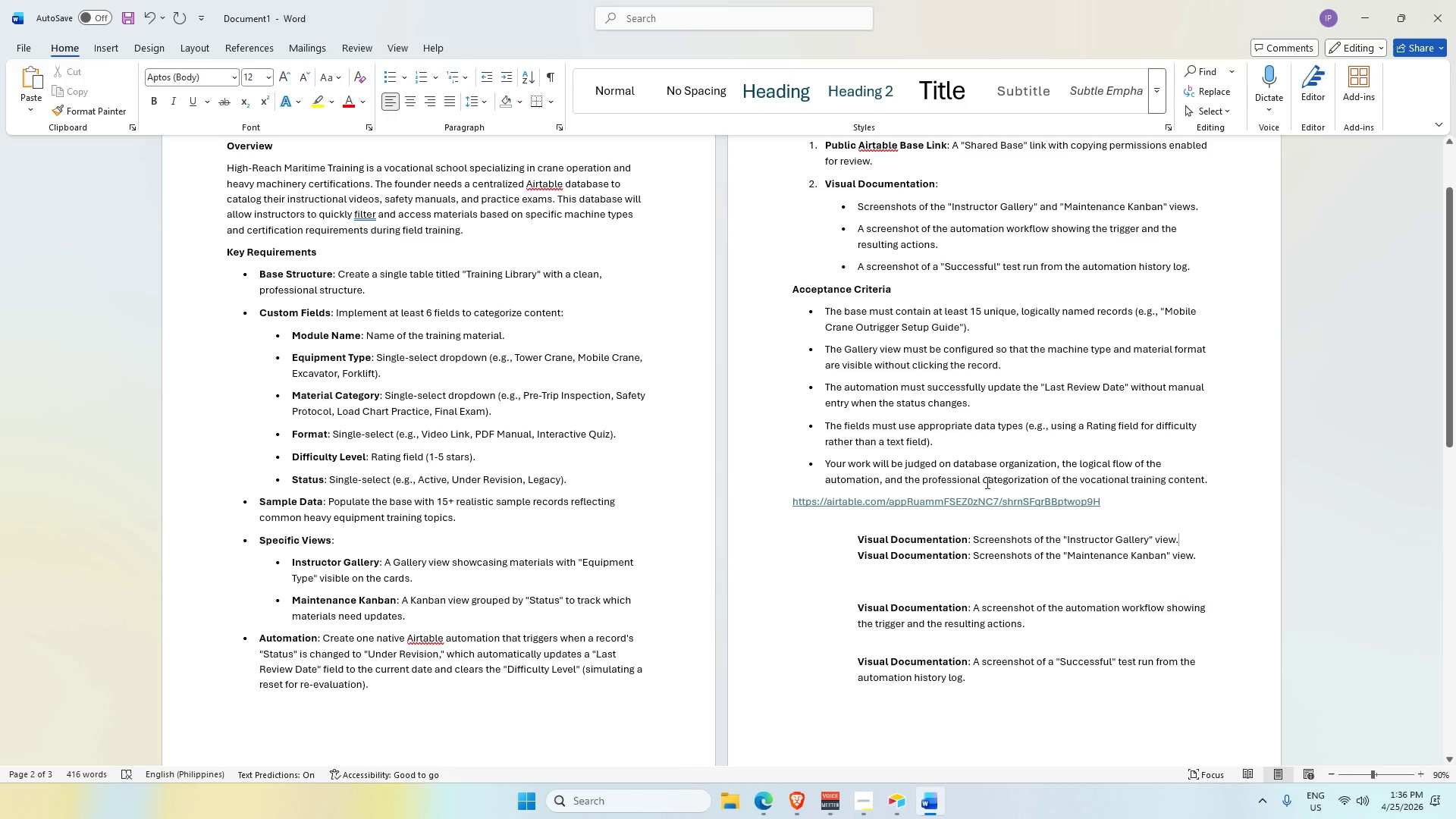 
mouse_move([896, 811])
 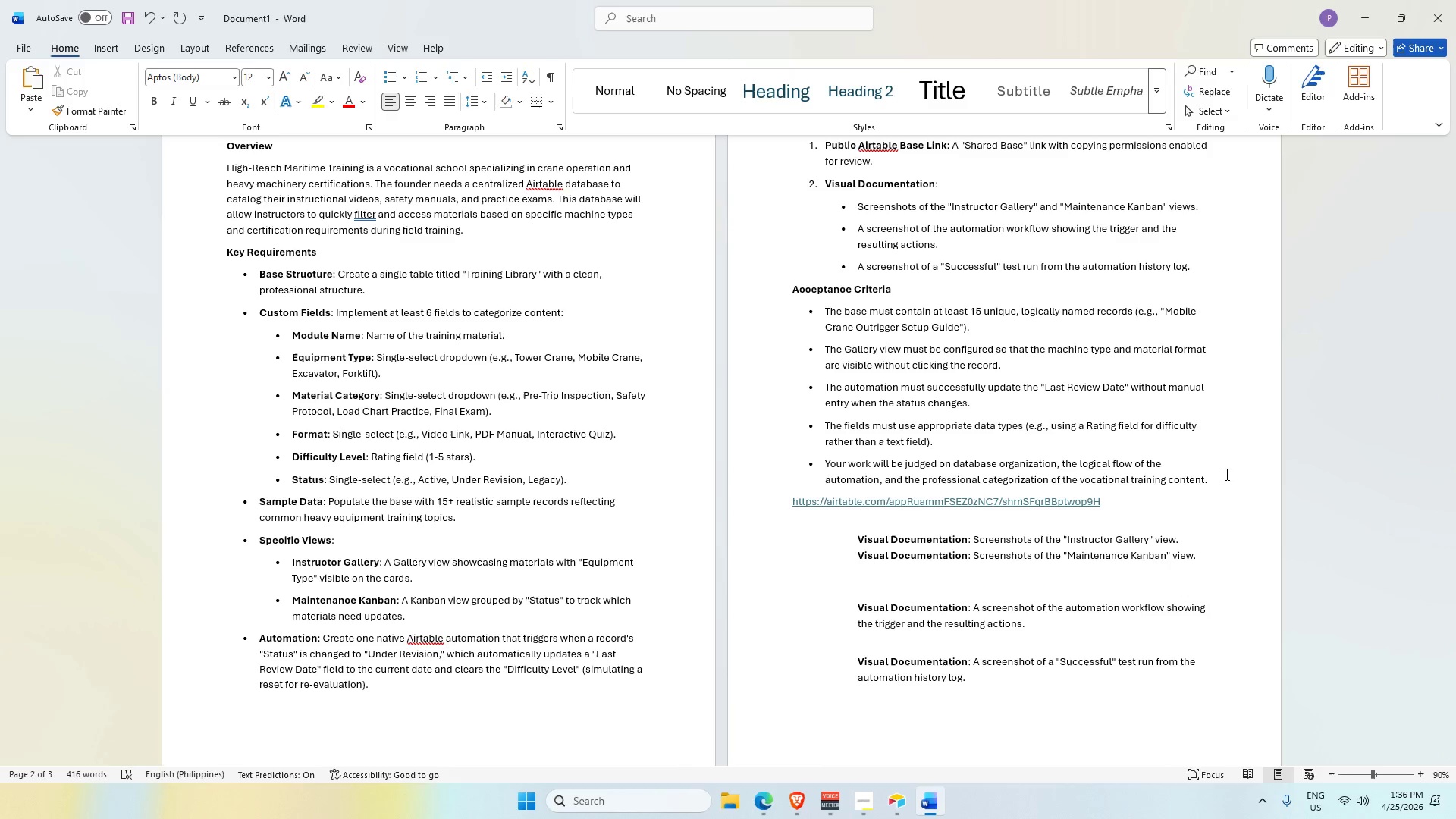 
wait(12.13)
 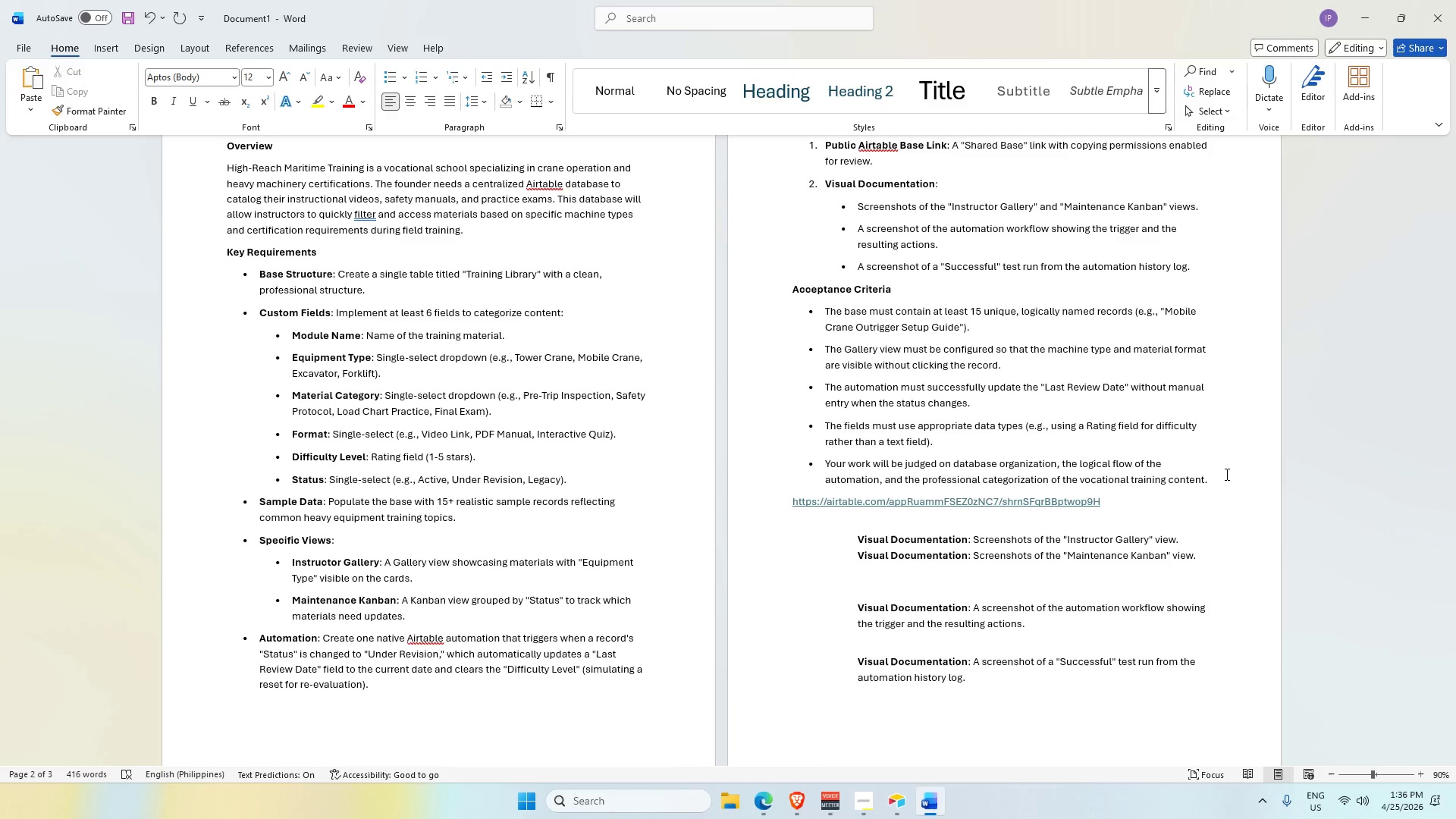 
left_click([887, 808])
 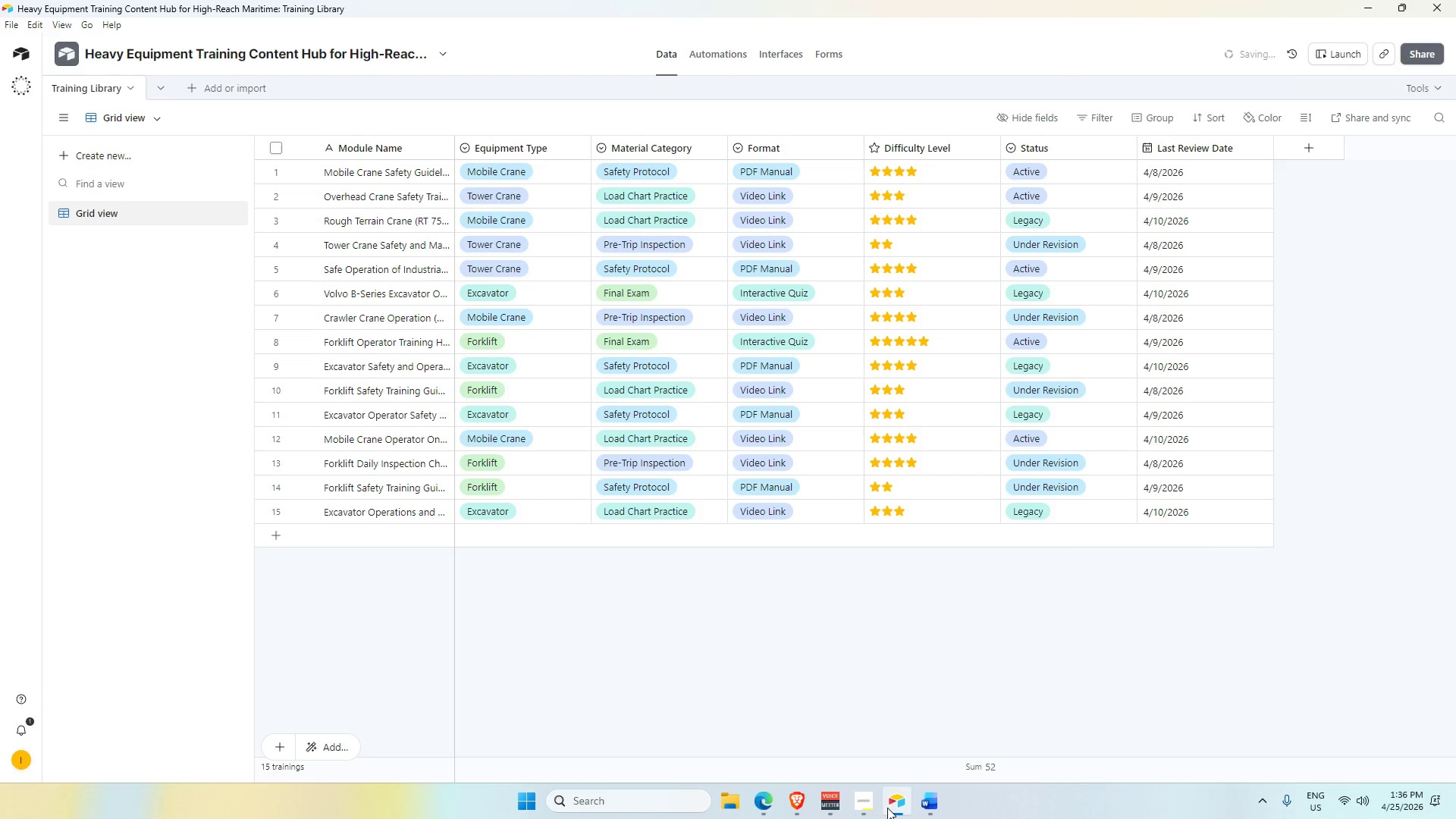 
scroll: coordinate [916, 588], scroll_direction: up, amount: 2.0
 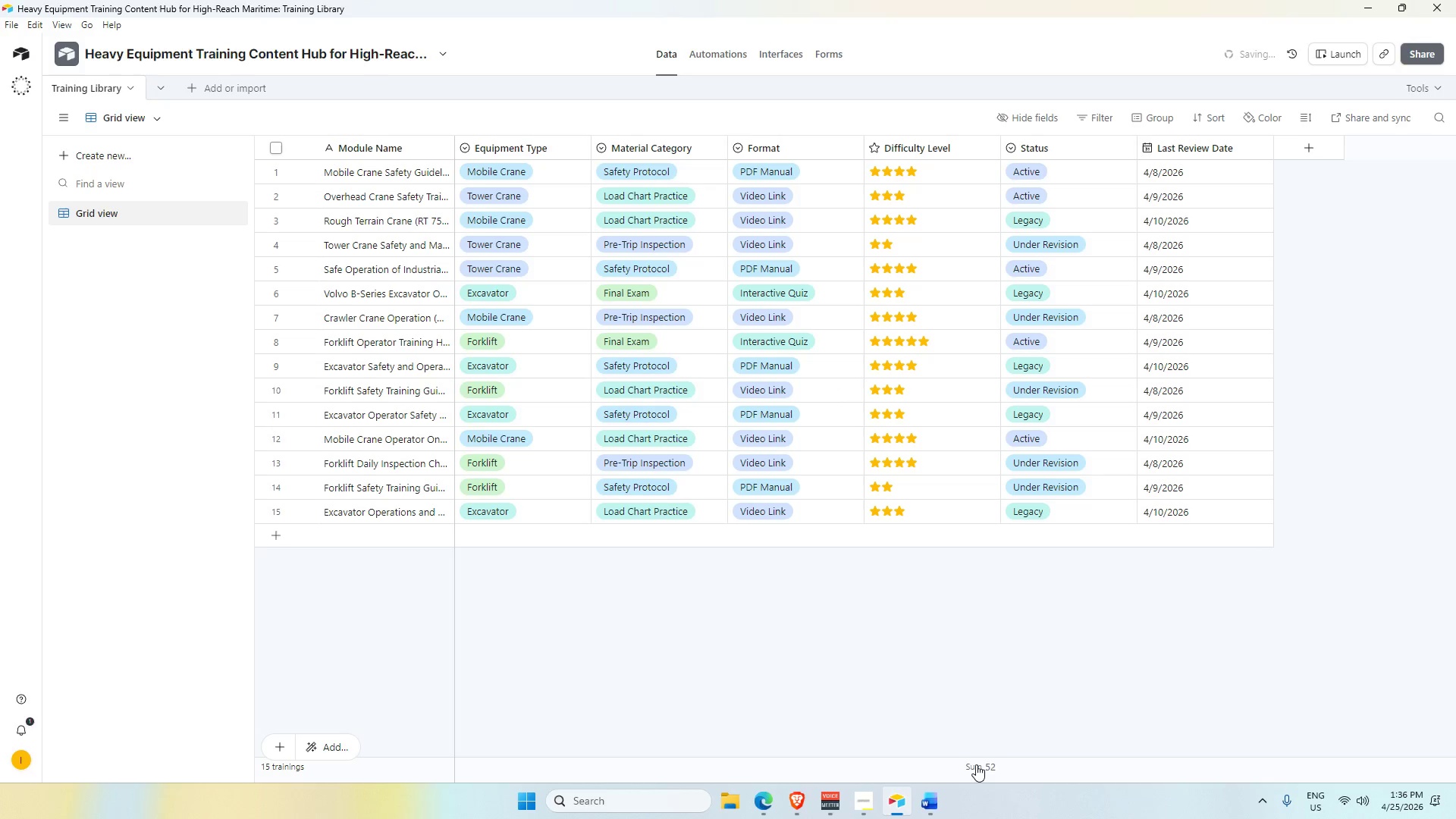 
left_click([923, 808])
 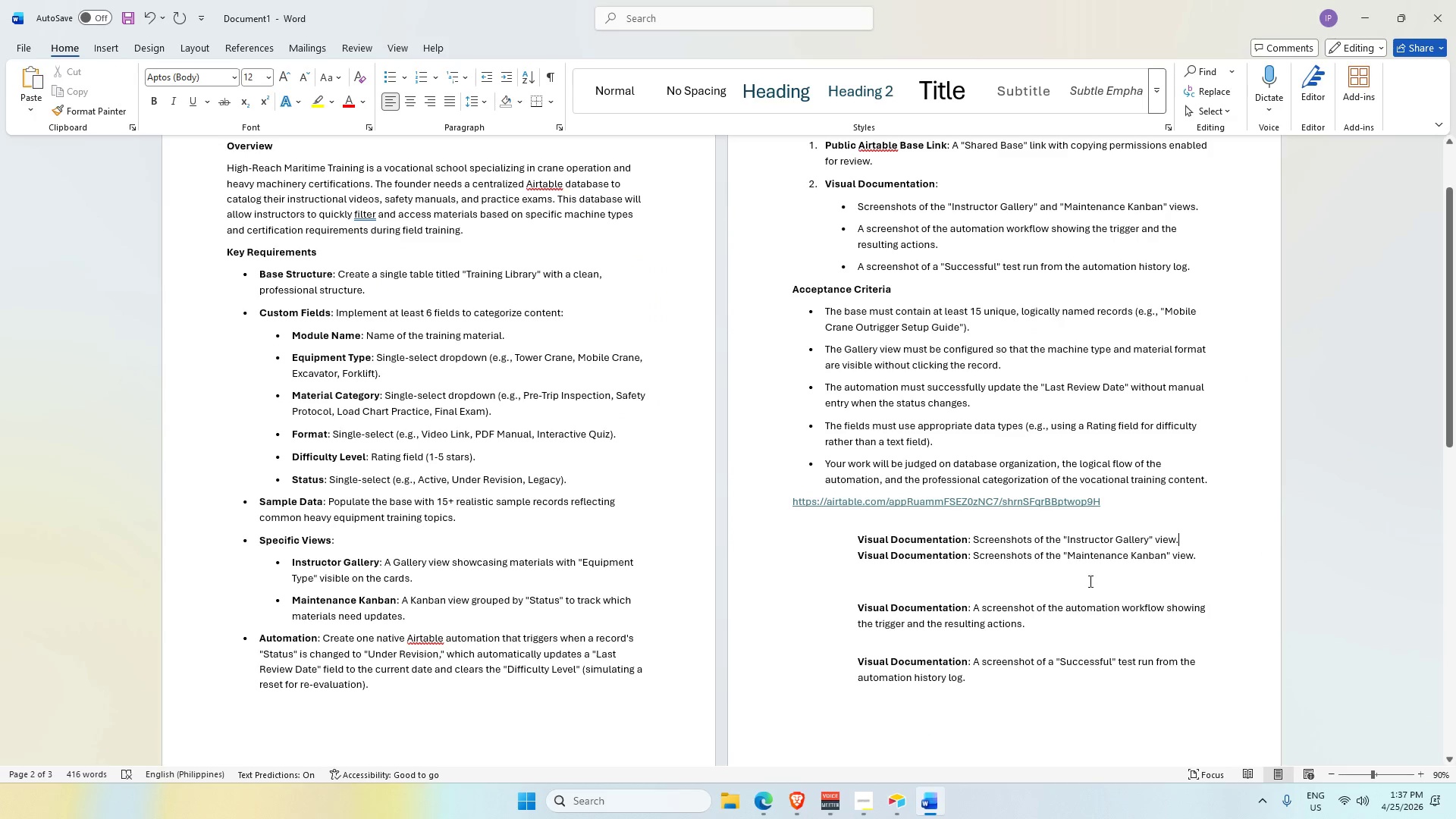 
key(Alt+AltLeft)
 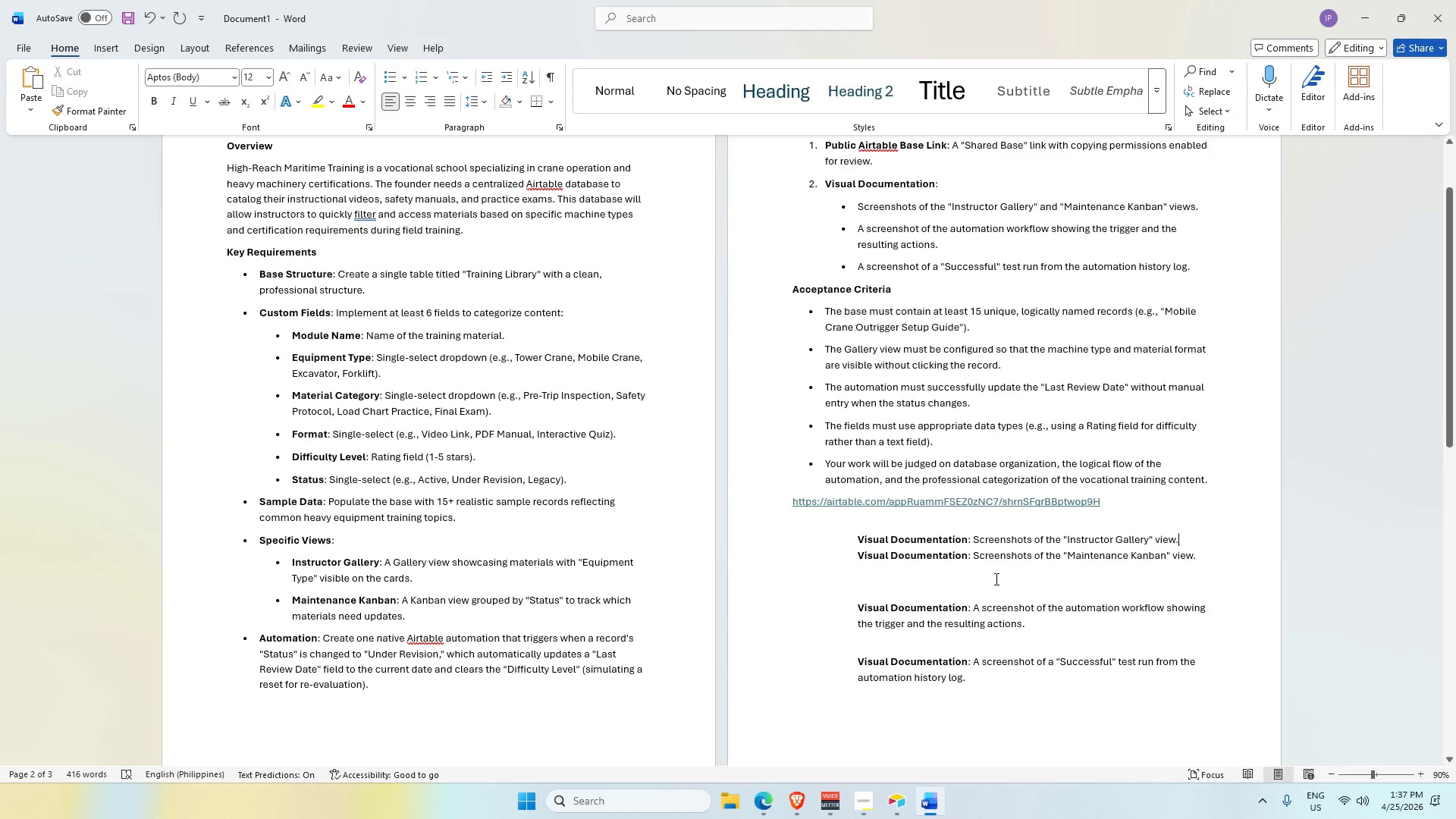 
key(Alt+Tab)
 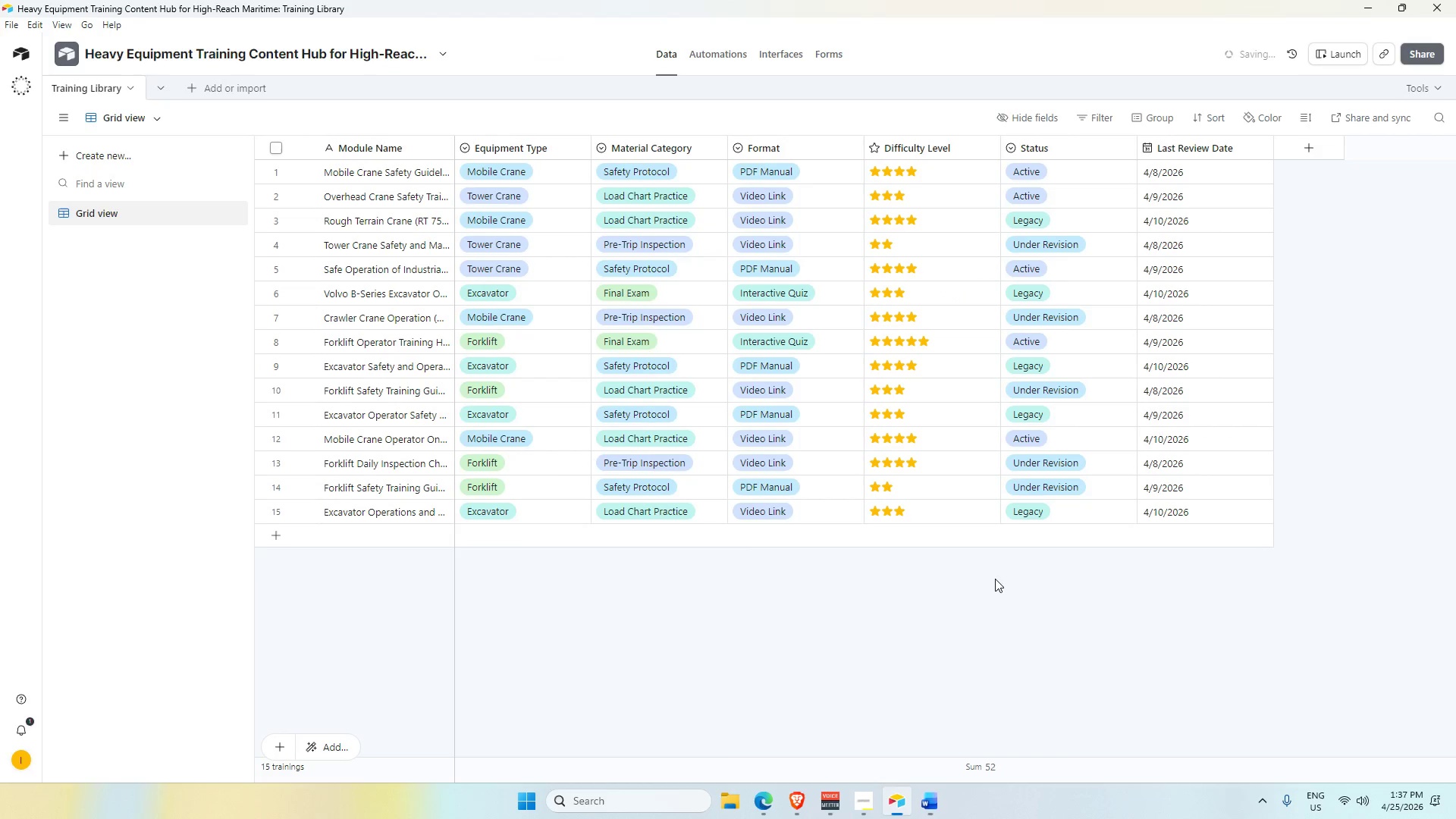 
key(Alt+AltLeft)
 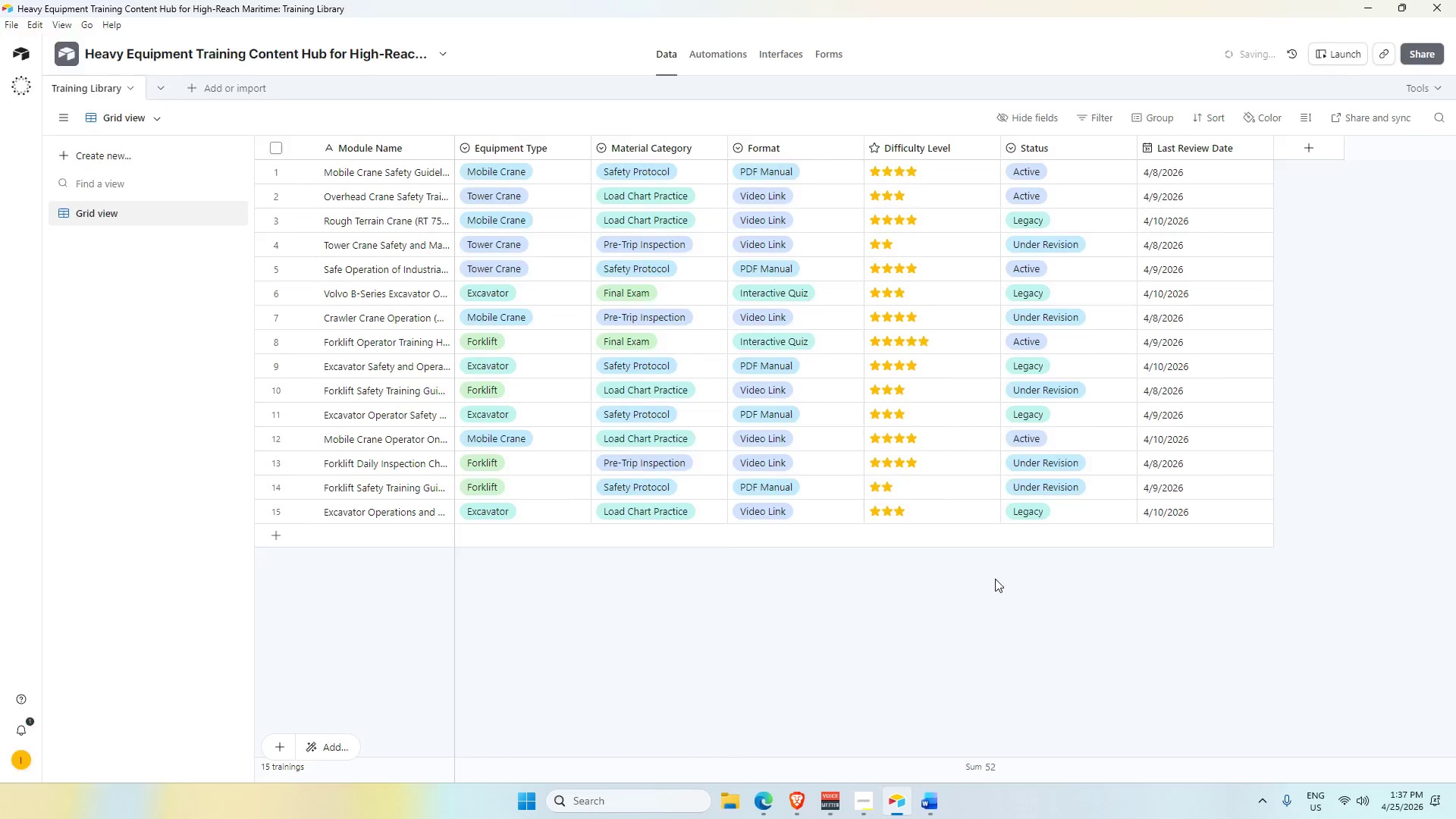 
key(Alt+Tab)
 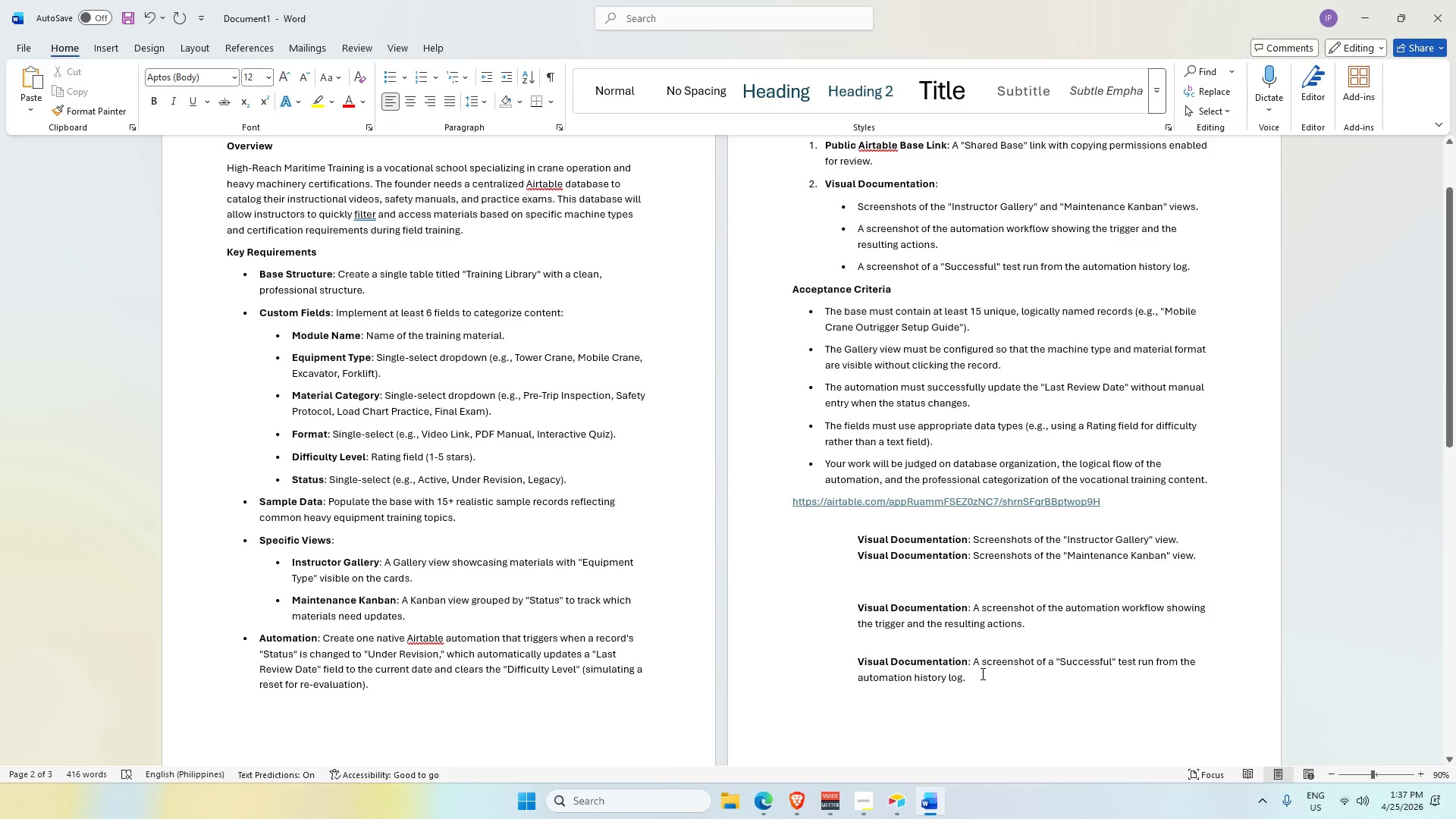 
wait(10.66)
 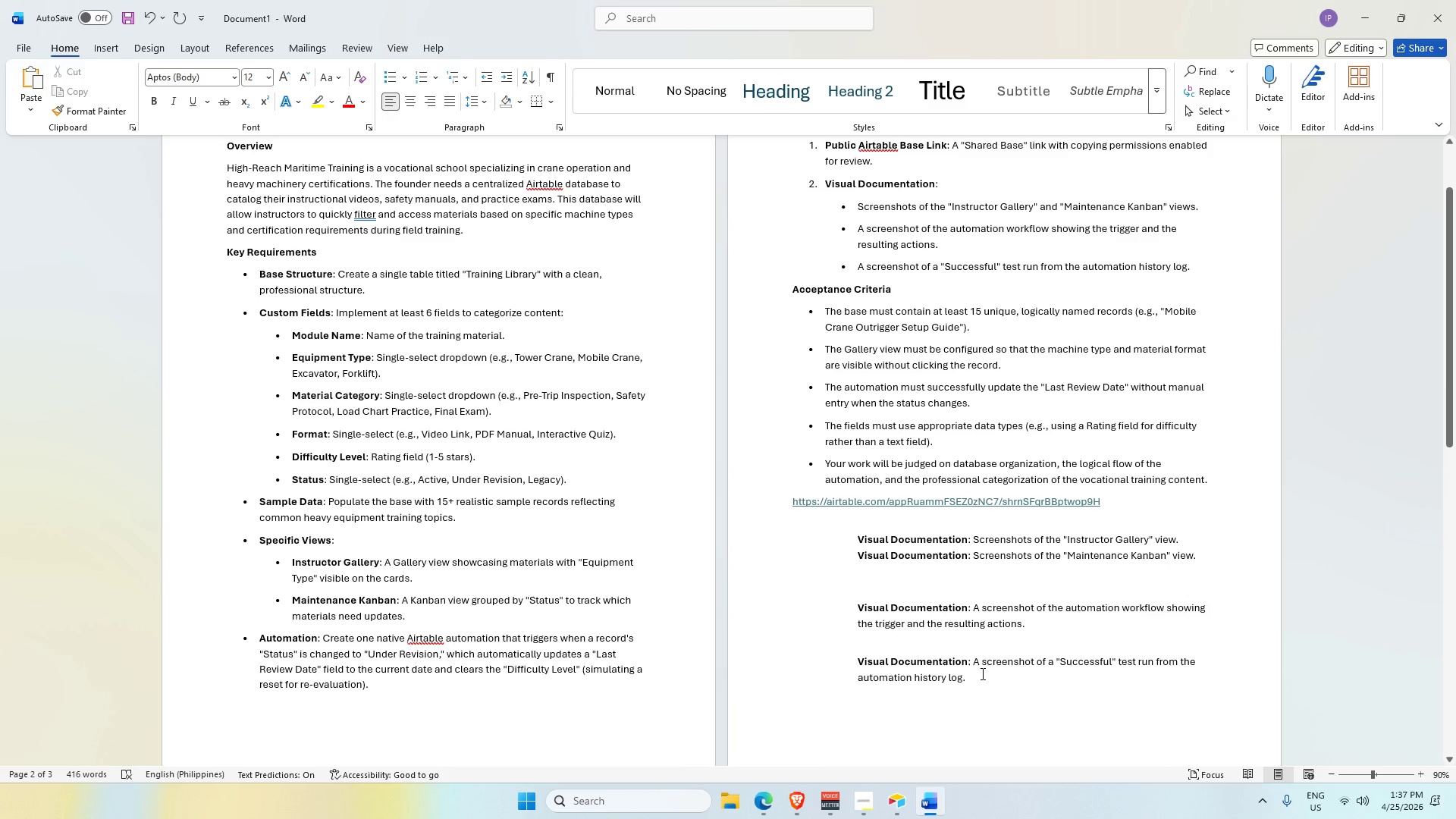 
scroll: coordinate [891, 281], scroll_direction: up, amount: 2.0
 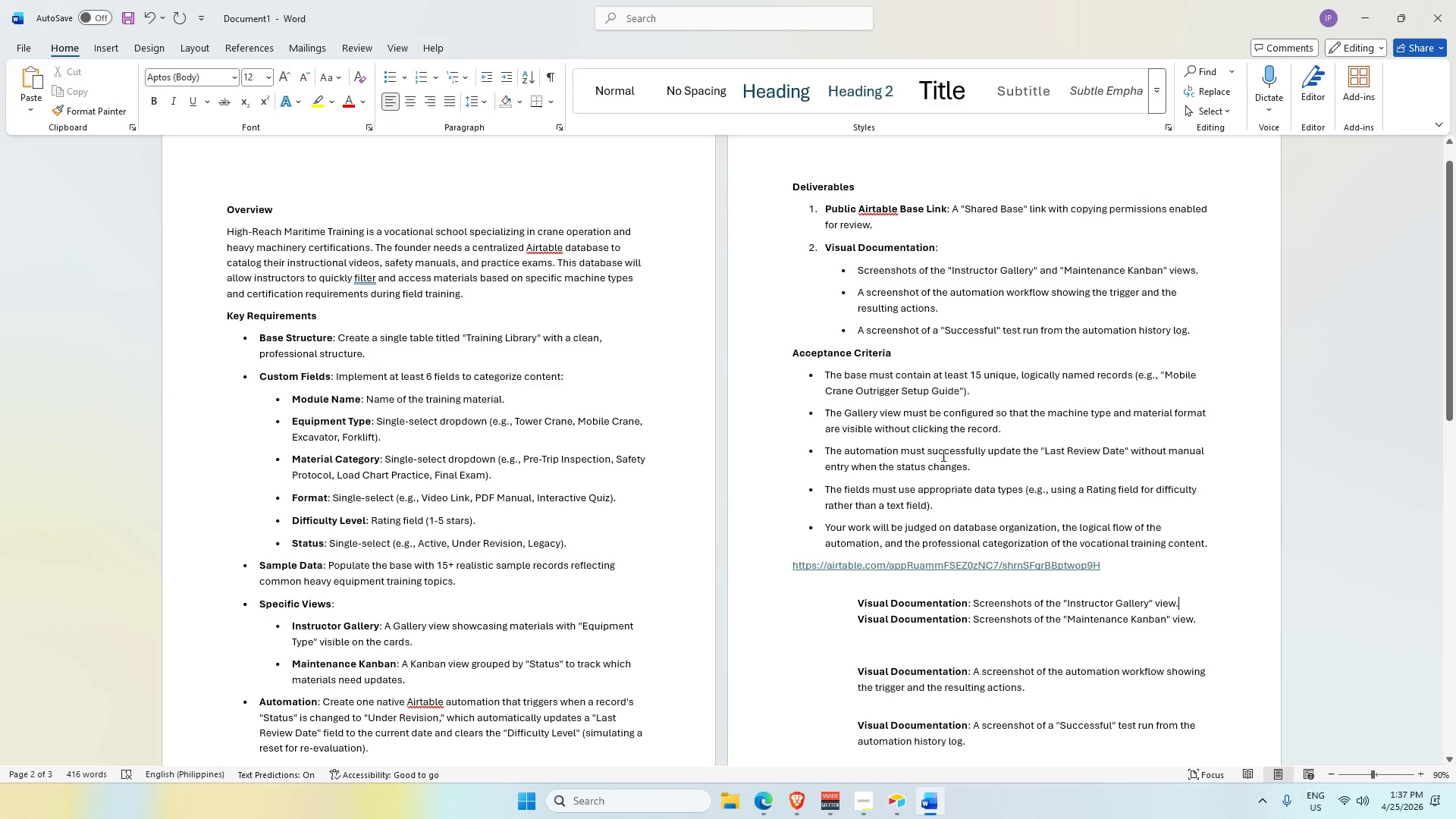 
scroll: coordinate [970, 548], scroll_direction: down, amount: 5.0
 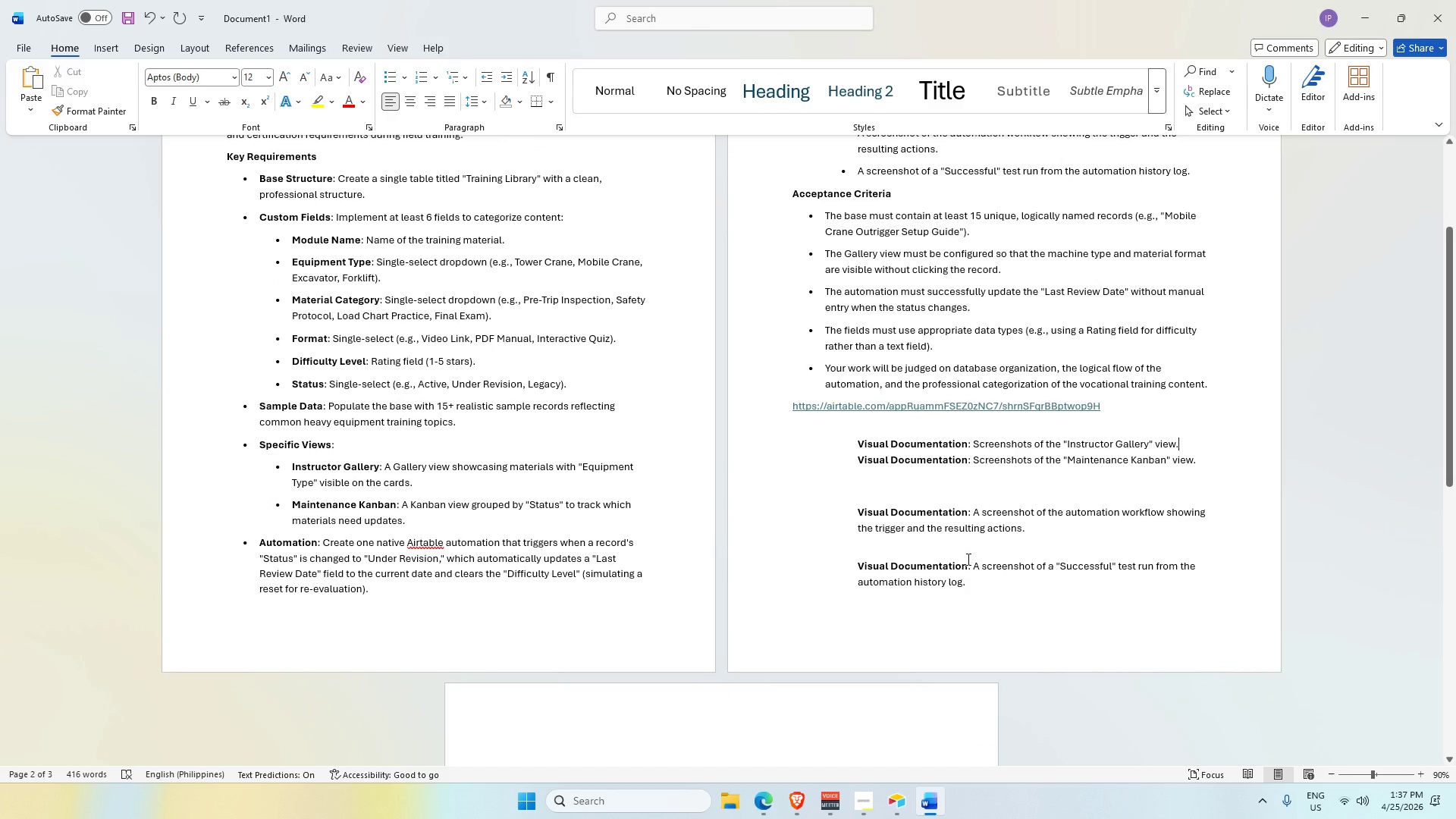 
scroll: coordinate [962, 569], scroll_direction: up, amount: 7.0
 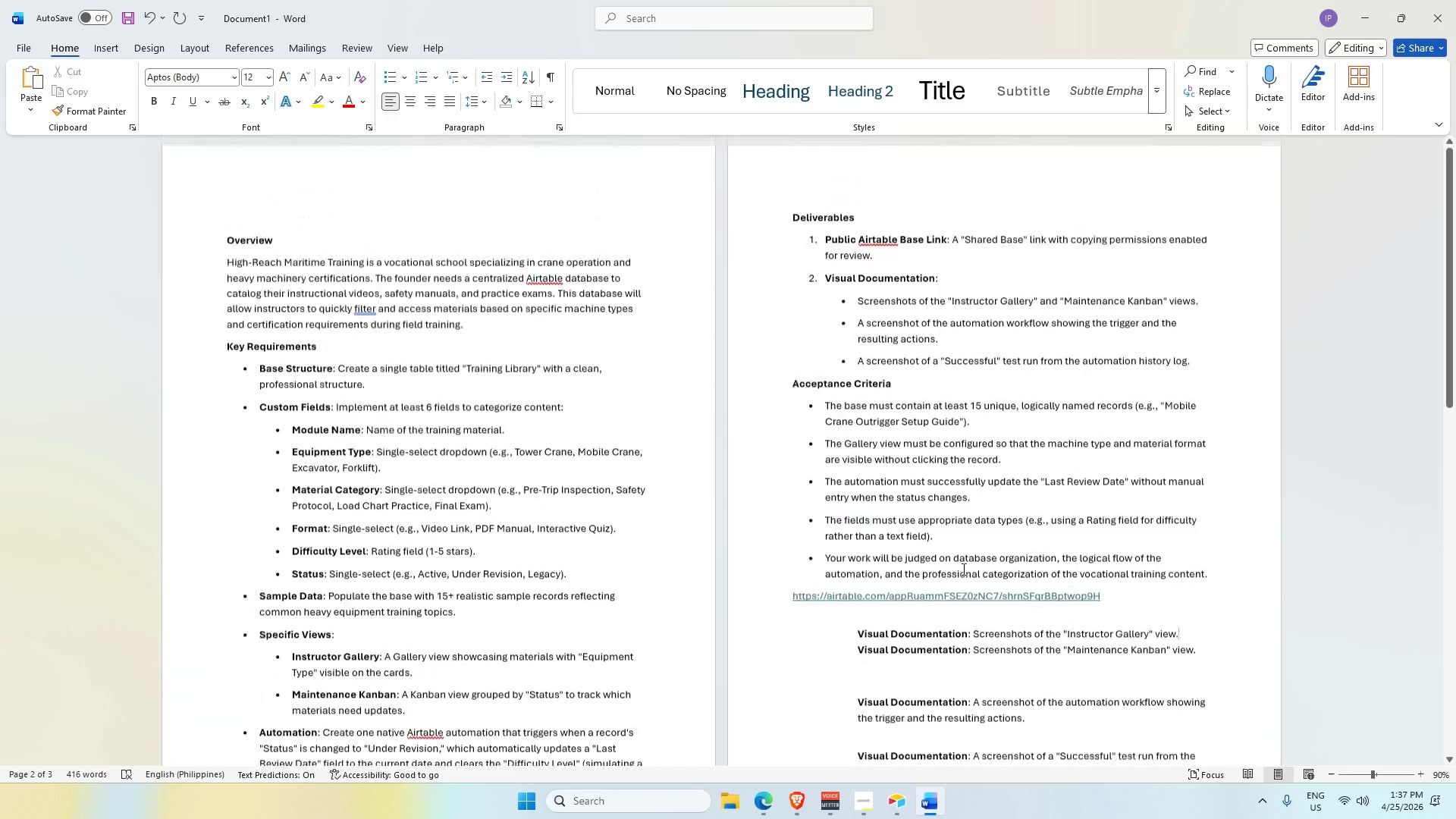 
scroll: coordinate [1014, 702], scroll_direction: down, amount: 3.0
 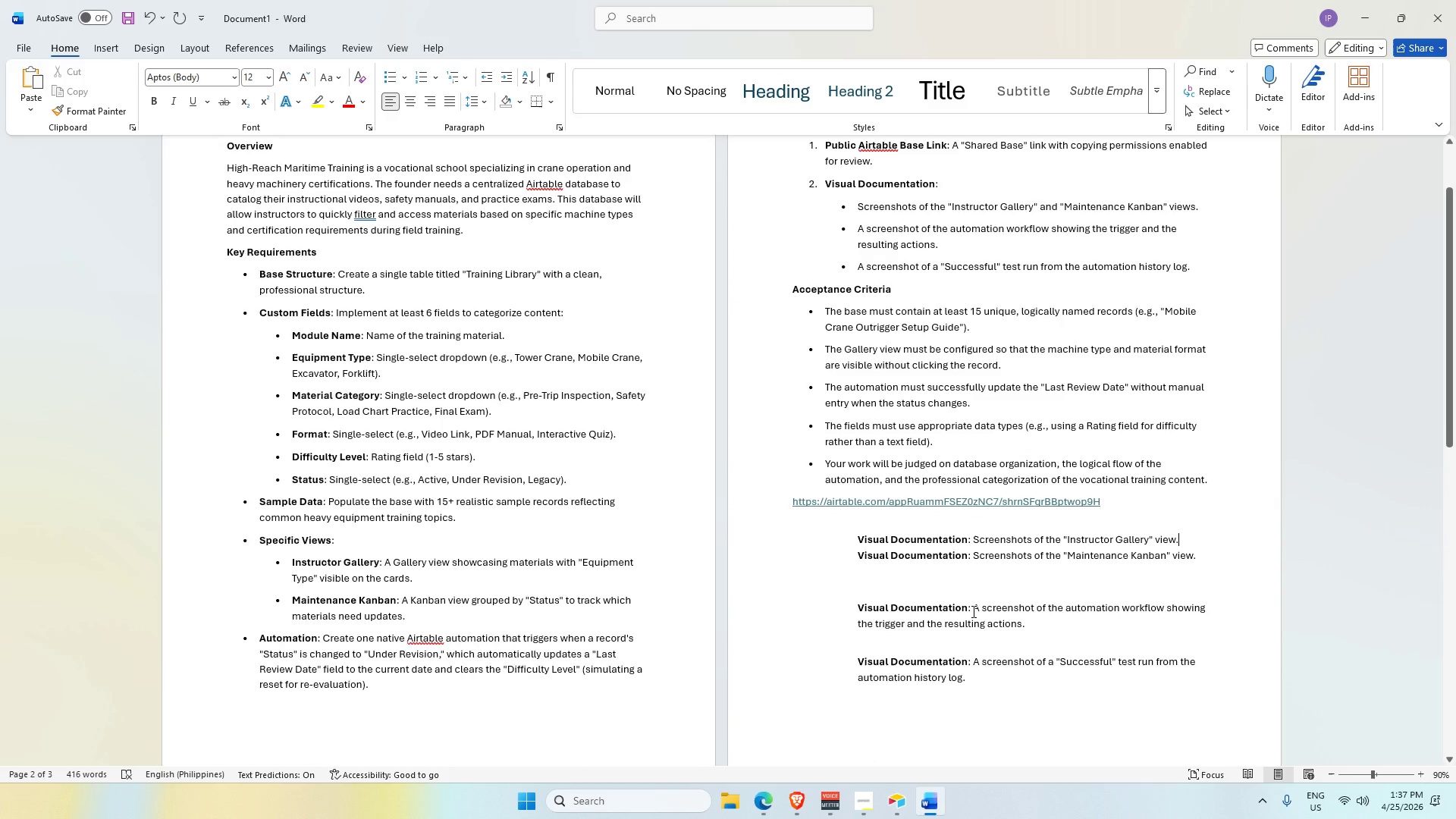 
scroll: coordinate [972, 611], scroll_direction: up, amount: 1.0
 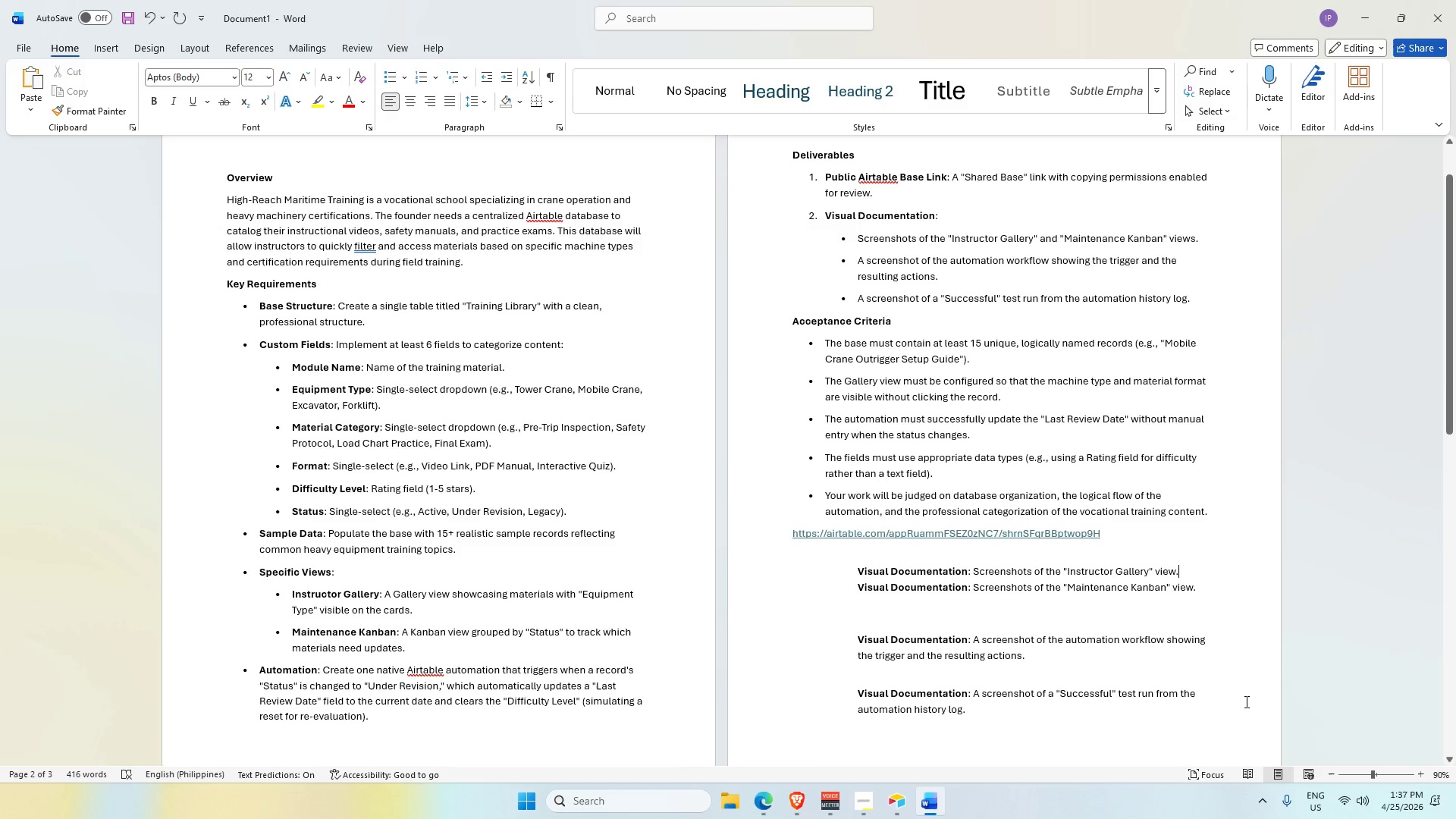 
scroll: coordinate [1130, 692], scroll_direction: down, amount: 1.0
 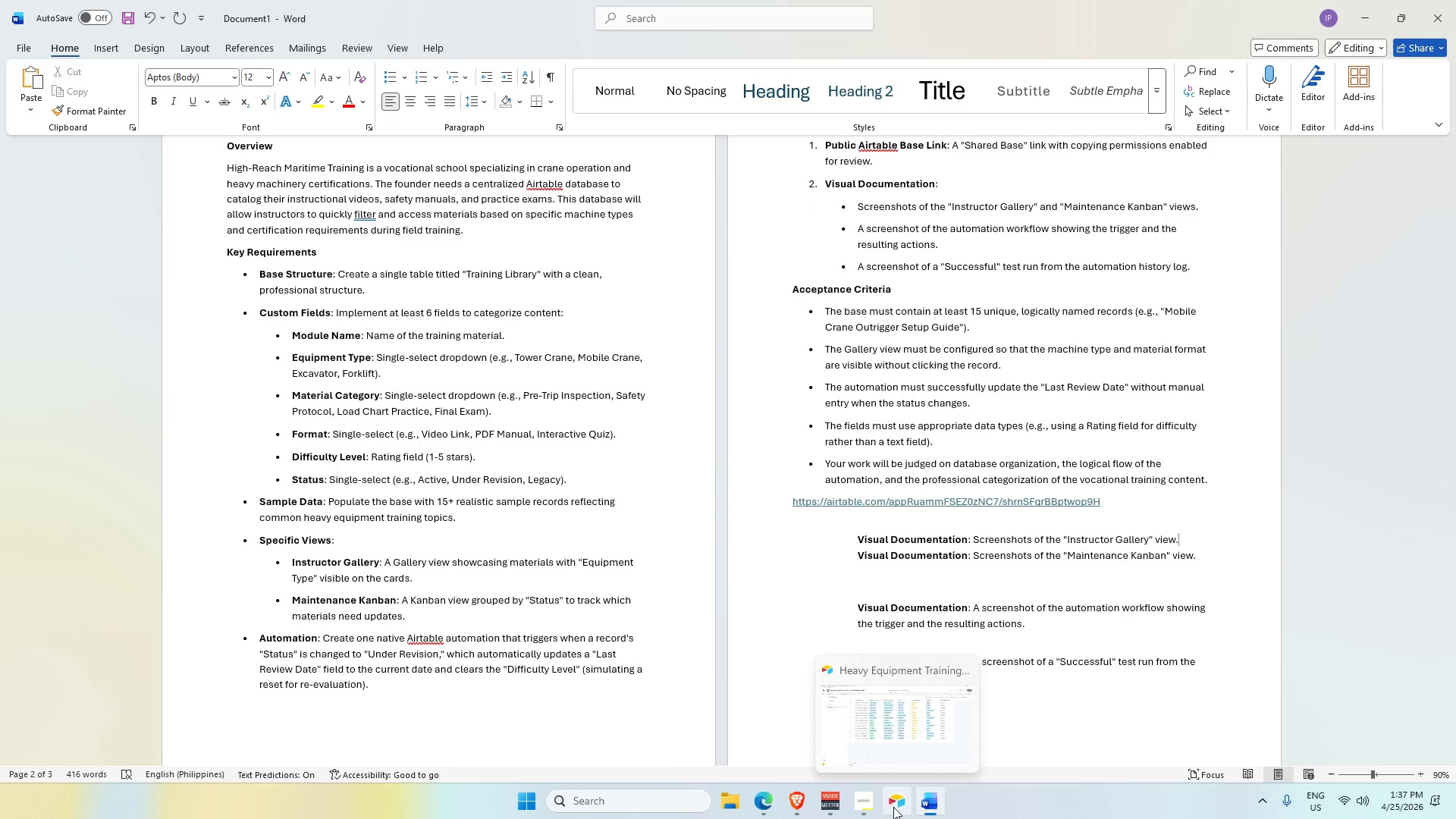 
left_click([902, 736])
 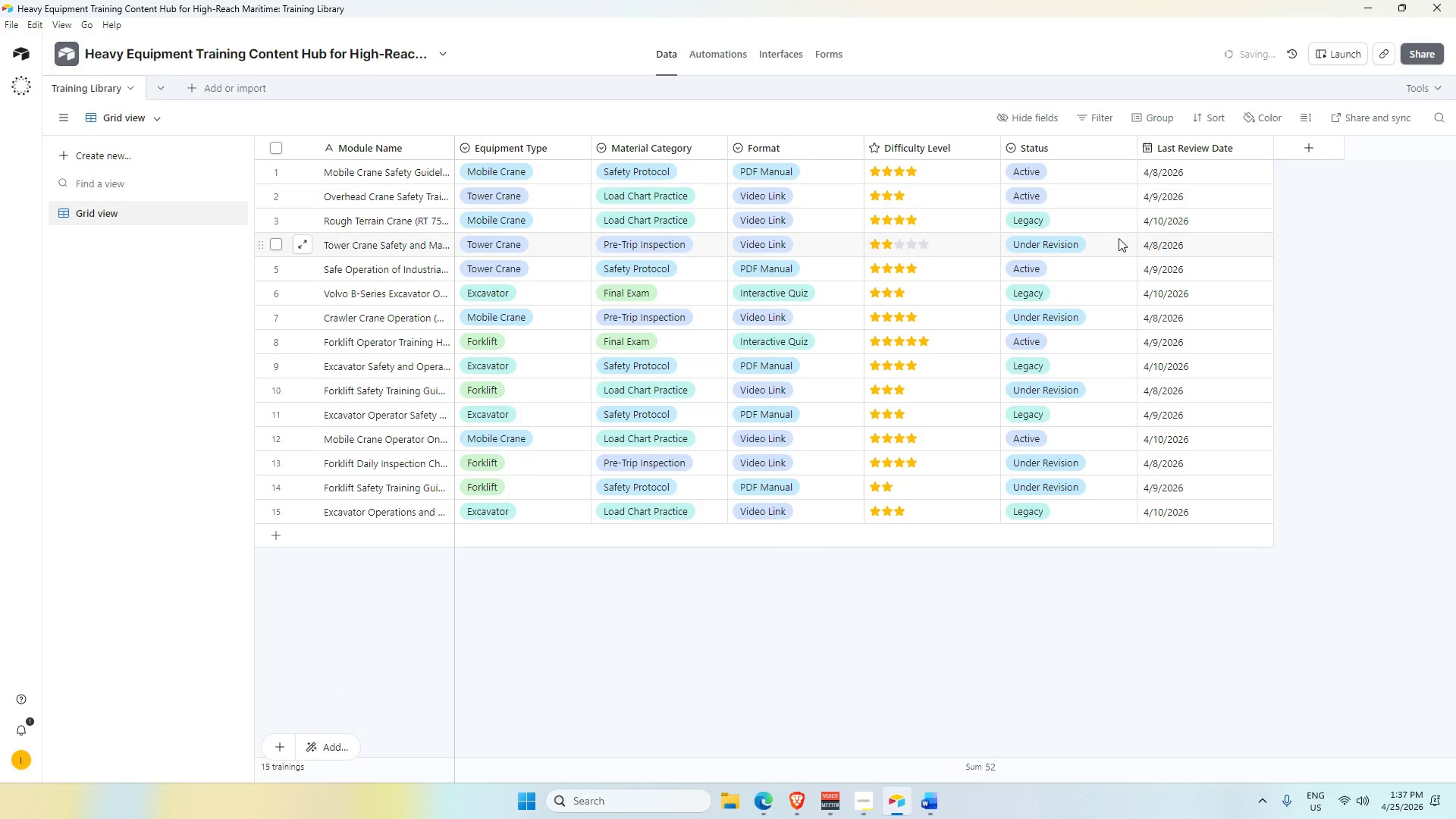 
double_click([1173, 243])
 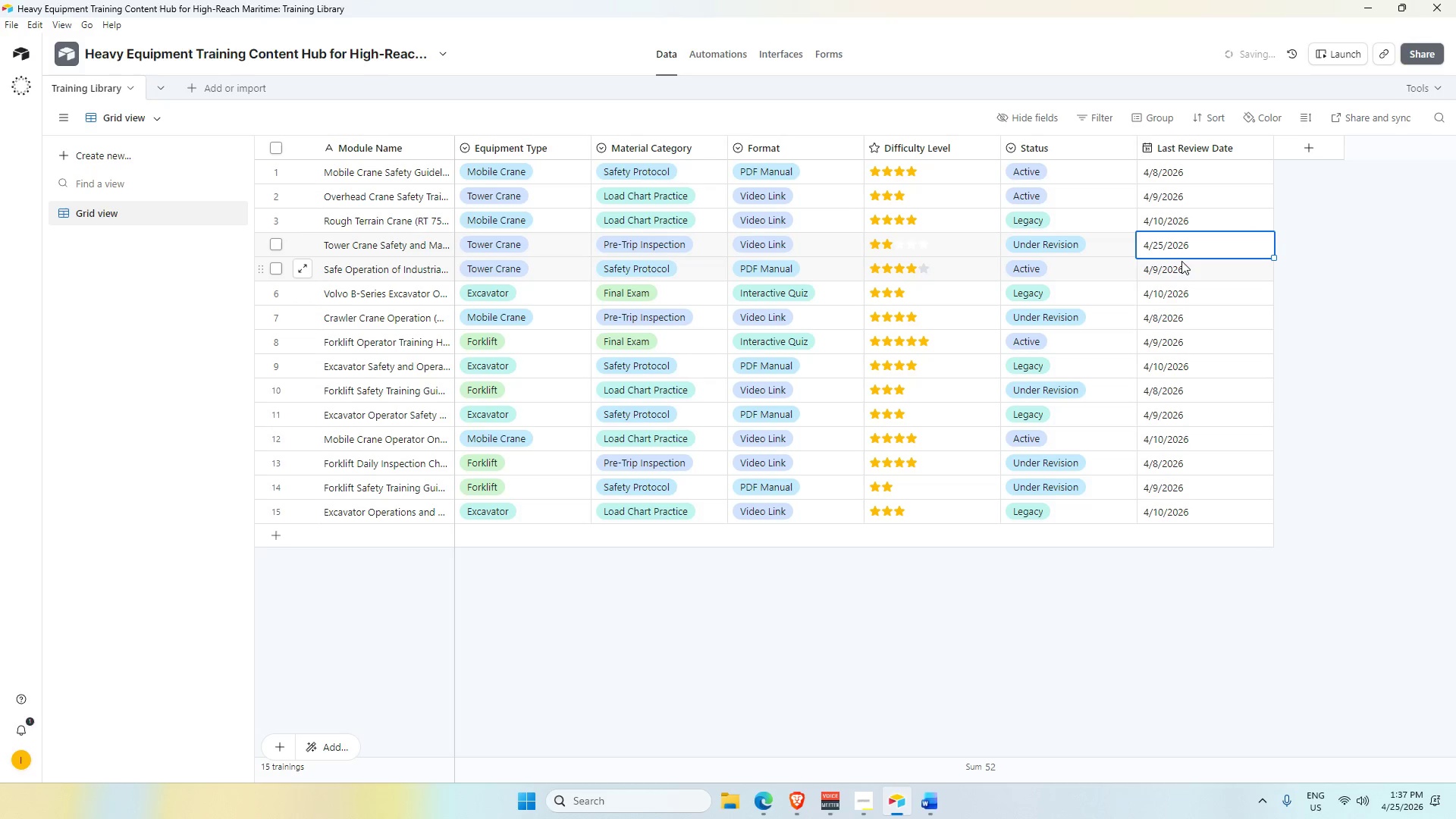 
double_click([1181, 247])
 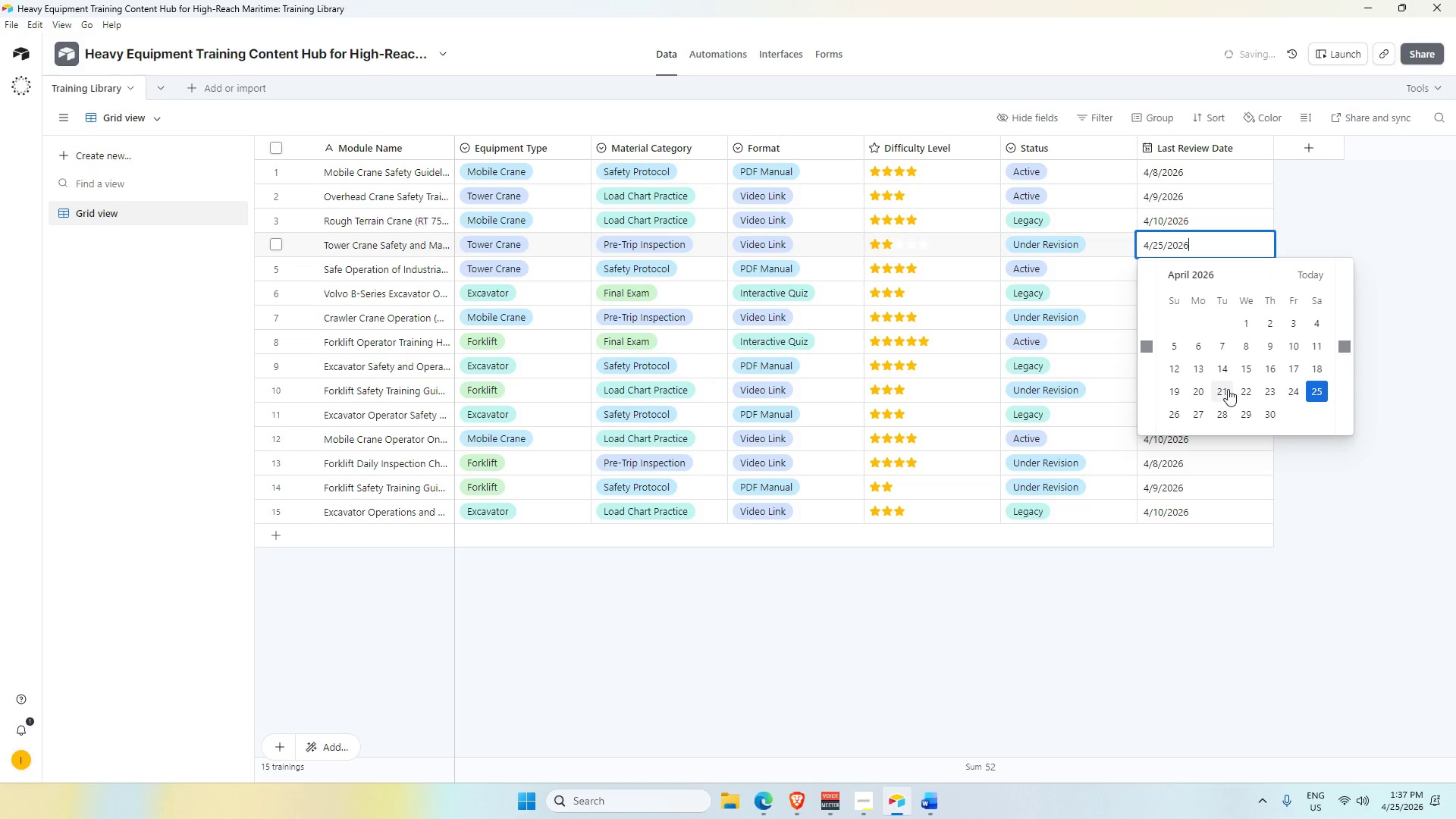 
left_click([1228, 389])
 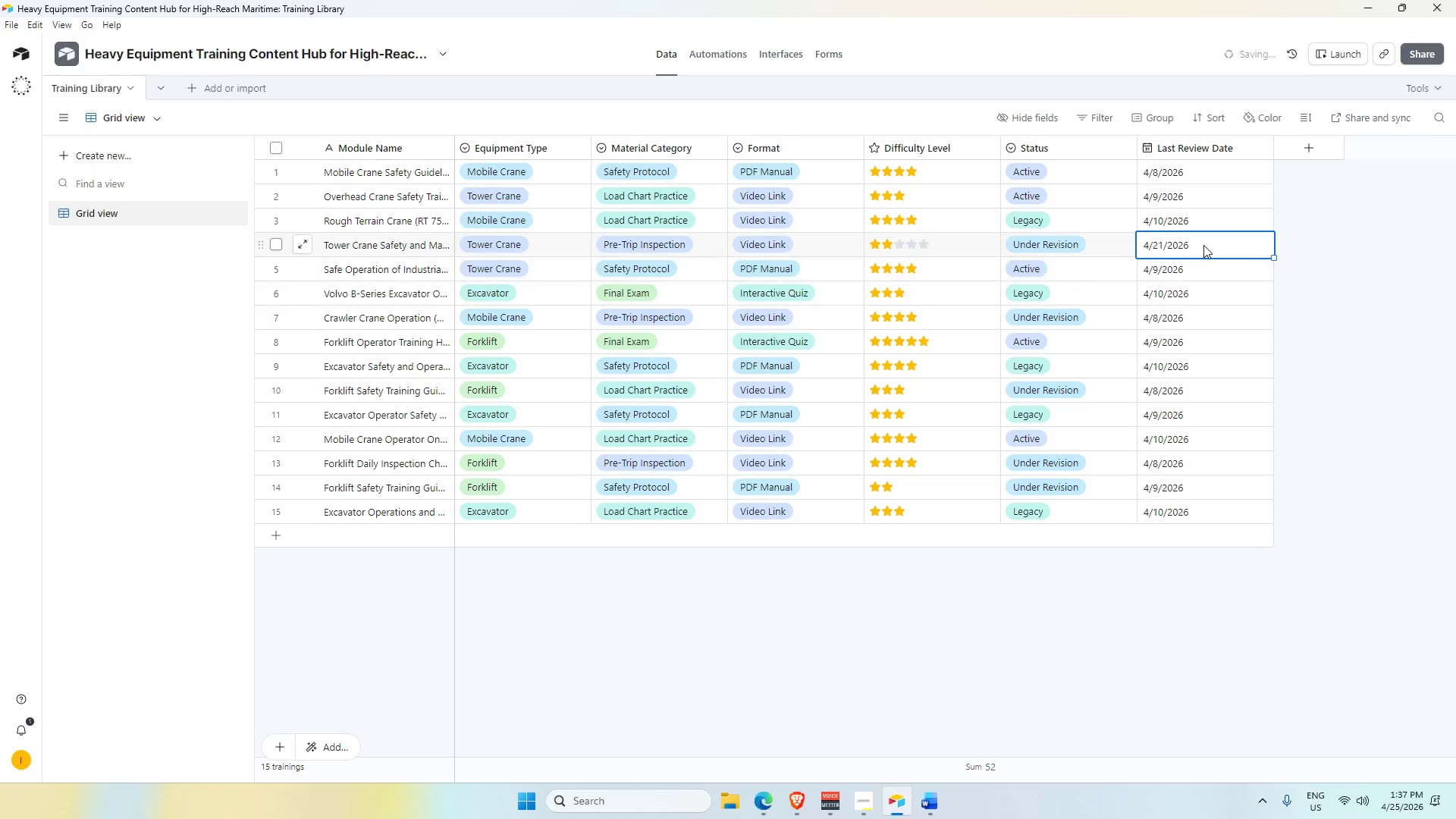 
double_click([1203, 243])
 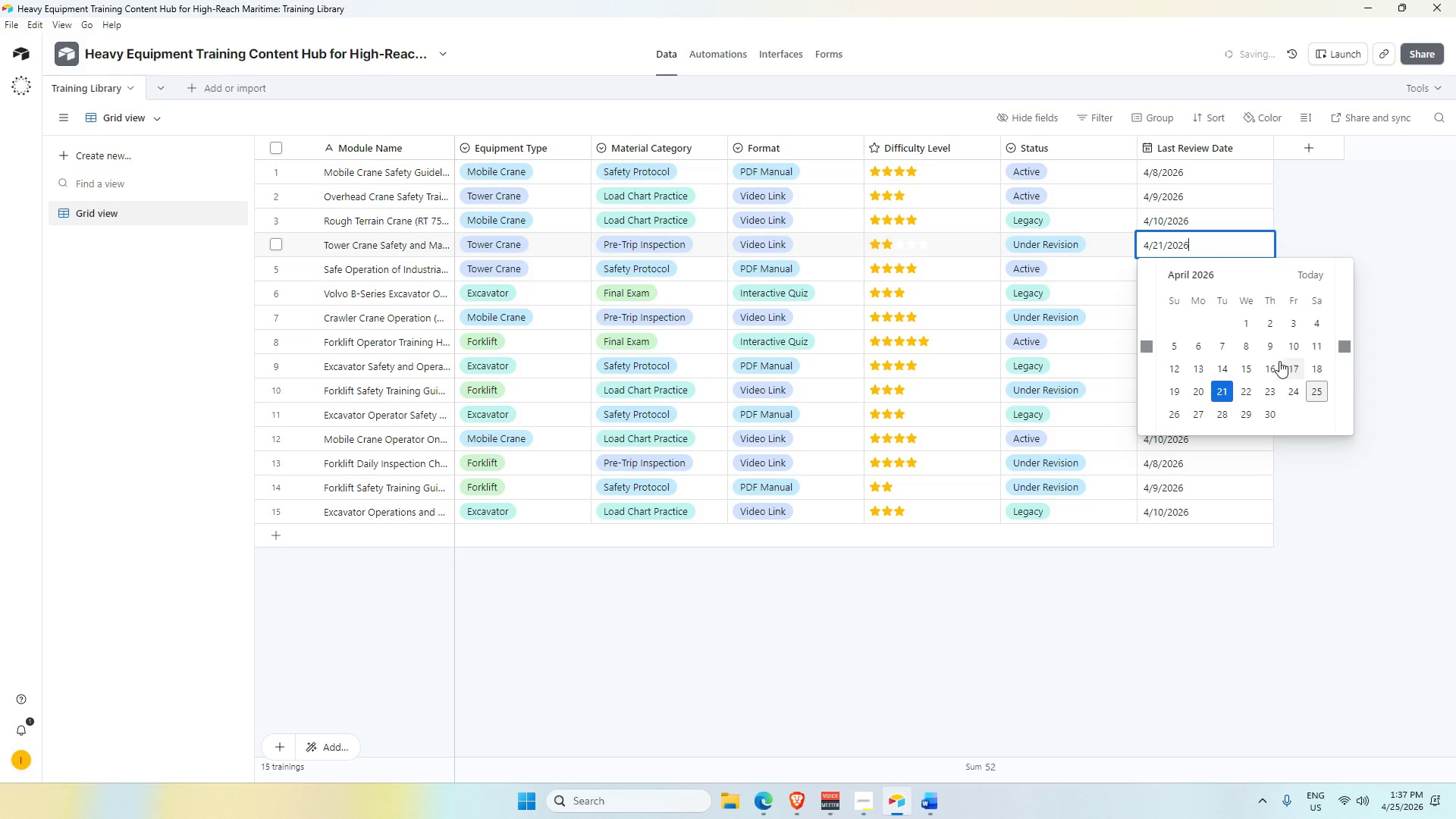 
left_click([1270, 364])
 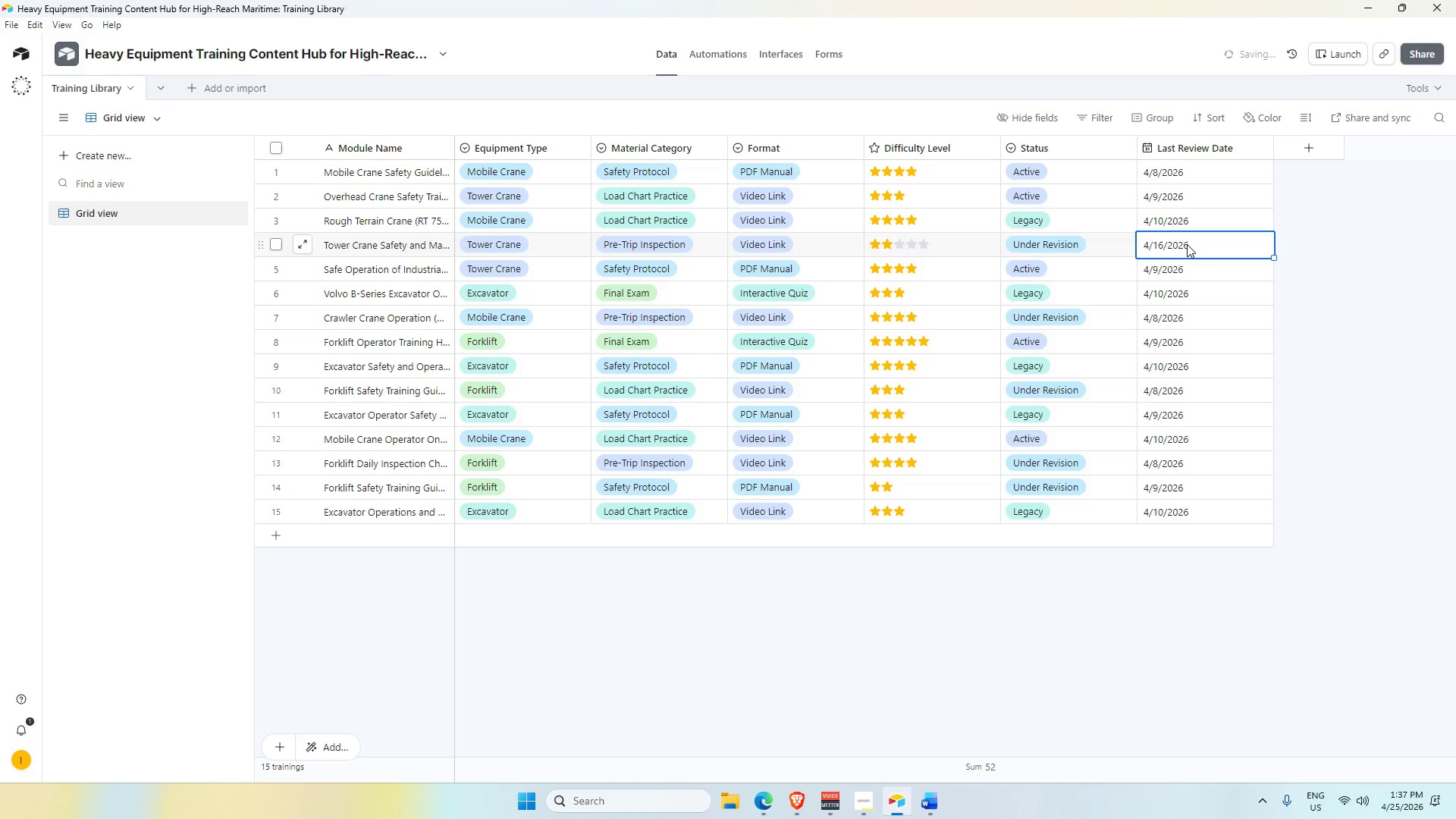 
double_click([1186, 242])
 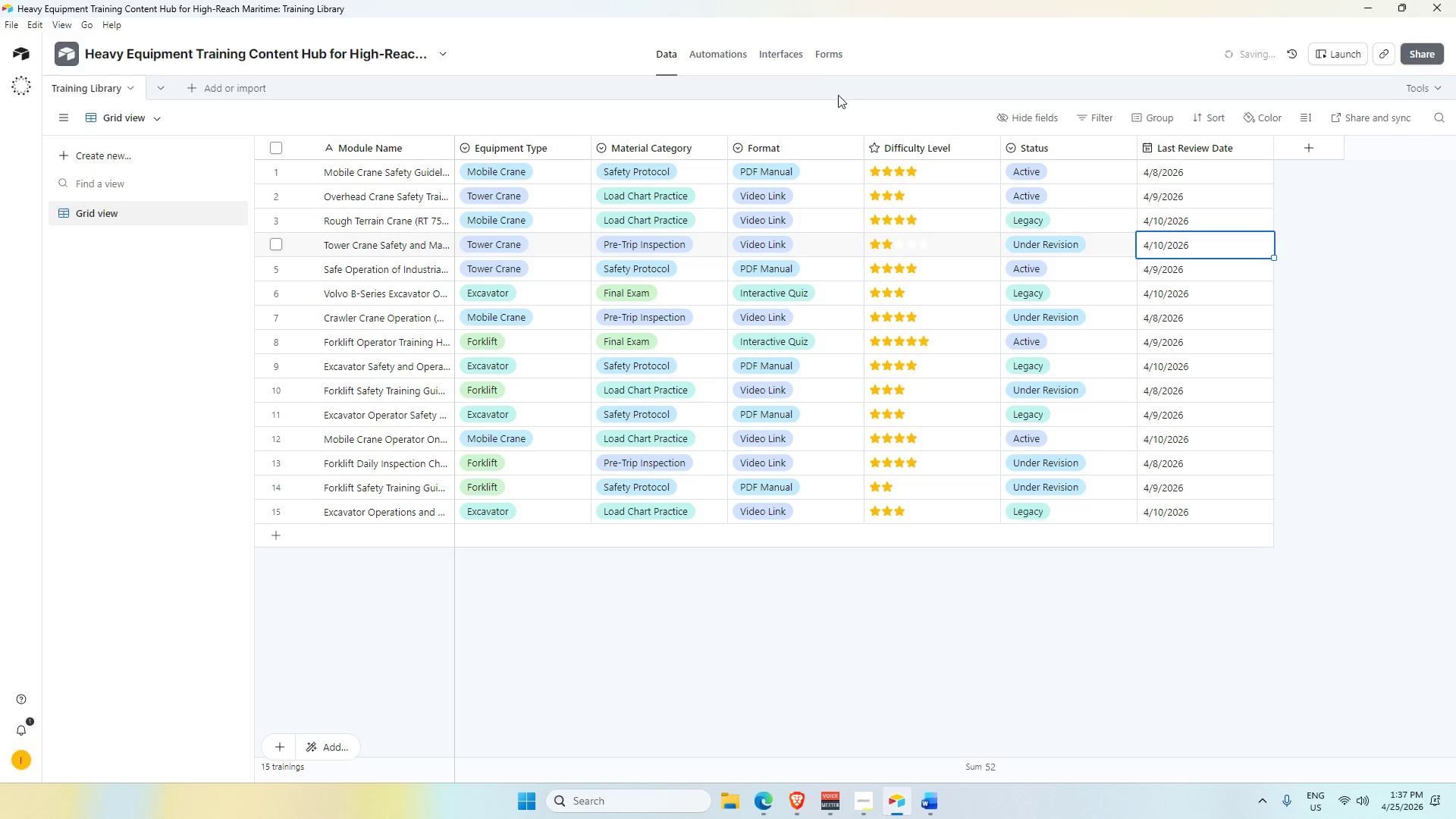 
left_click([733, 60])
 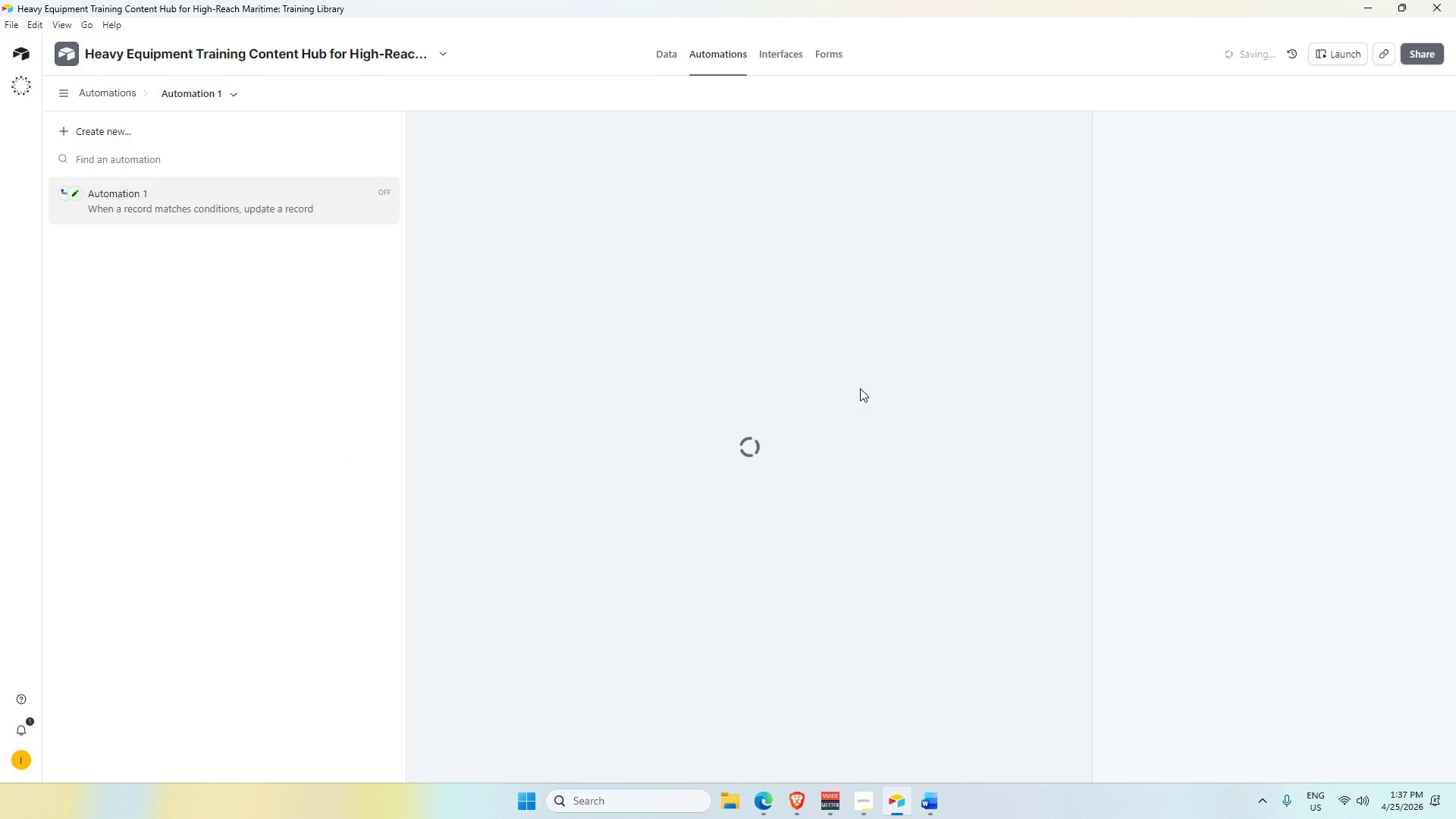 
scroll: coordinate [1202, 647], scroll_direction: down, amount: 6.0
 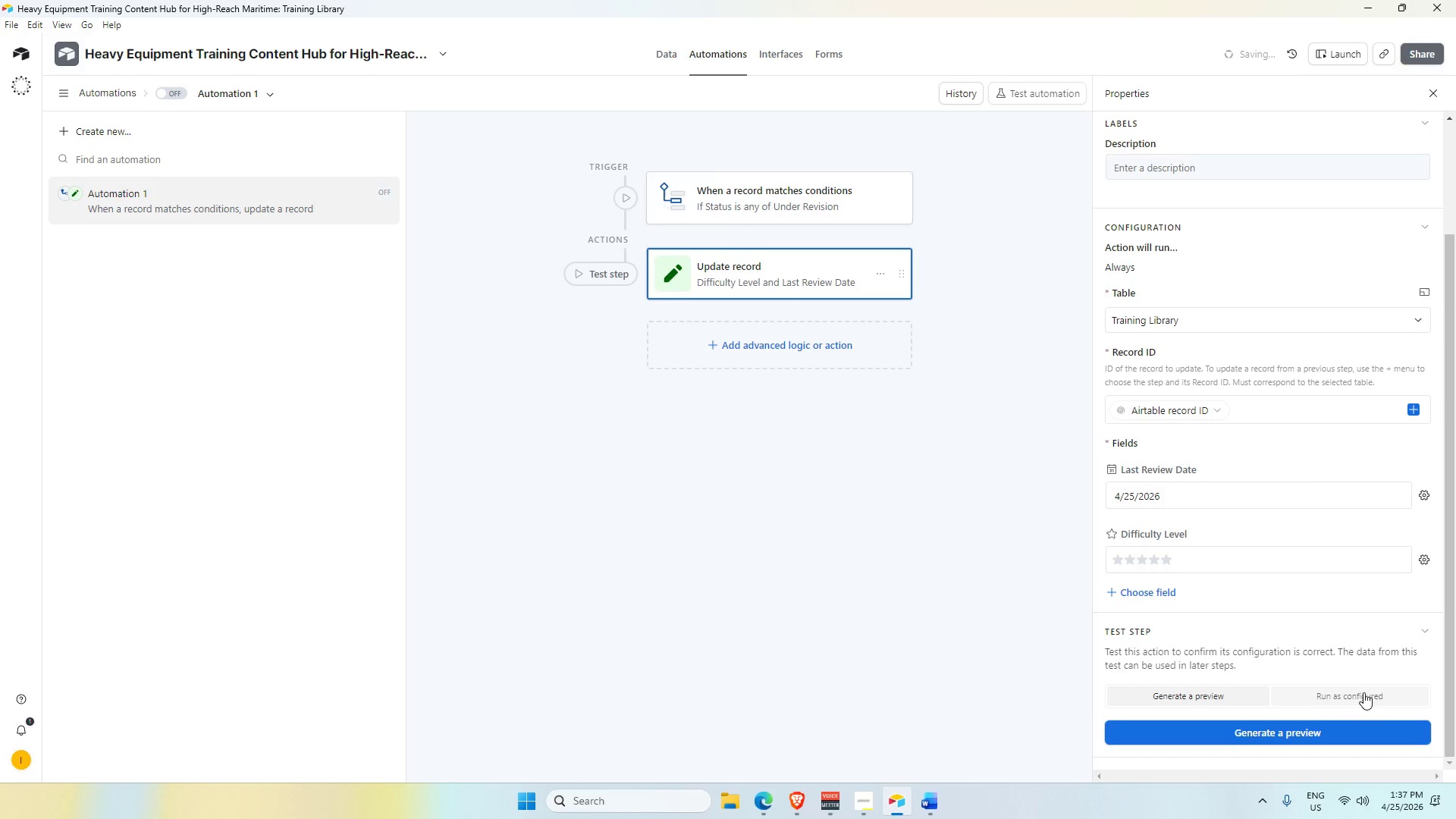 
left_click([1361, 695])
 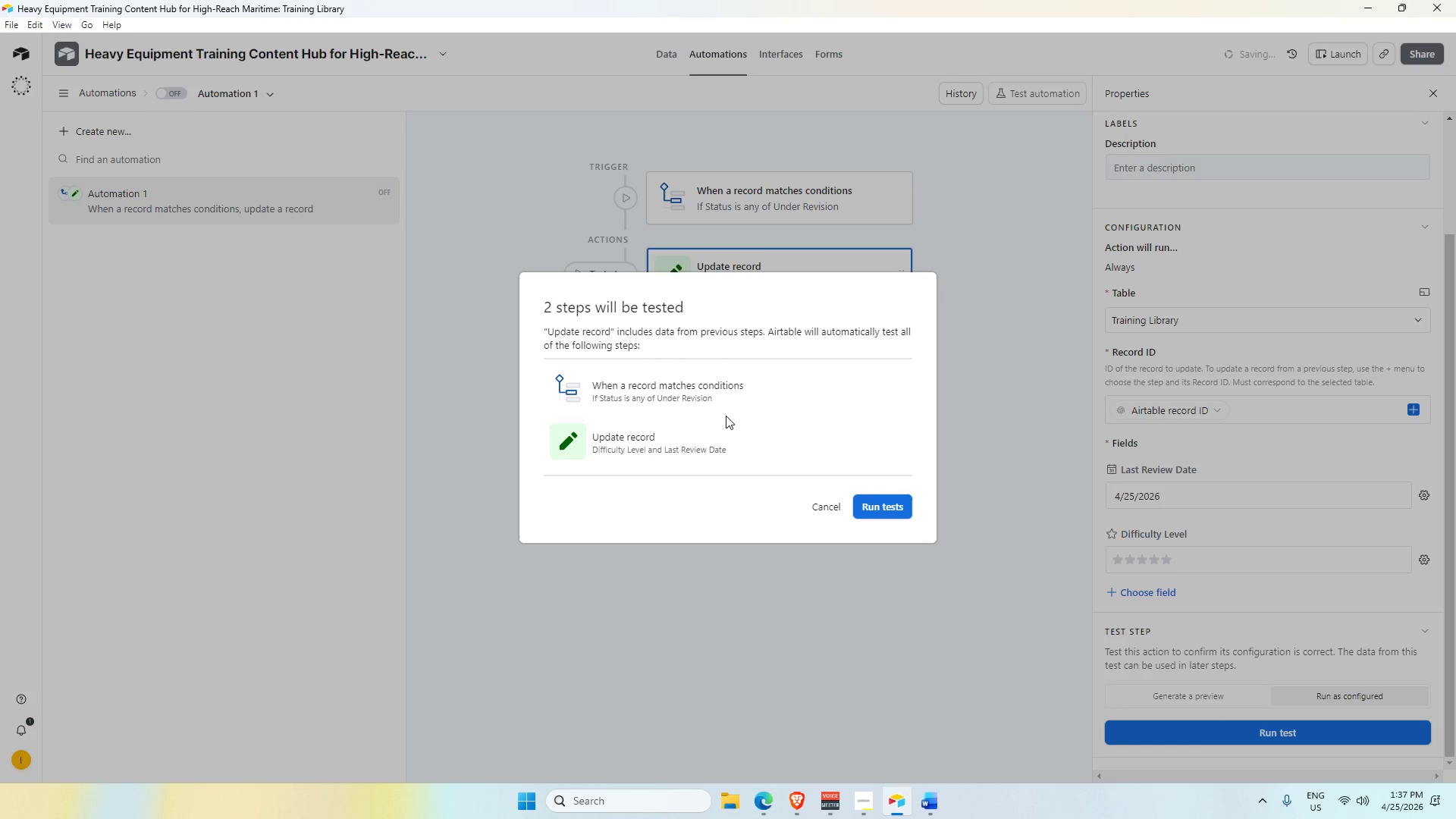 
left_click([883, 510])
 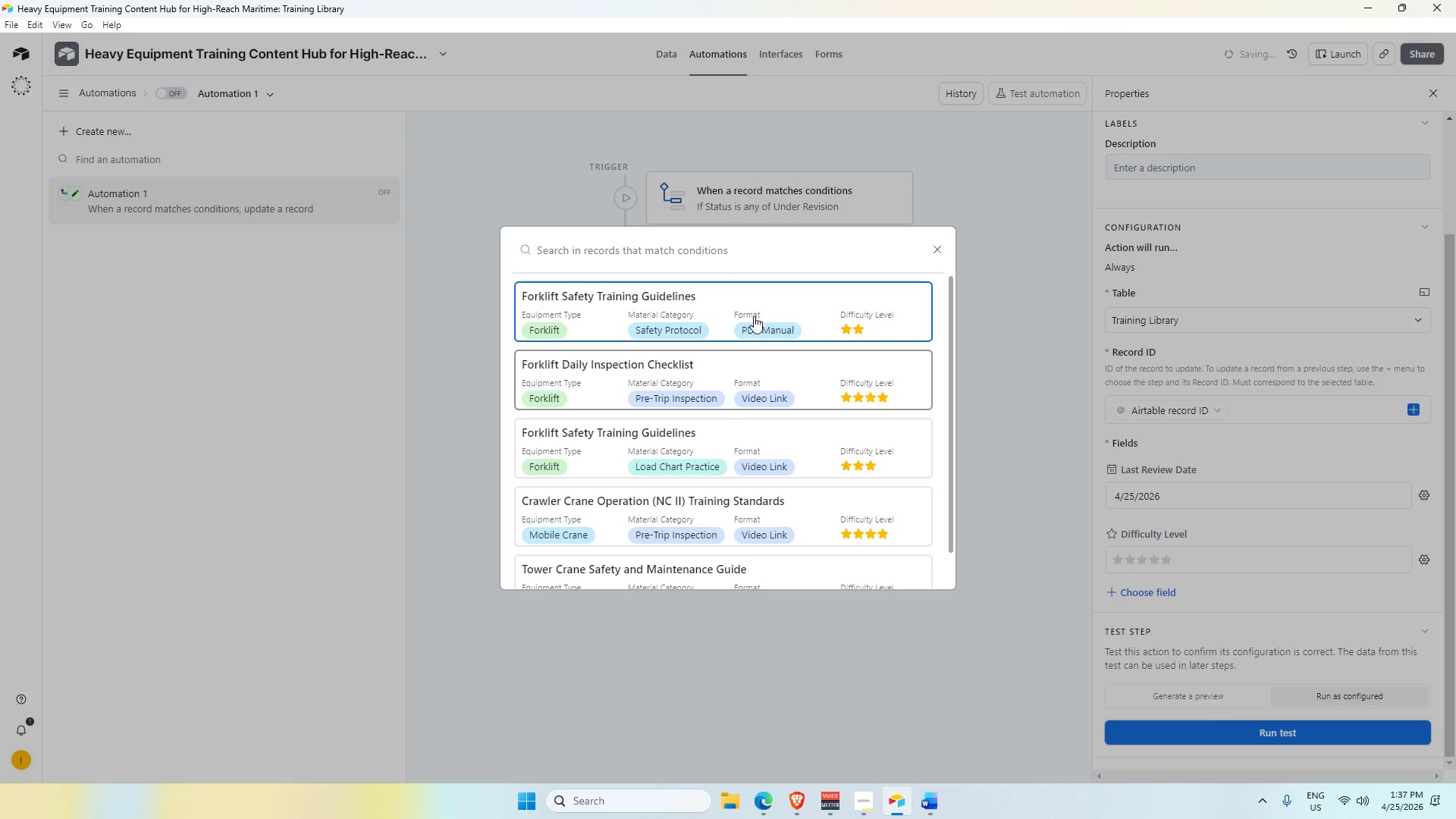 
scroll: coordinate [755, 305], scroll_direction: up, amount: 2.0
 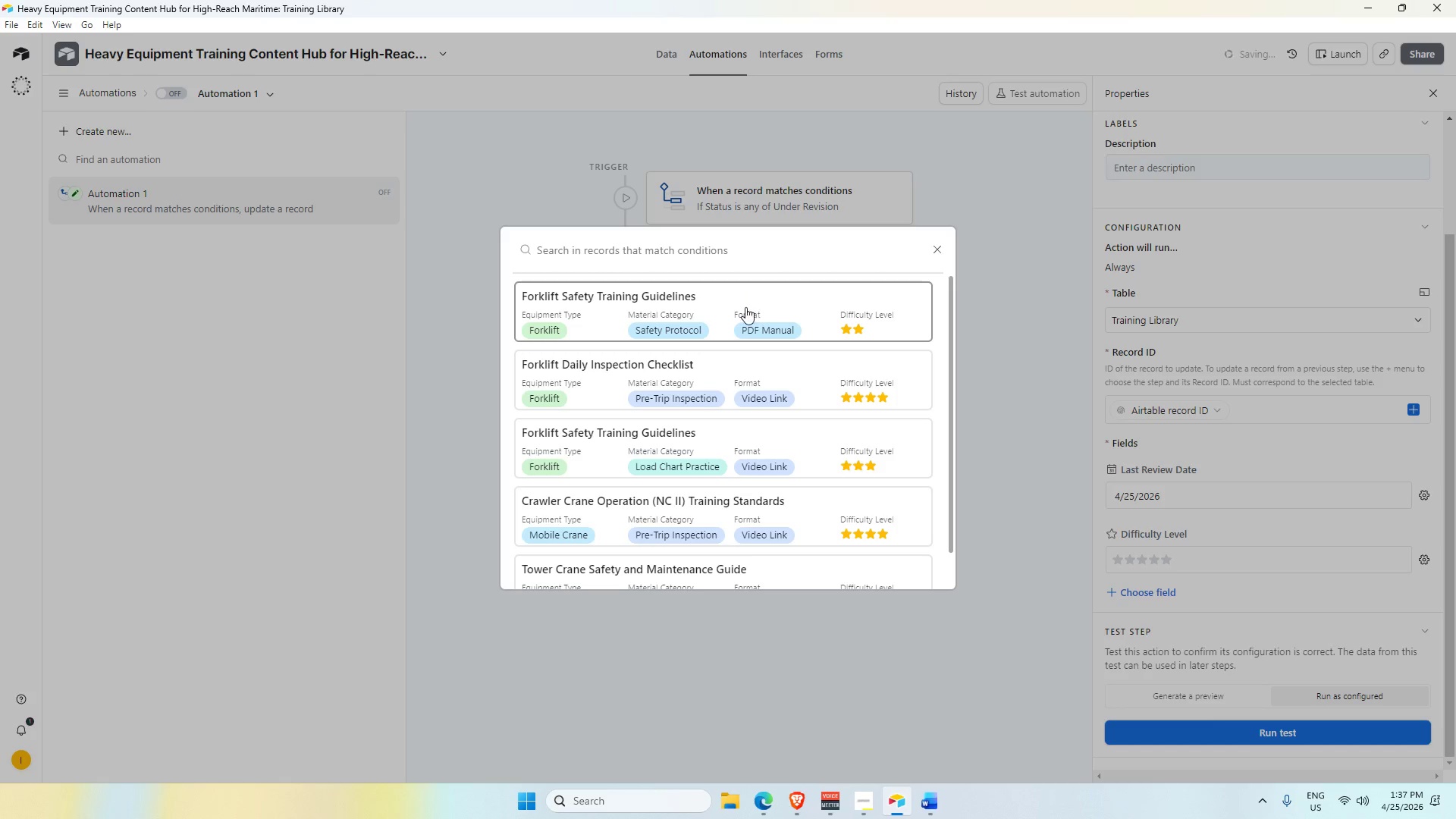 
left_click([745, 307])
 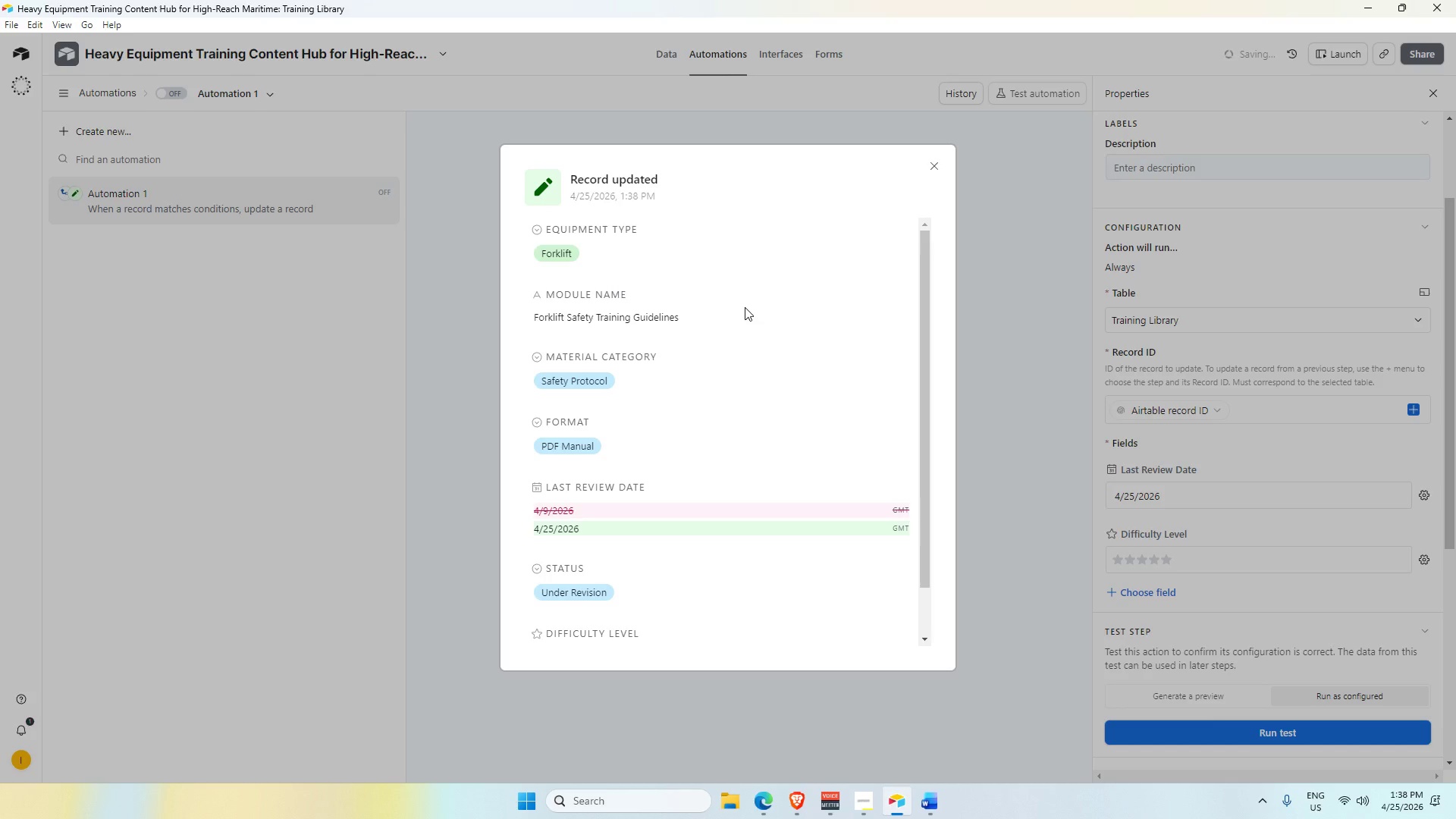 
scroll: coordinate [759, 411], scroll_direction: down, amount: 3.0
 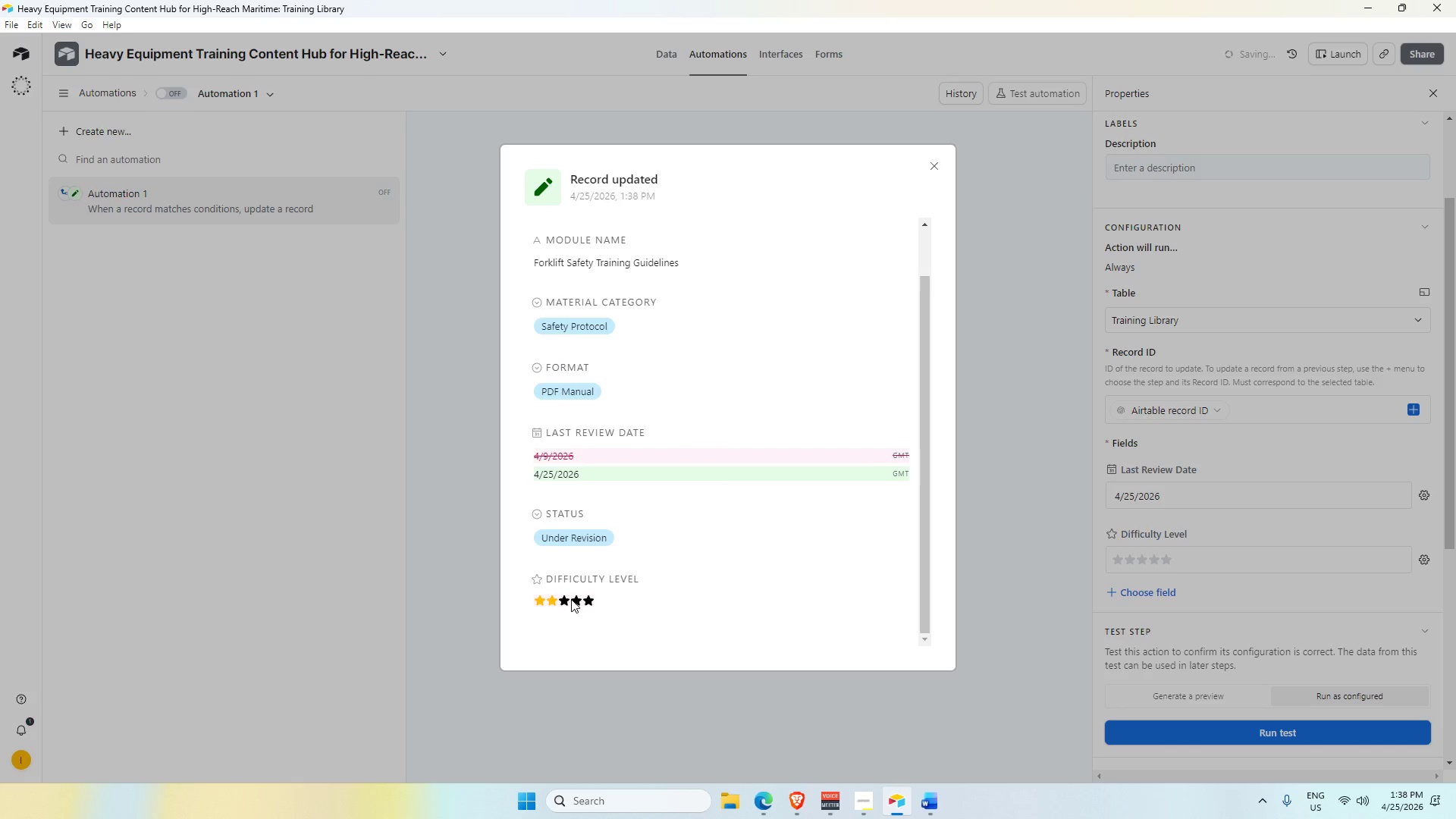 
scroll: coordinate [674, 589], scroll_direction: up, amount: 4.0
 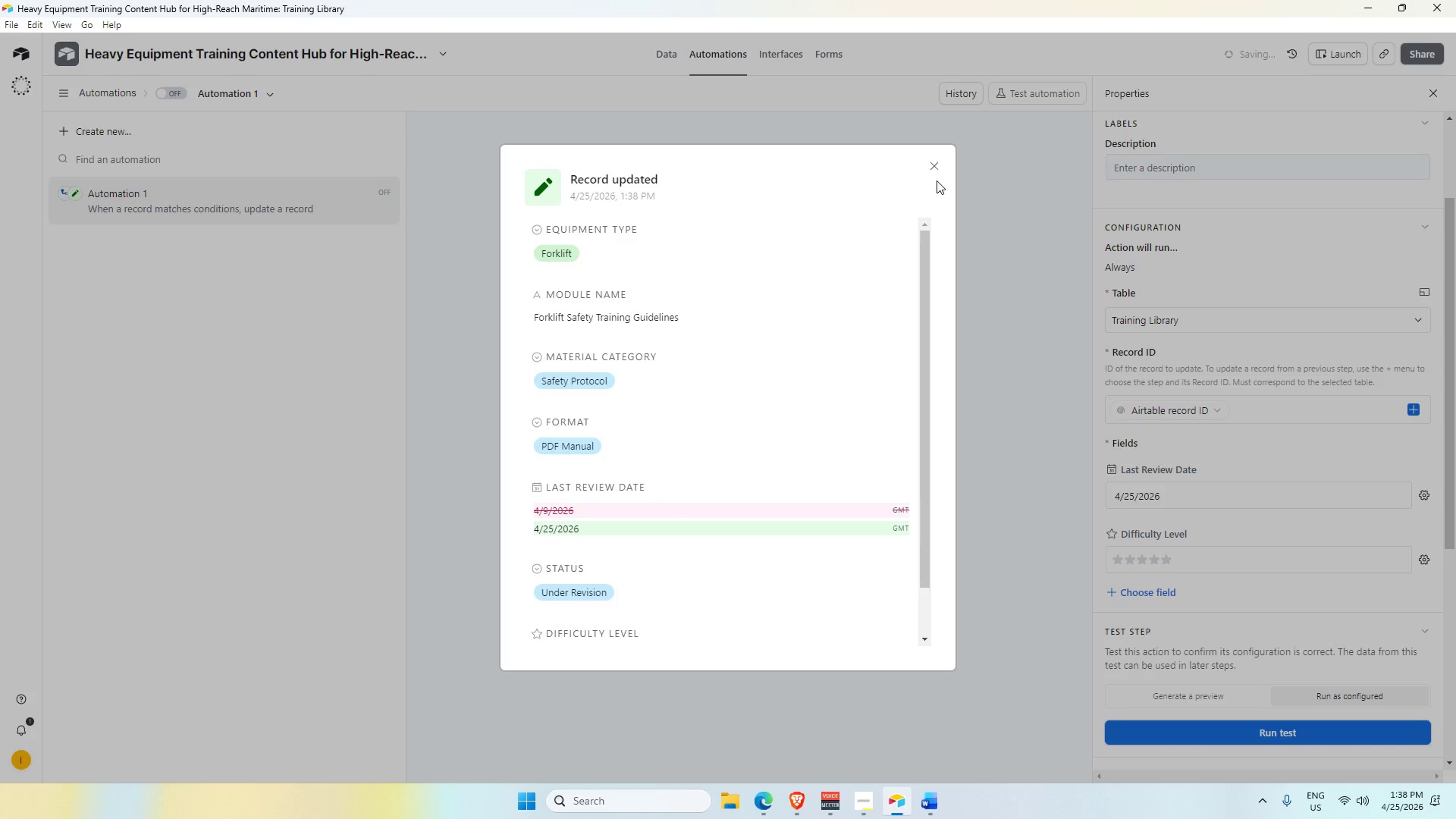 
left_click([937, 172])
 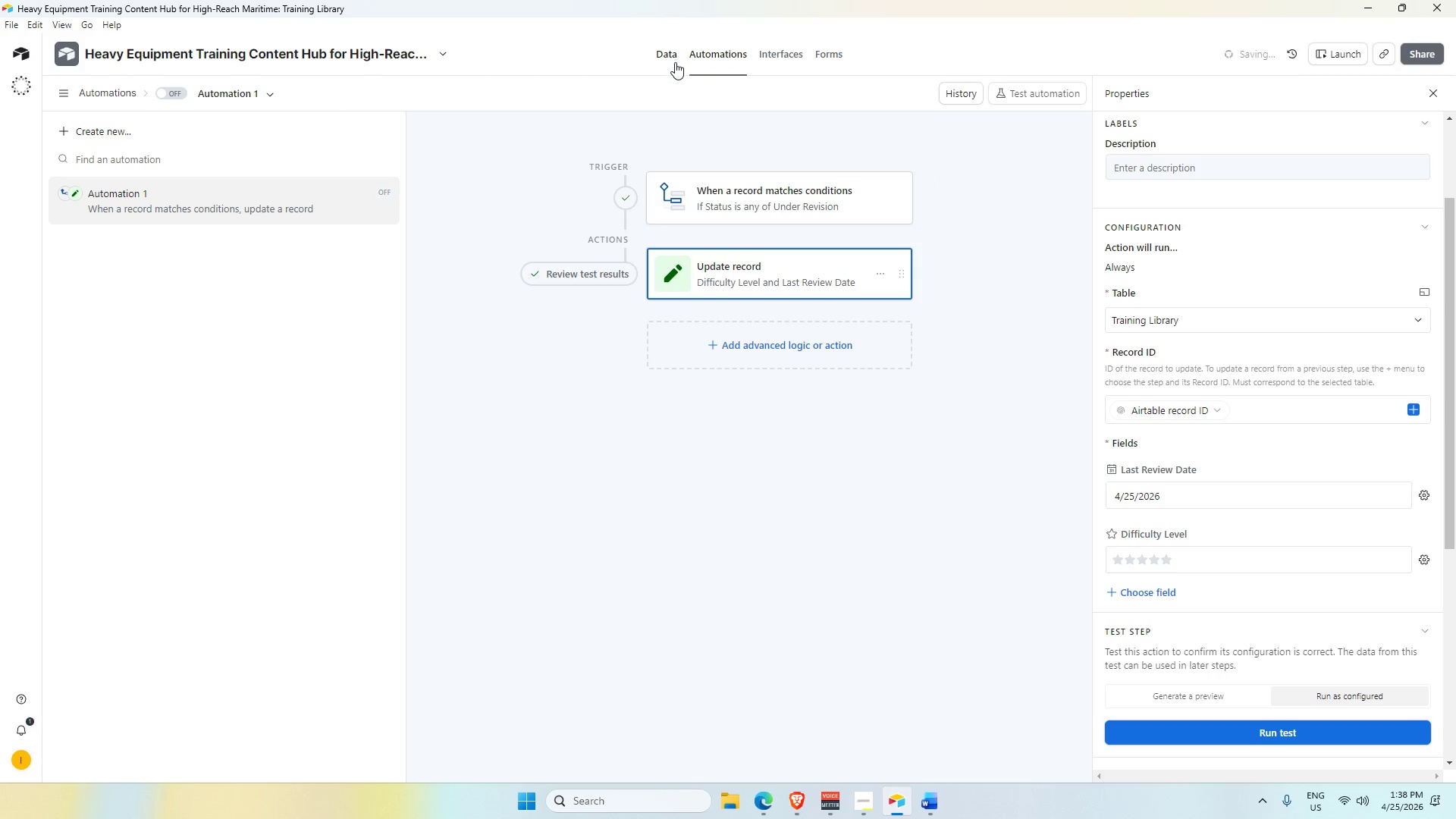 
left_click([666, 58])
 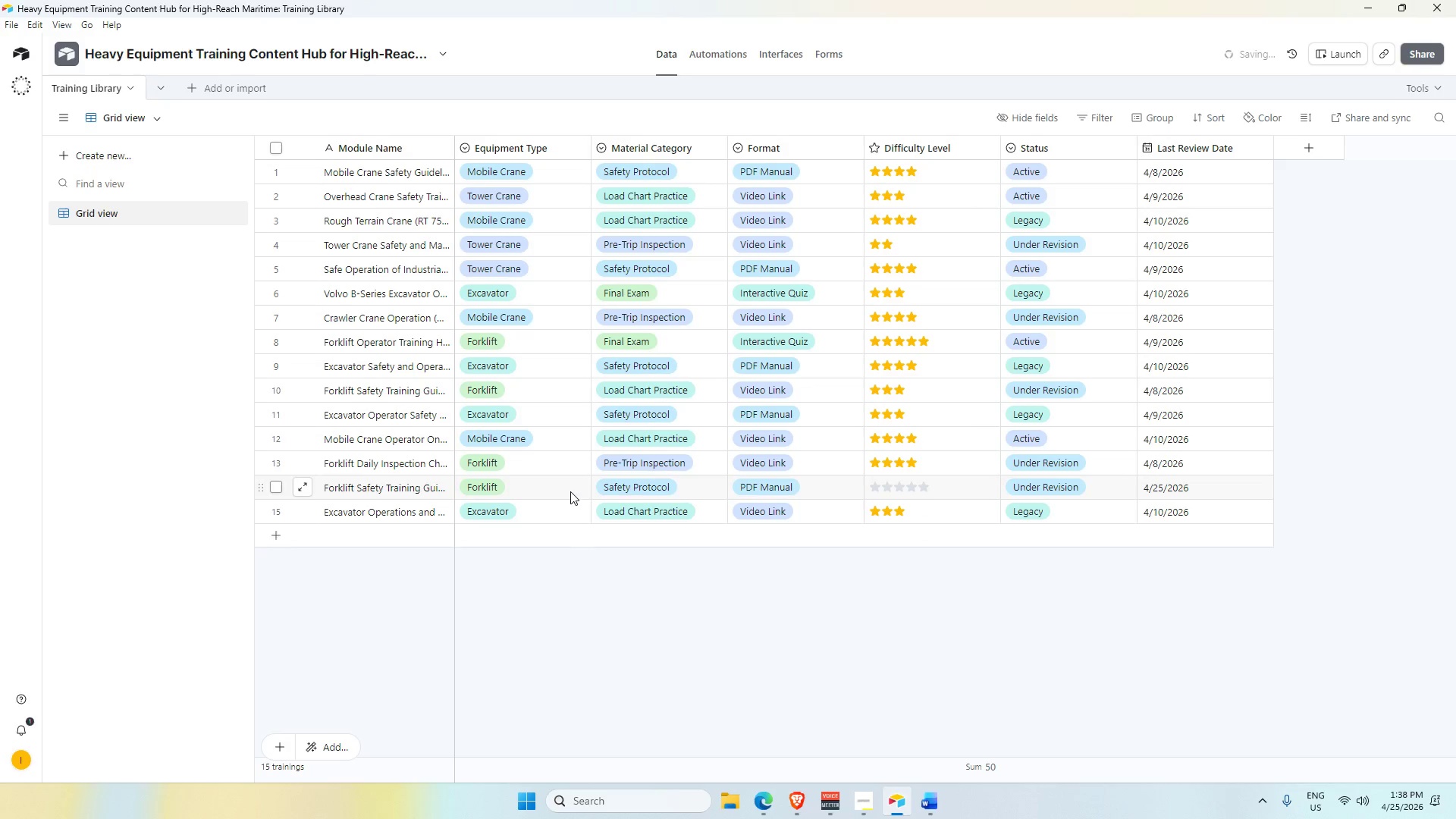 
wait(9.95)
 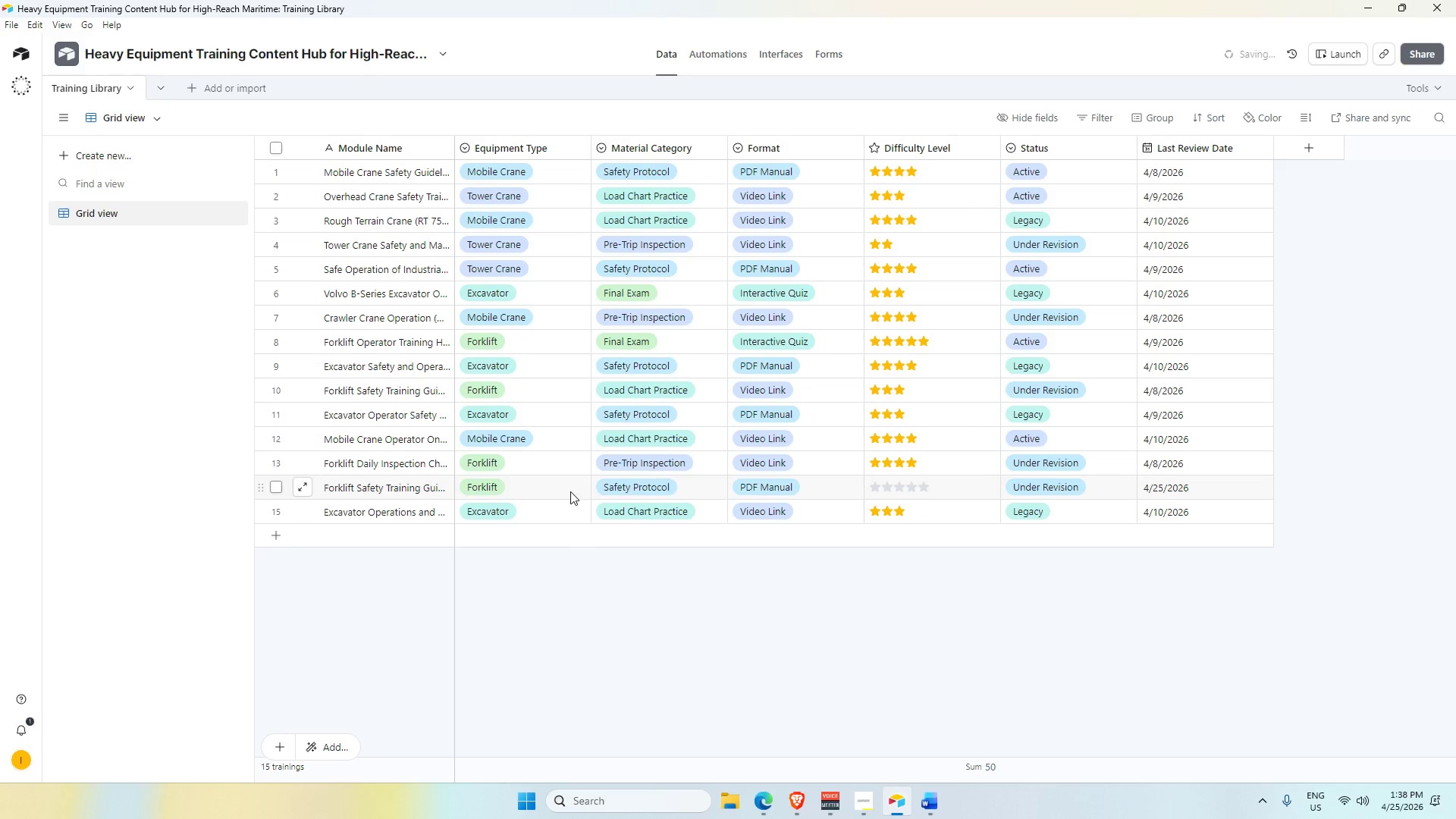 
left_click([720, 49])
 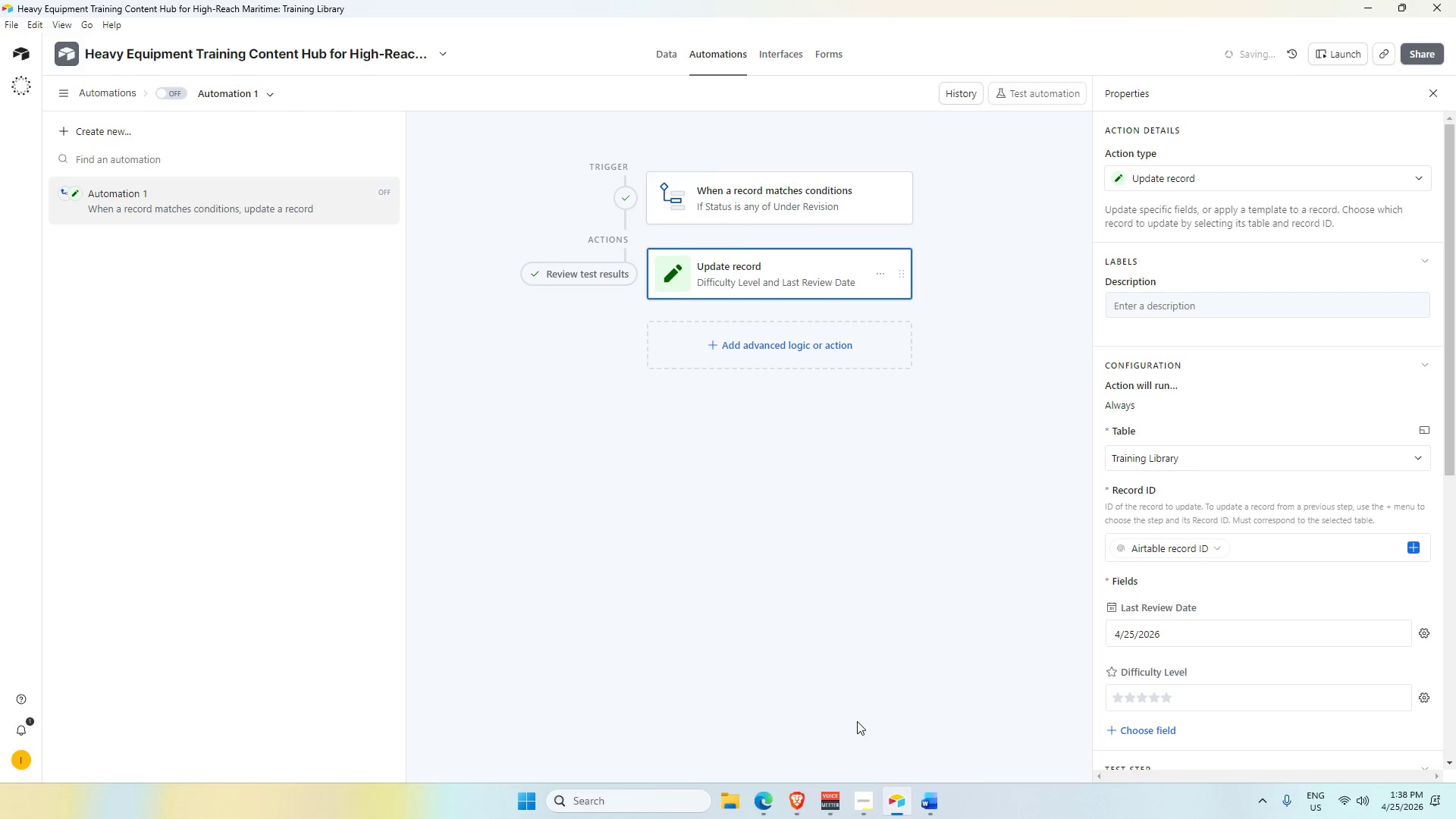 
left_click([669, 56])
 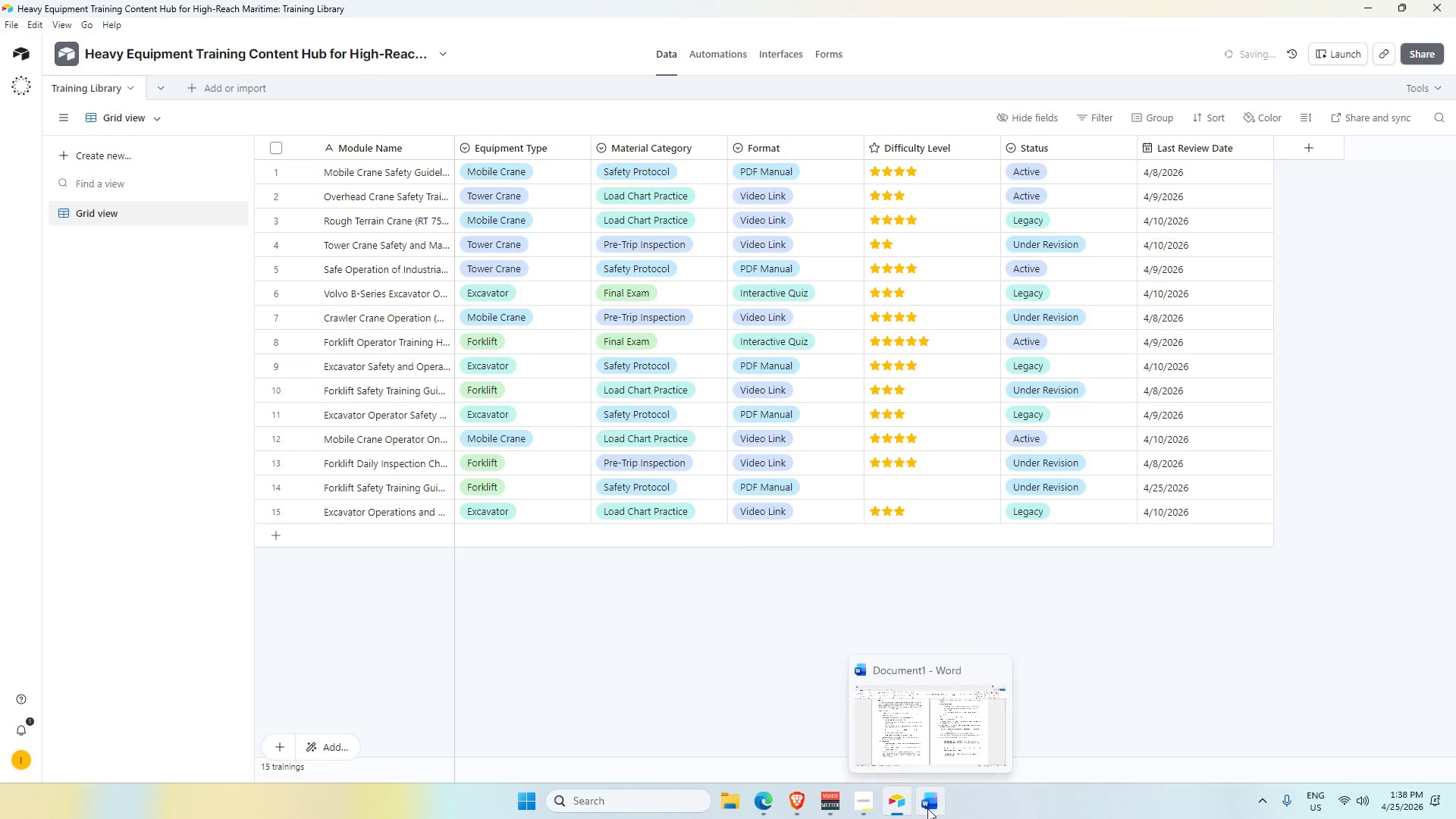 
left_click([920, 752])
 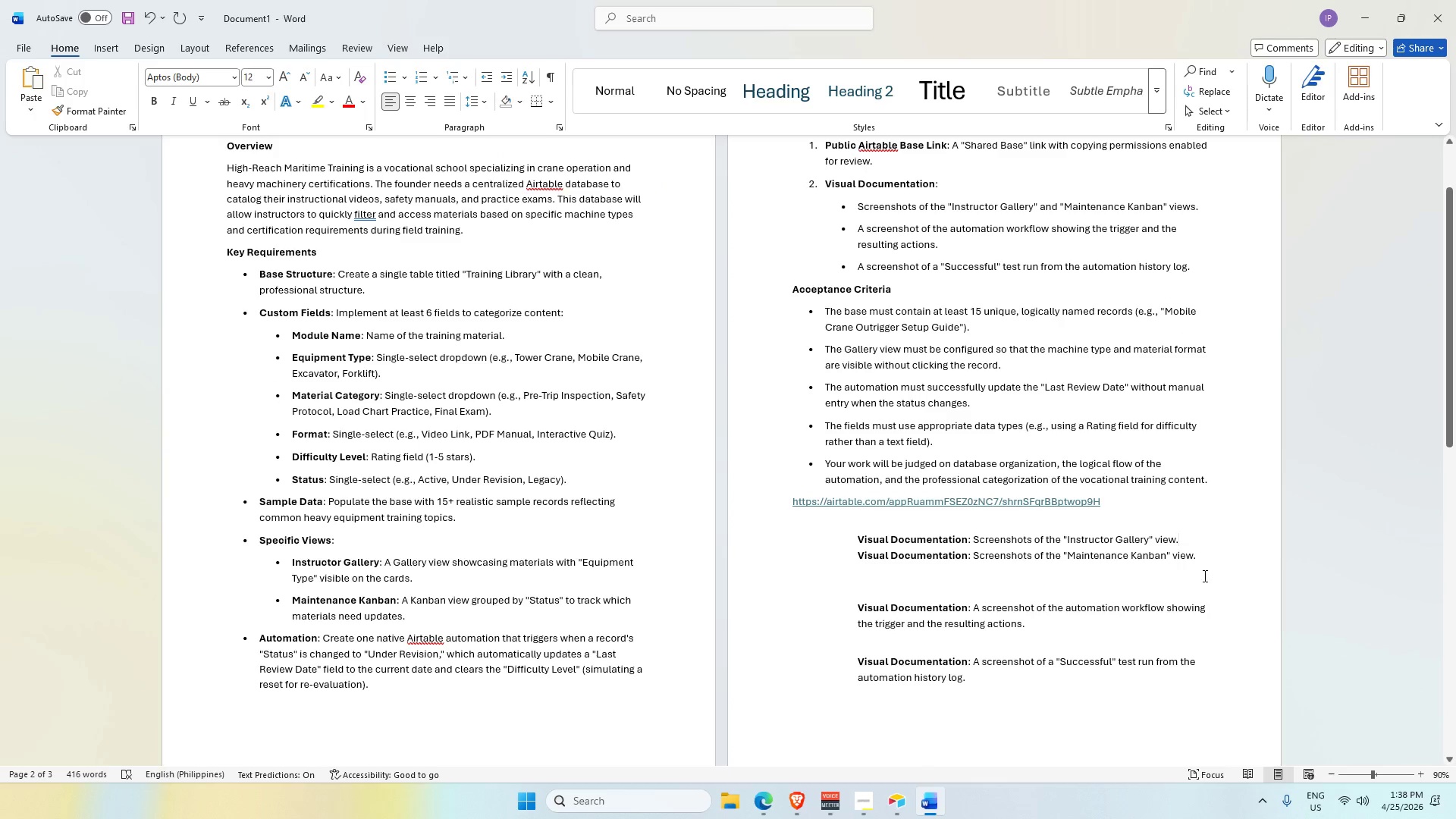 
wait(7.41)
 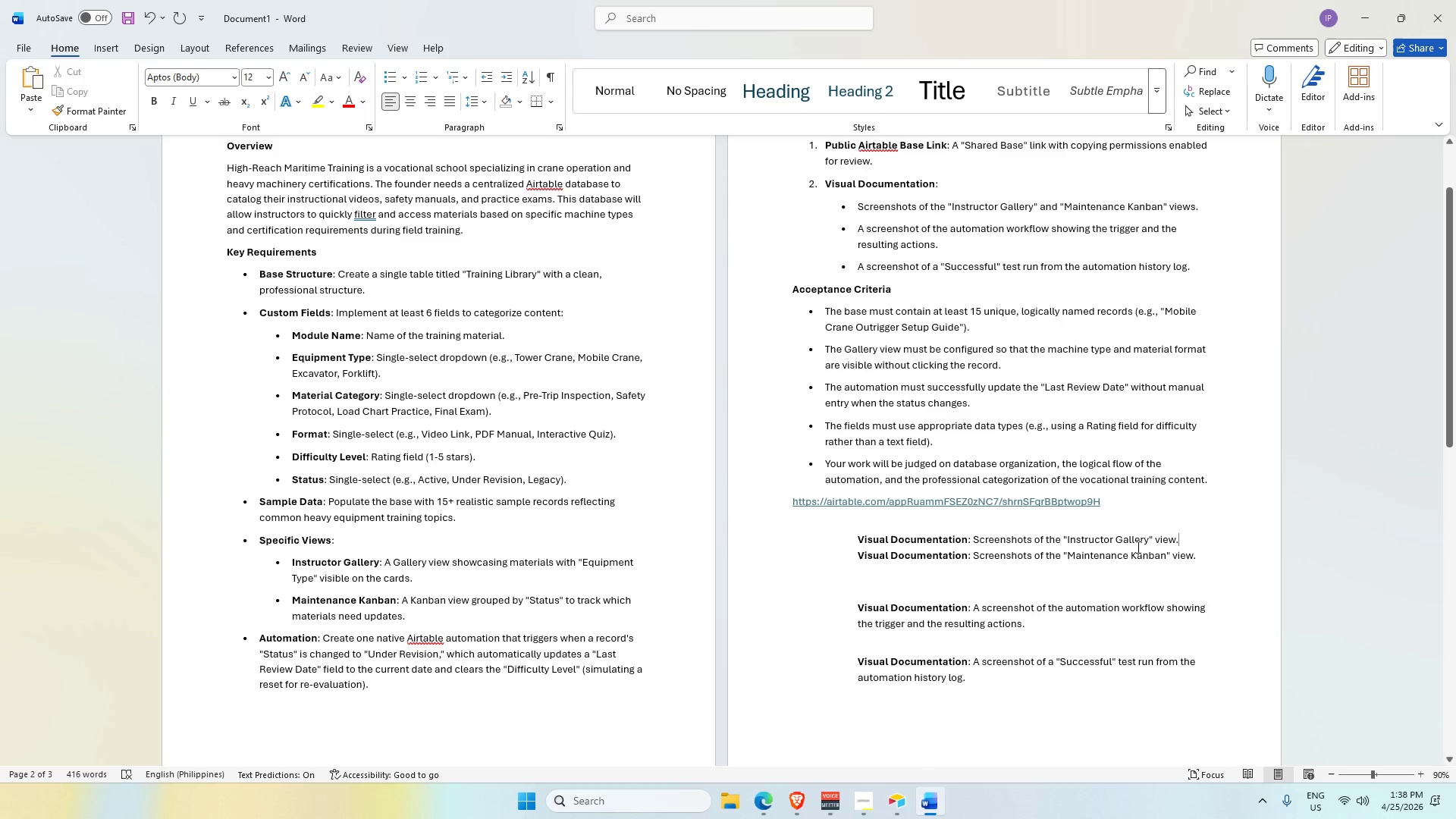 
key(Alt+AltLeft)
 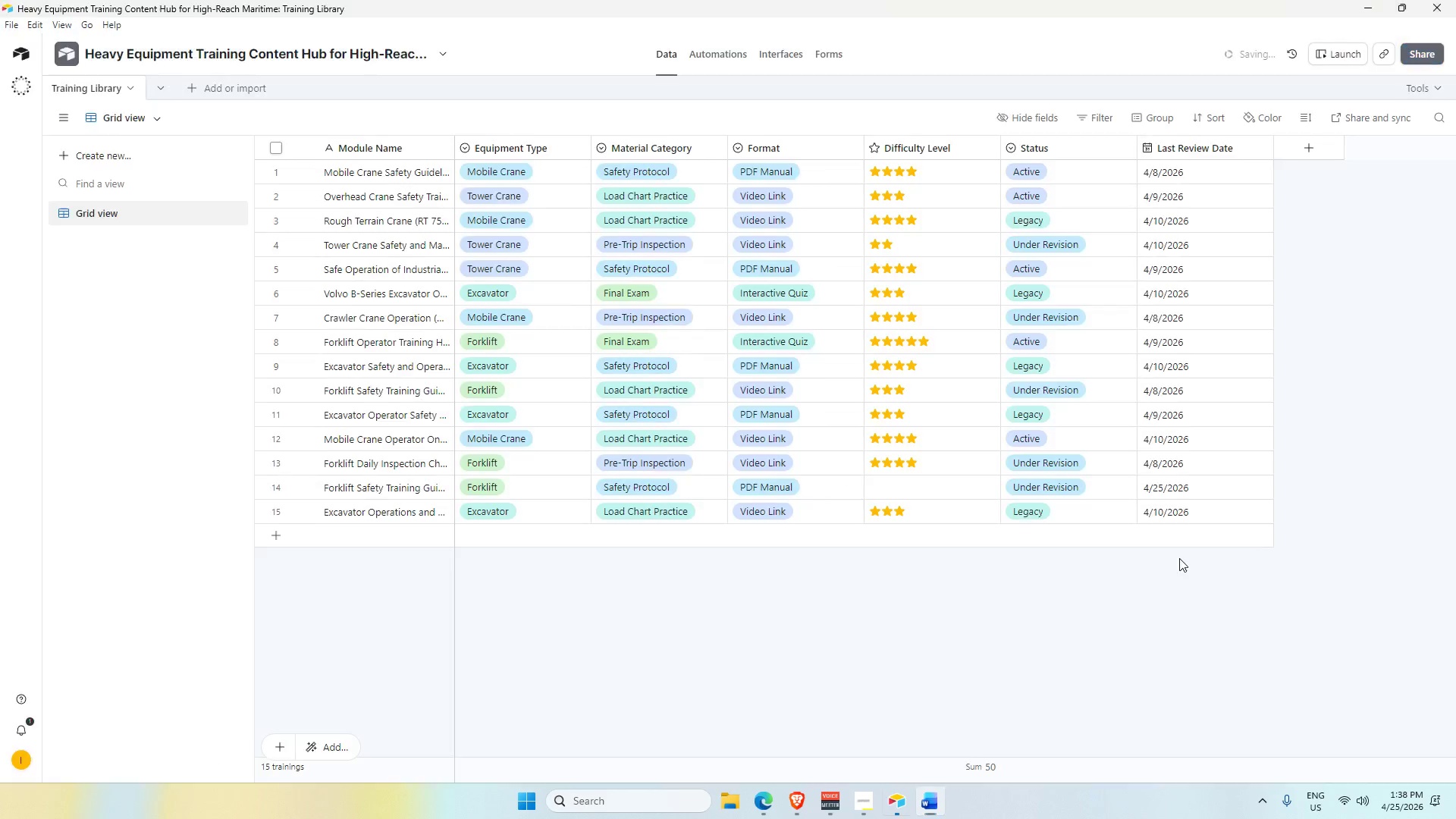 
key(Alt+Tab)
 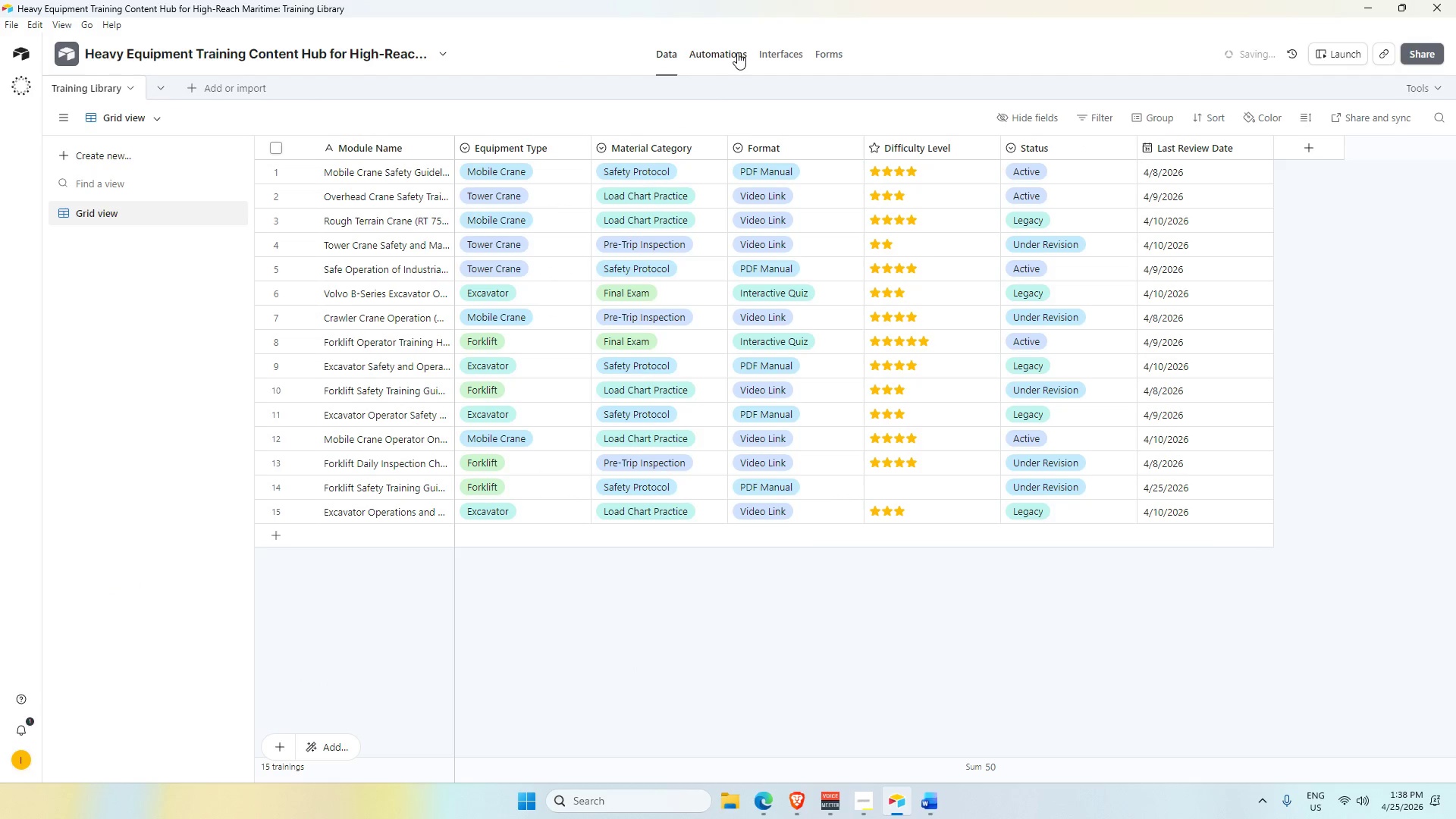 
left_click([784, 56])
 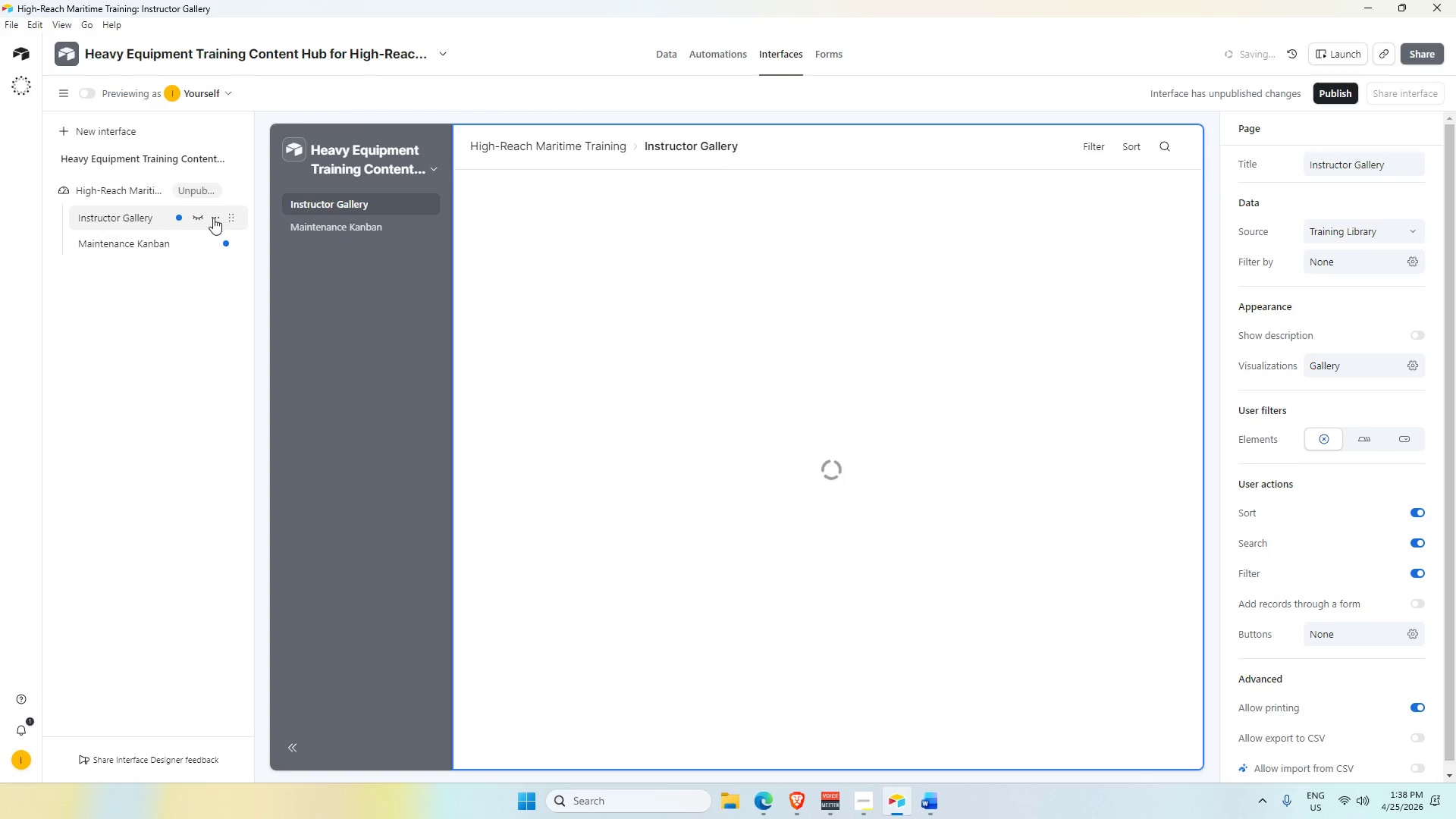 
scroll: coordinate [909, 608], scroll_direction: up, amount: 4.0
 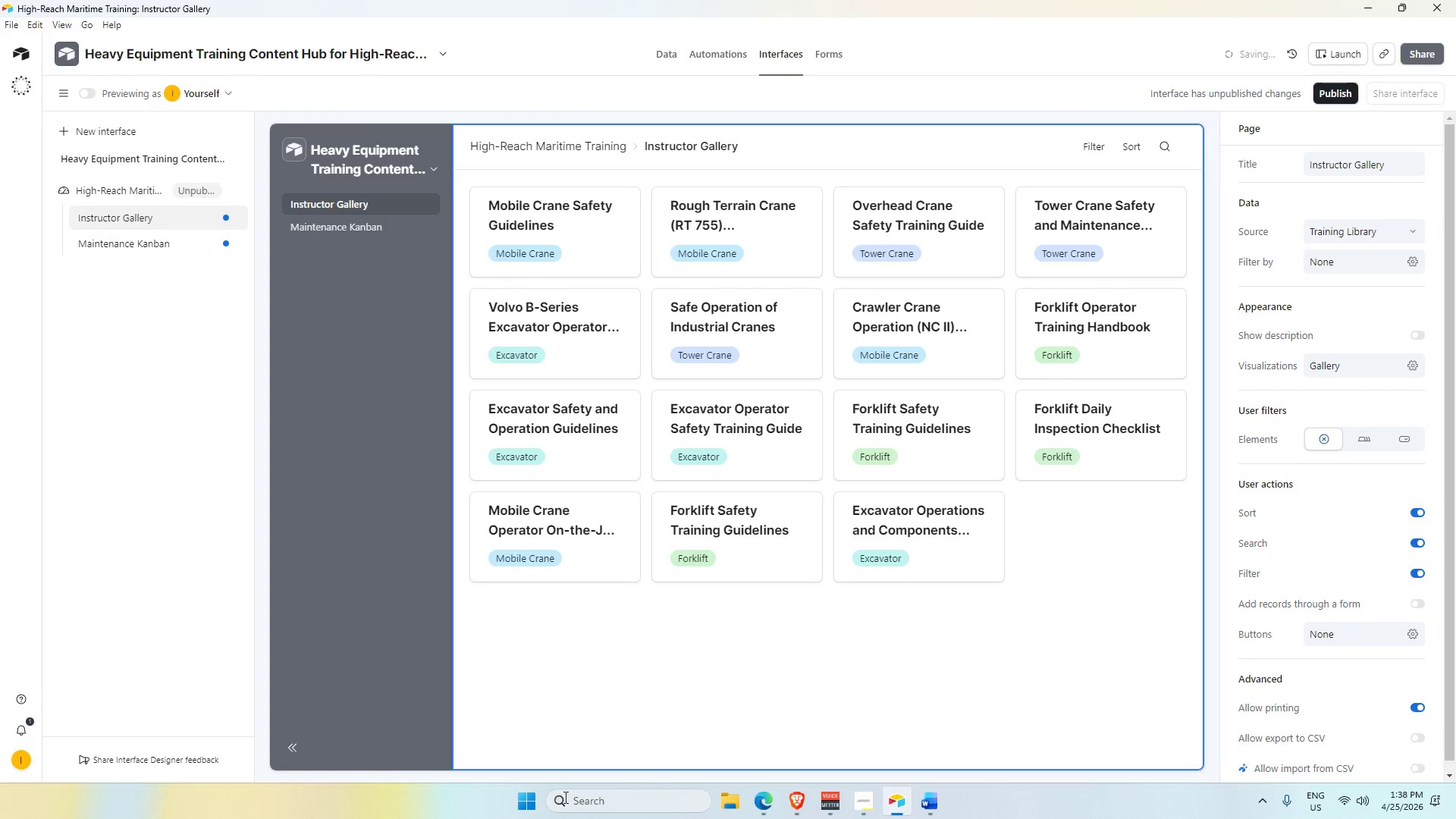 
left_click([532, 801])
 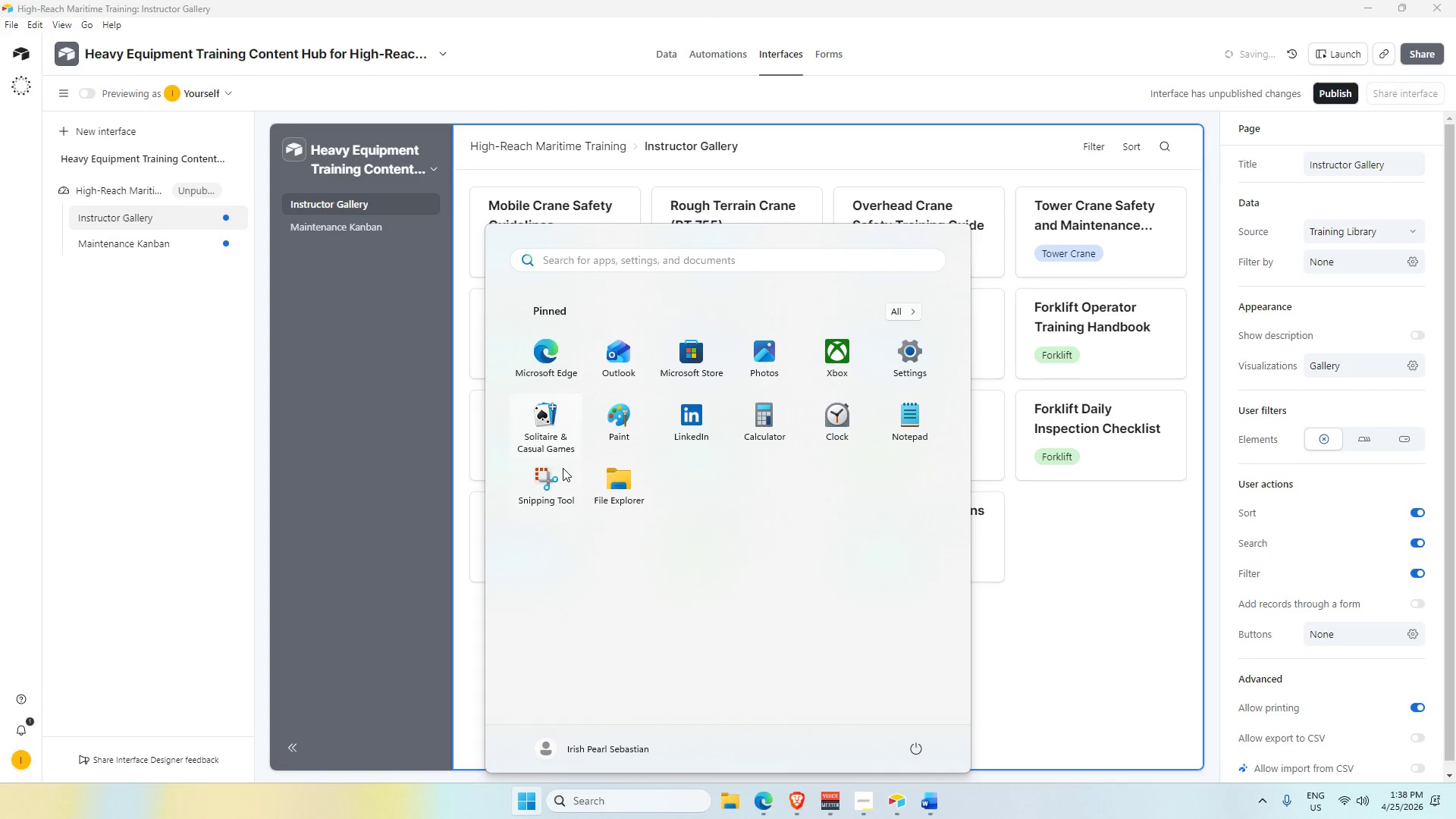 
left_click([548, 477])
 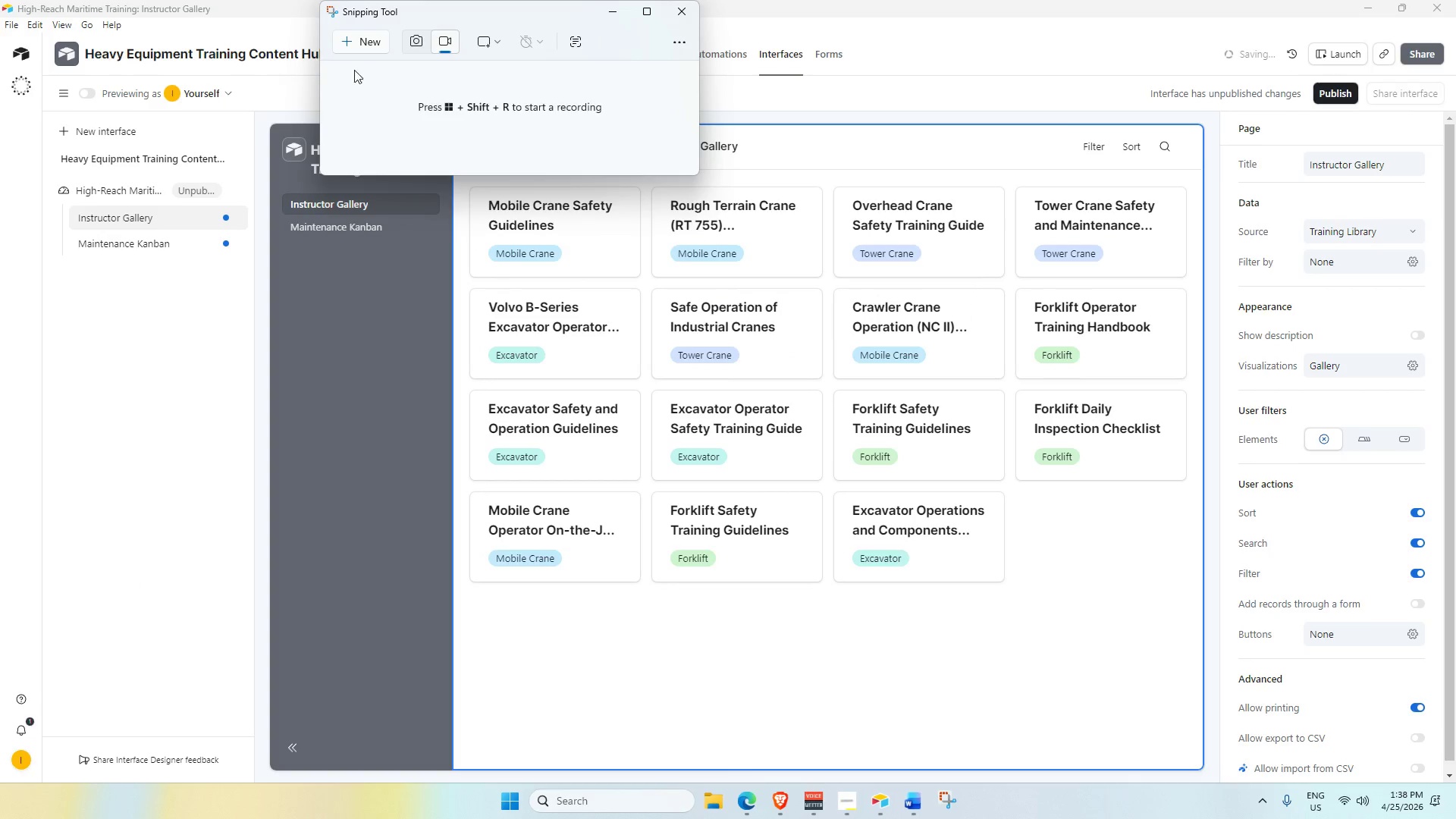 
left_click([359, 44])
 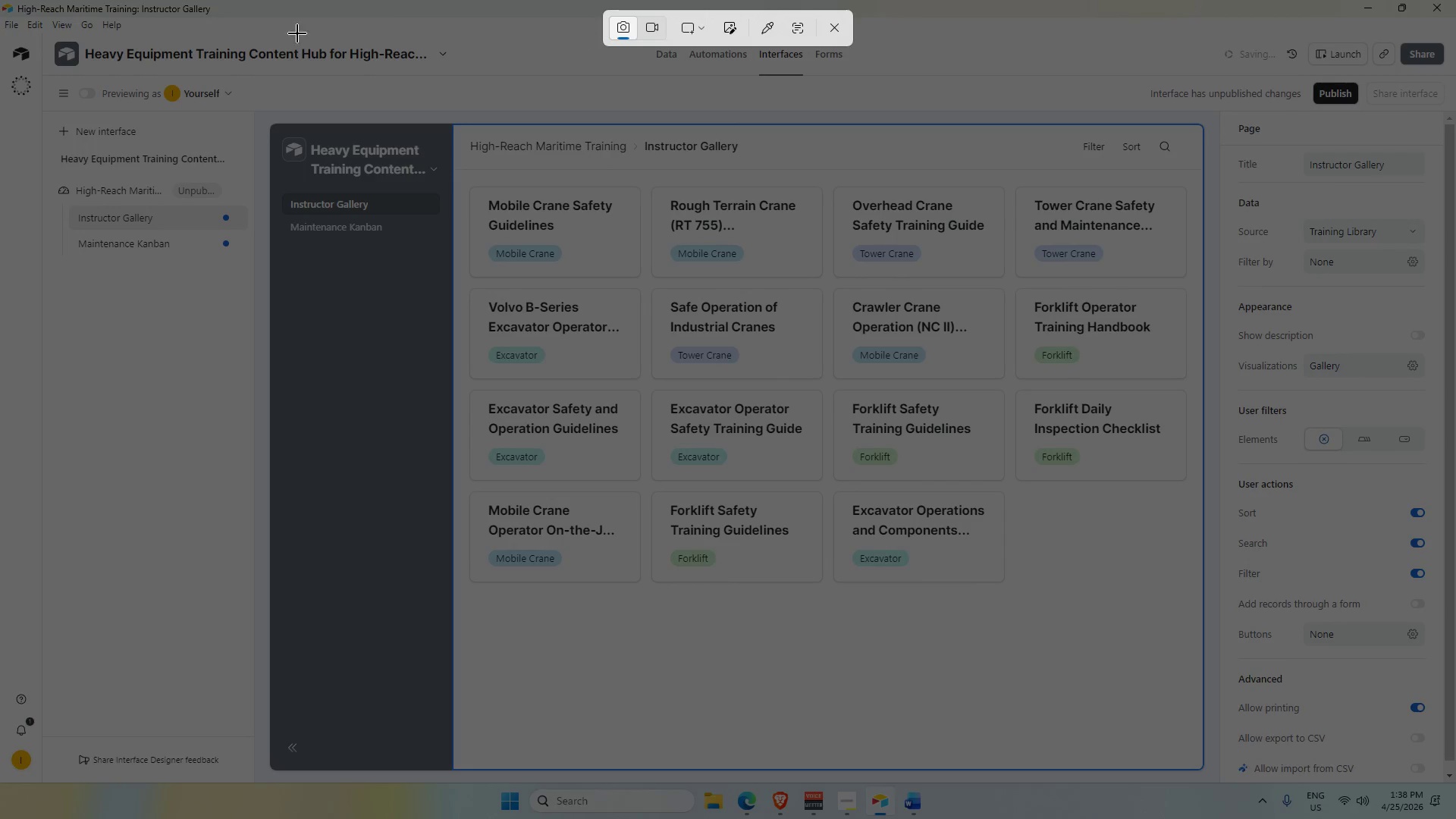 
left_click_drag(start_coordinate=[0, 0], to_coordinate=[1455, 783])
 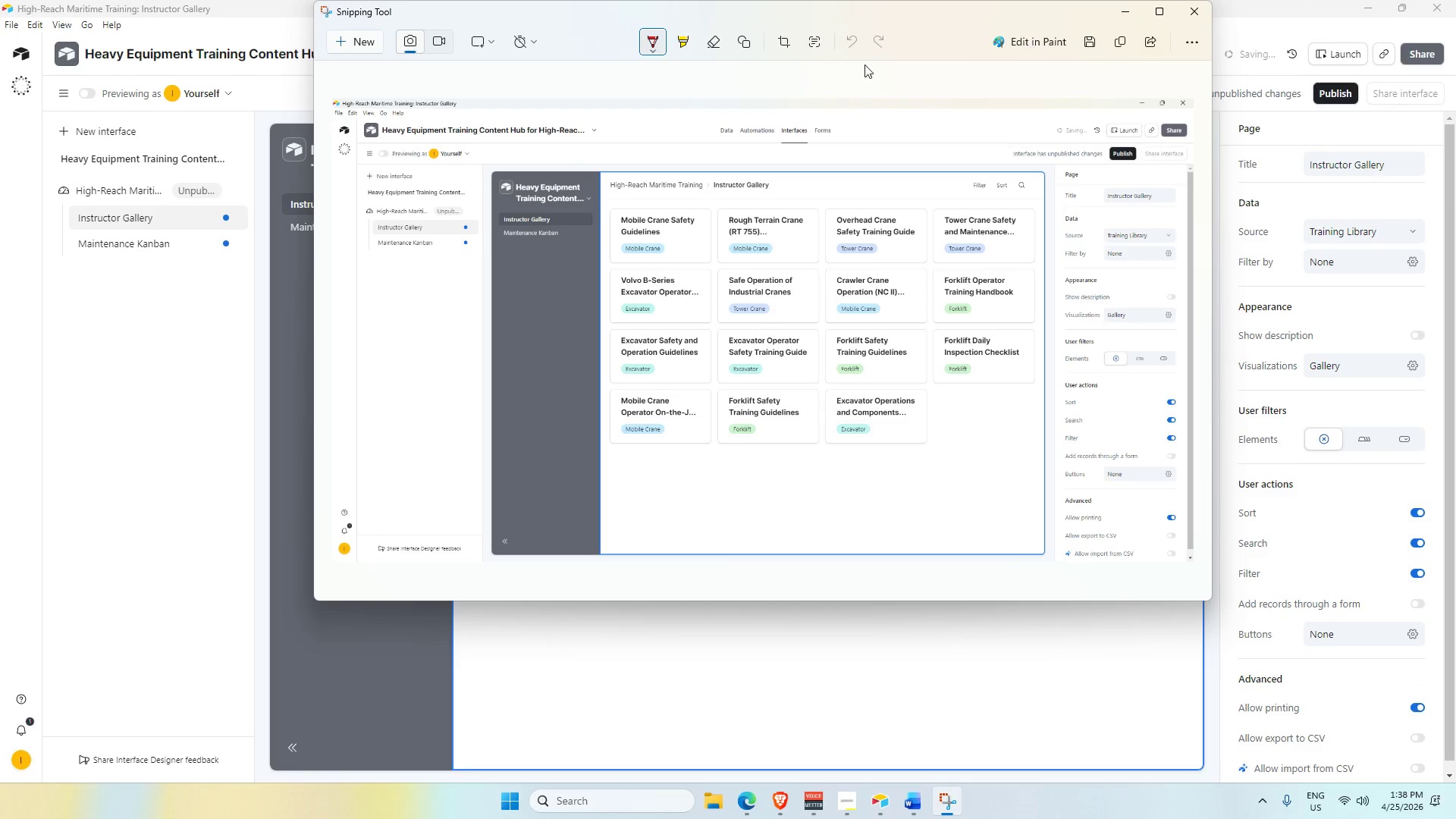 
wait(5.47)
 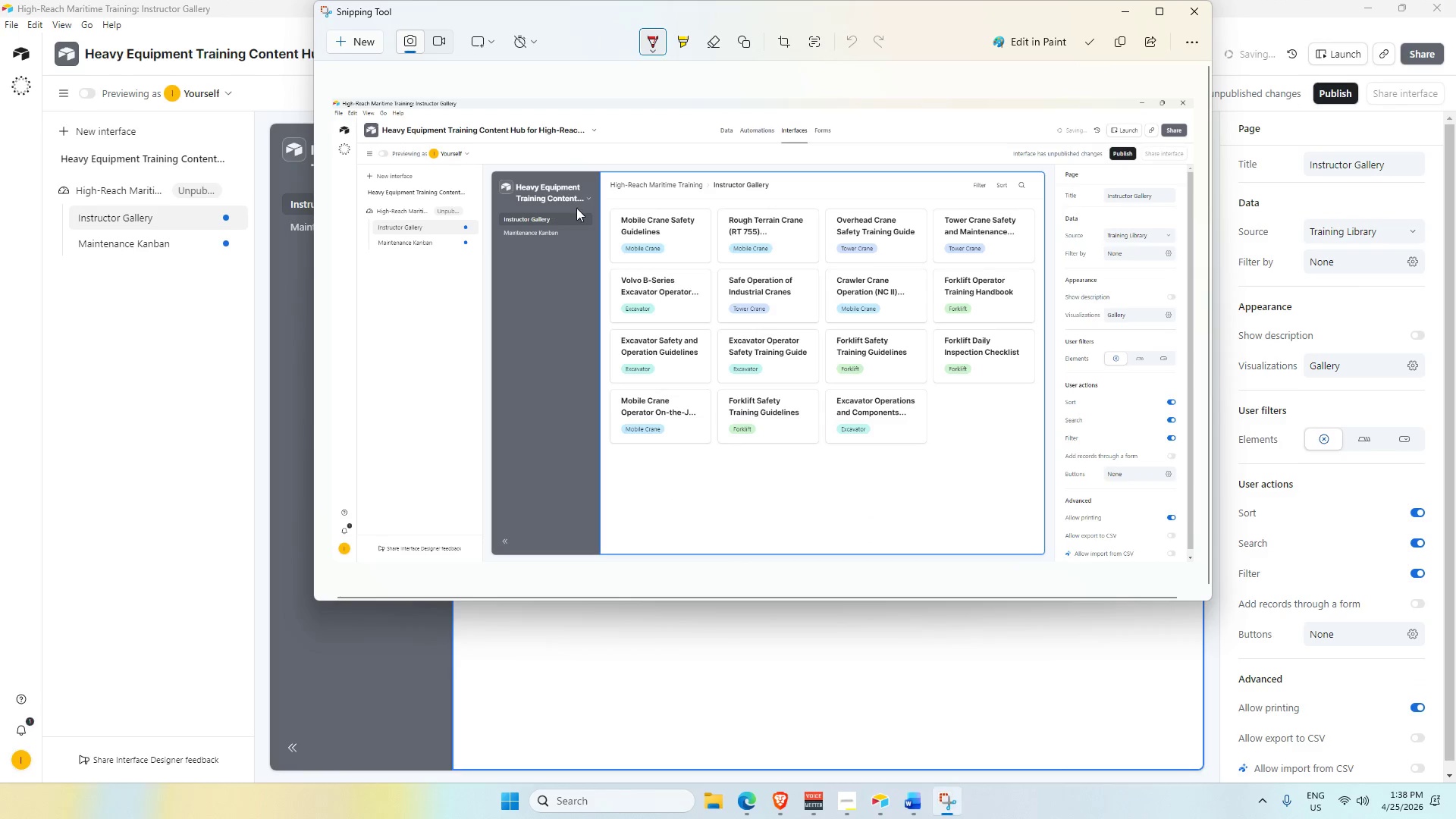 
left_click([1098, 46])
 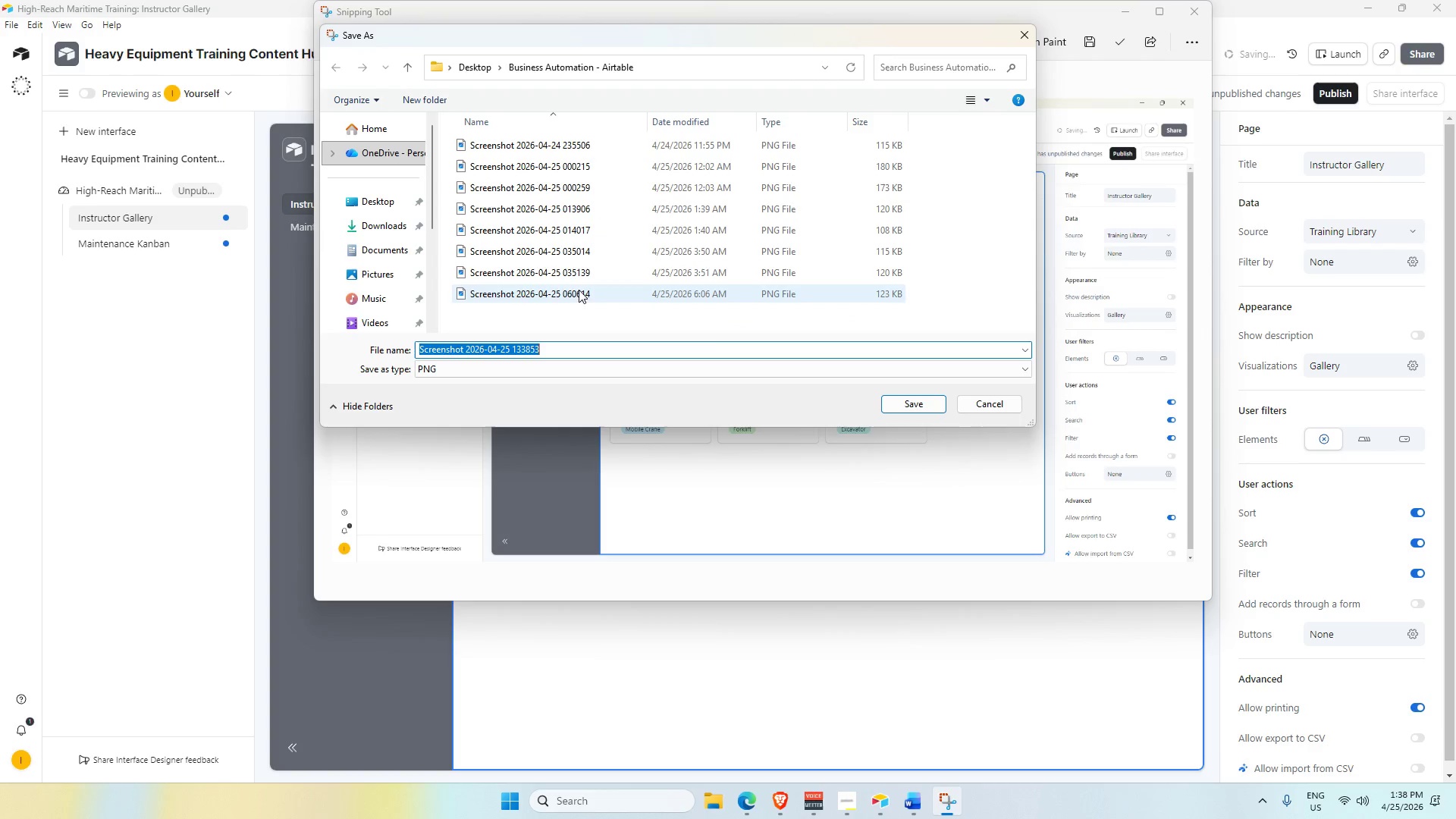 
scroll: coordinate [549, 295], scroll_direction: down, amount: 2.0
 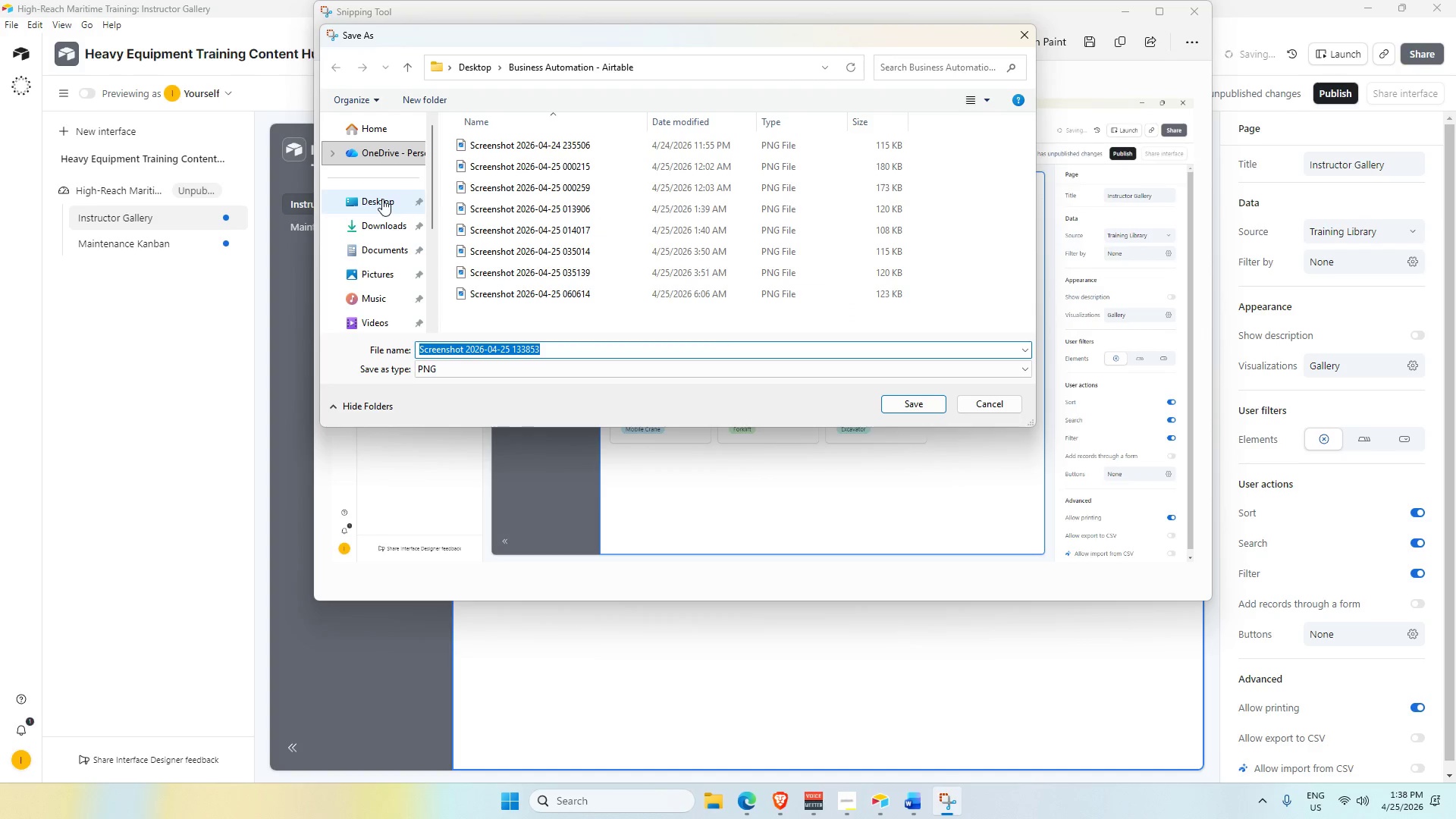 
left_click([381, 199])
 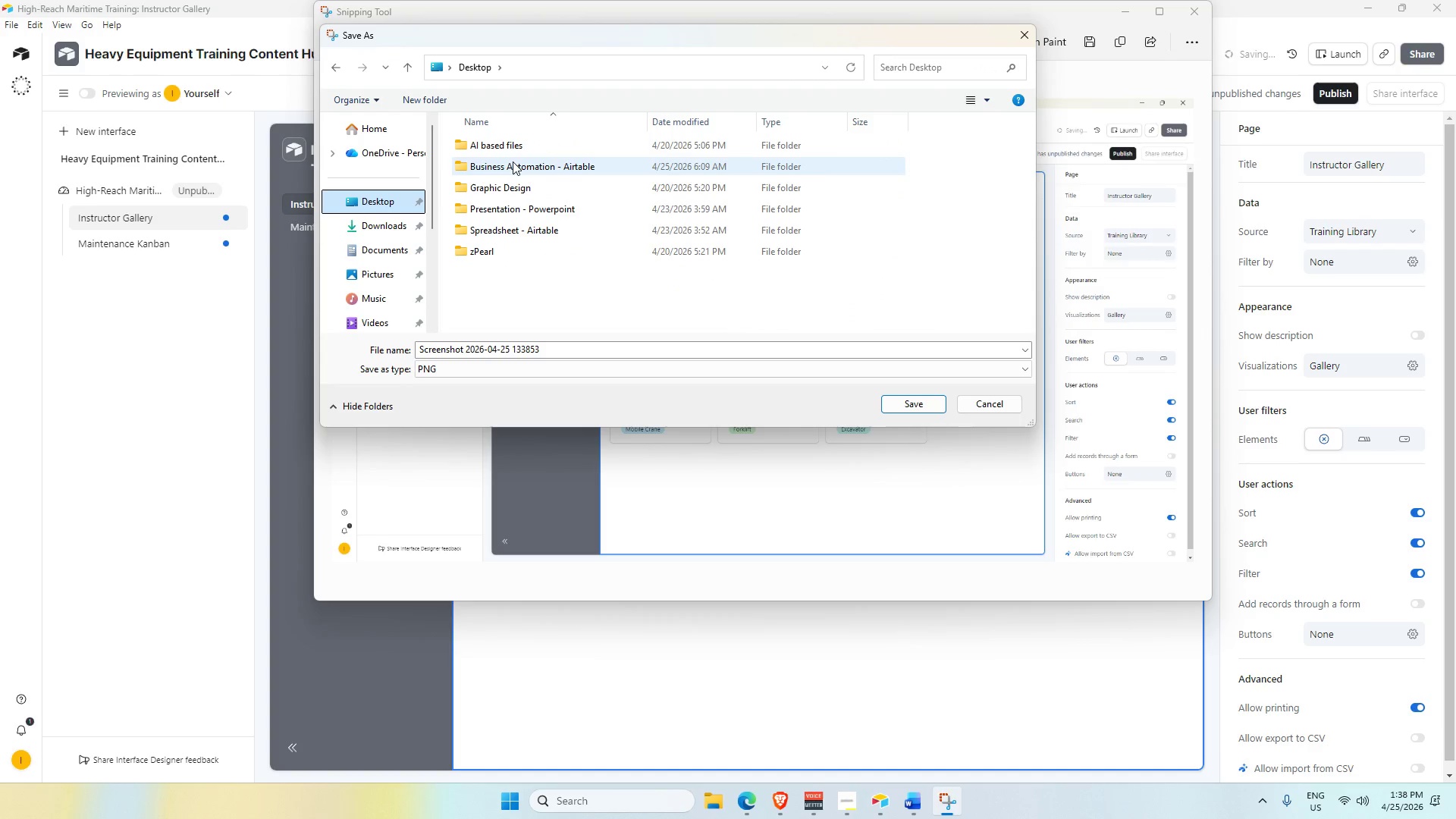 
double_click([513, 161])
 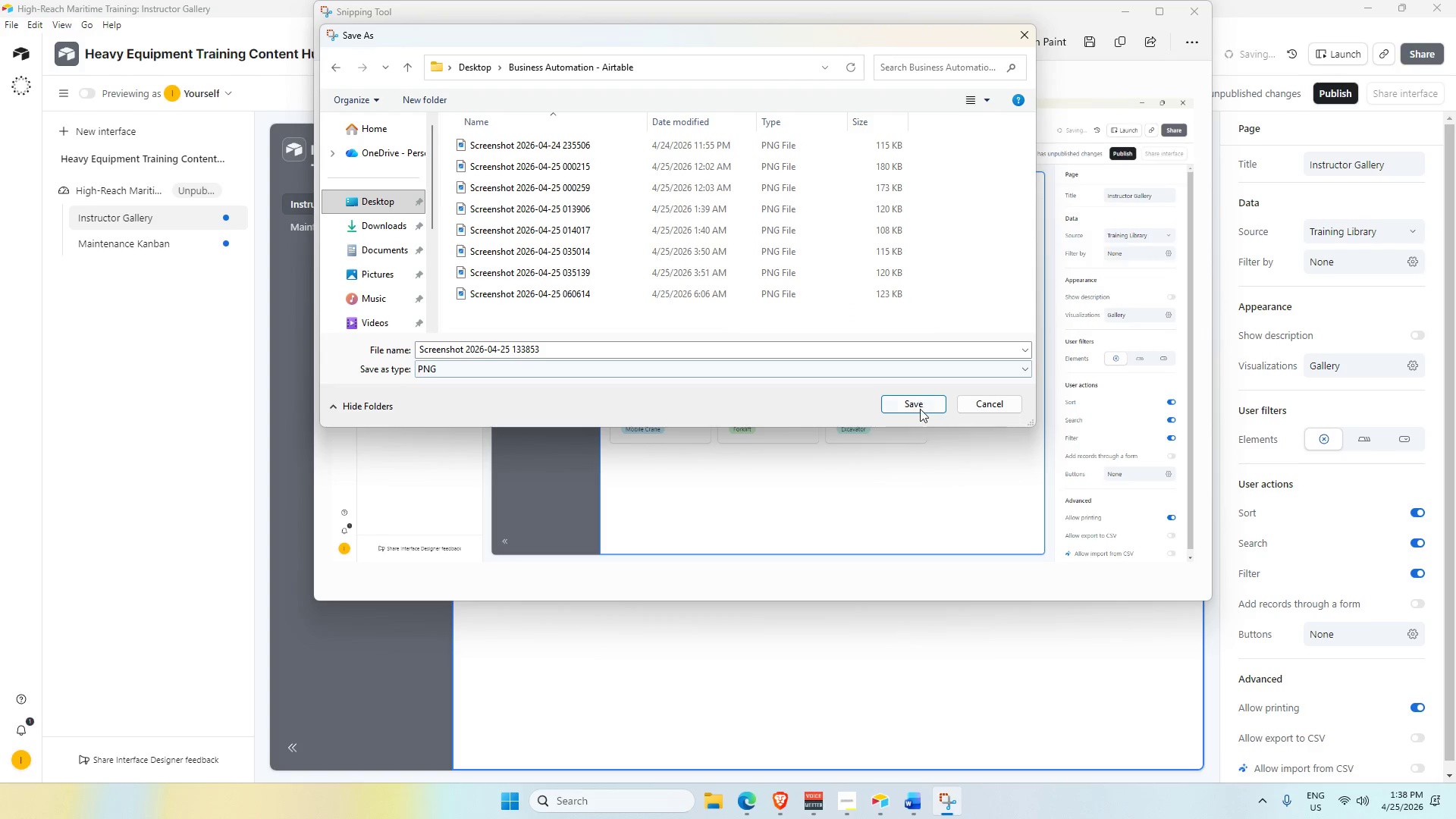 
left_click([920, 409])
 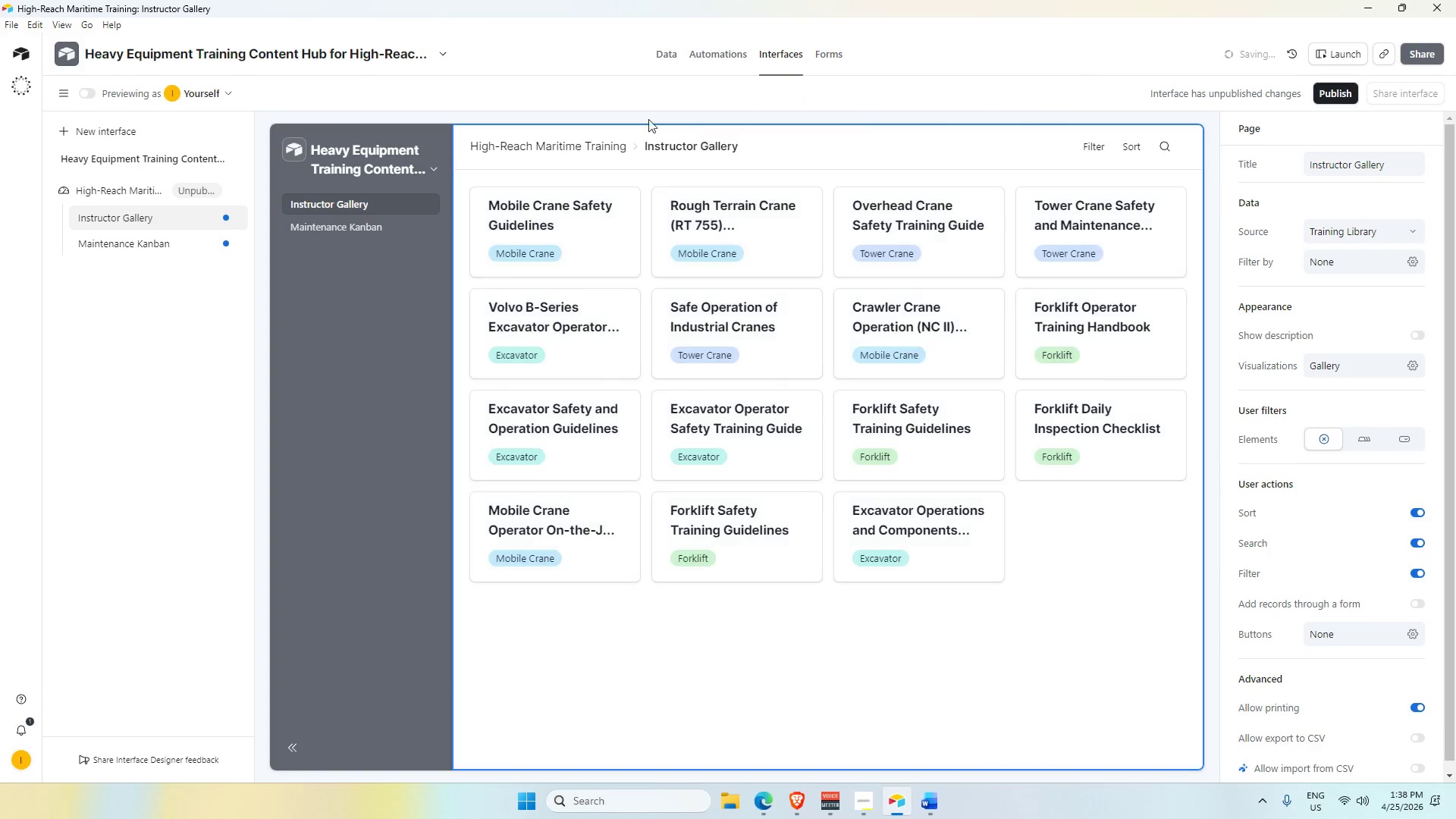 
left_click([143, 243])
 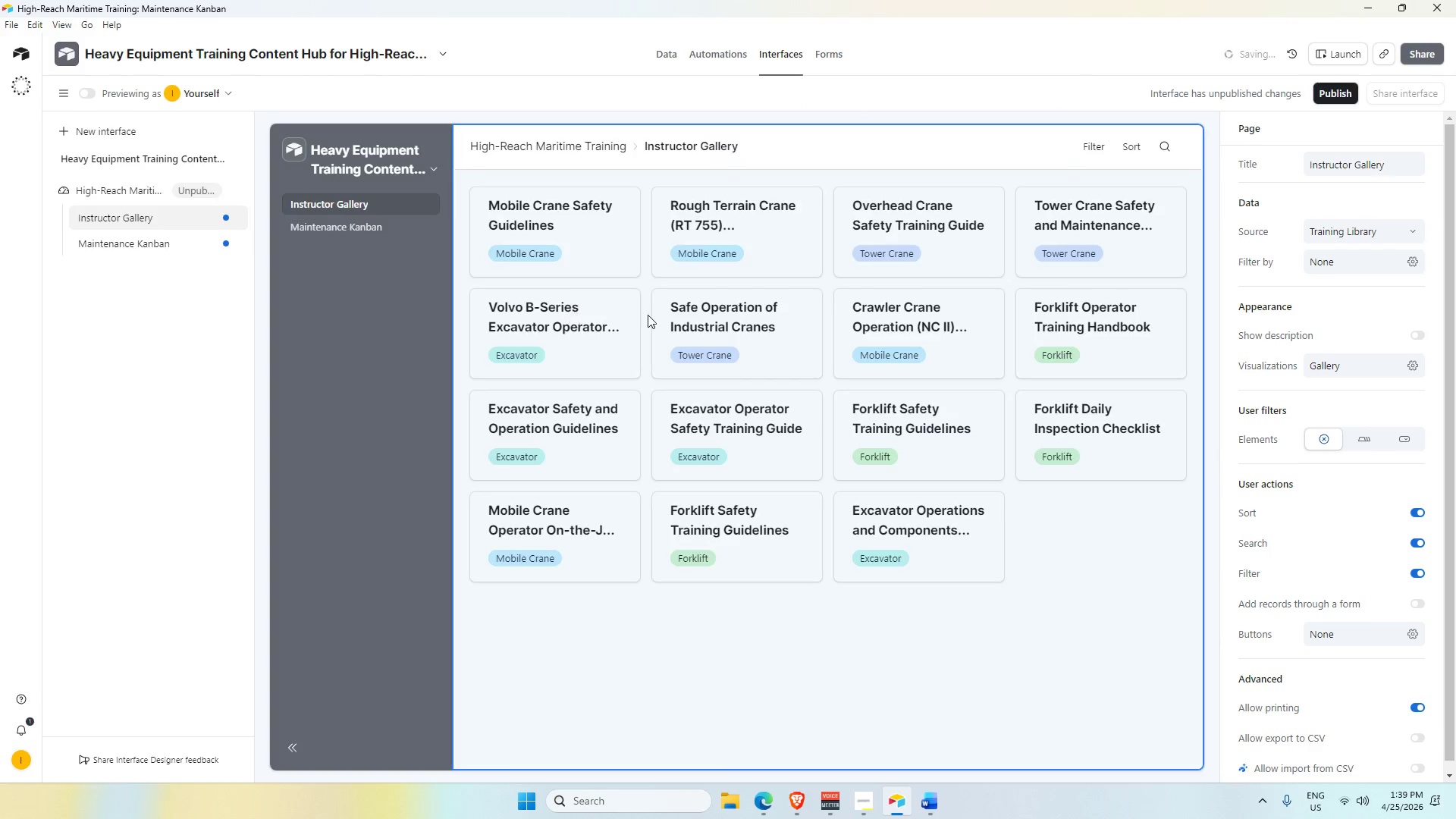 
key(Alt+Tab)
 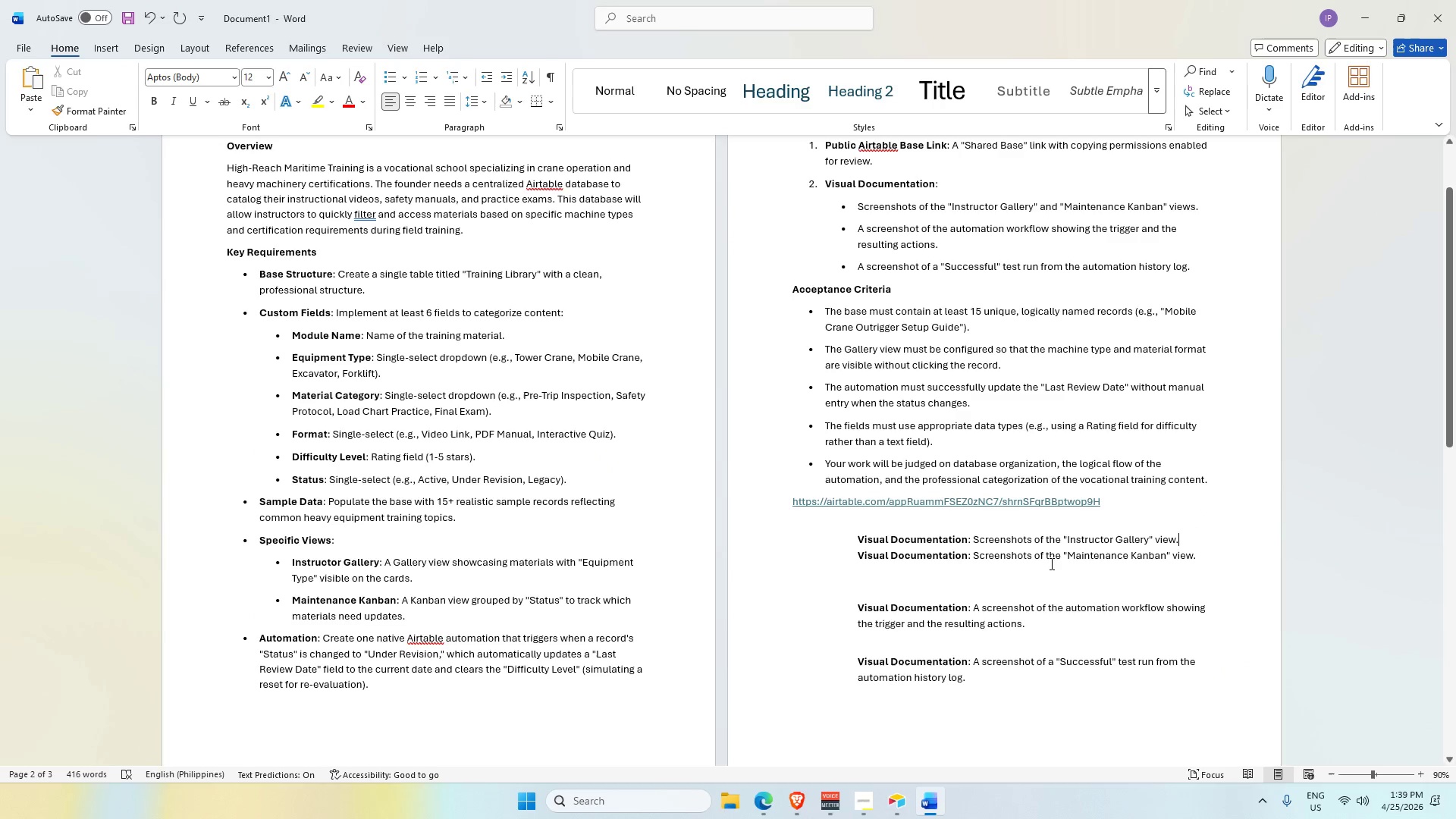 
key(Alt+AltLeft)
 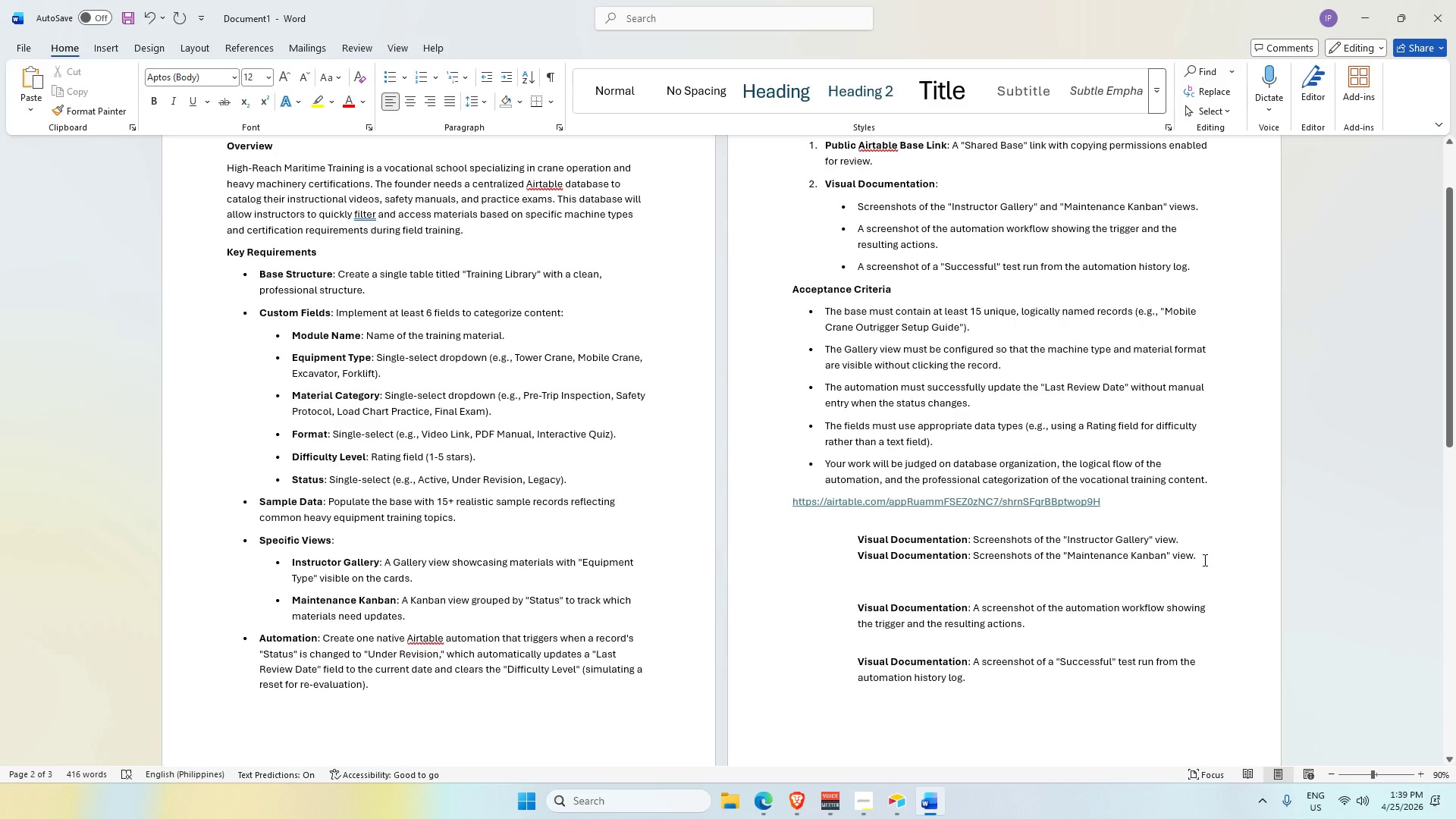 
key(Alt+Tab)
 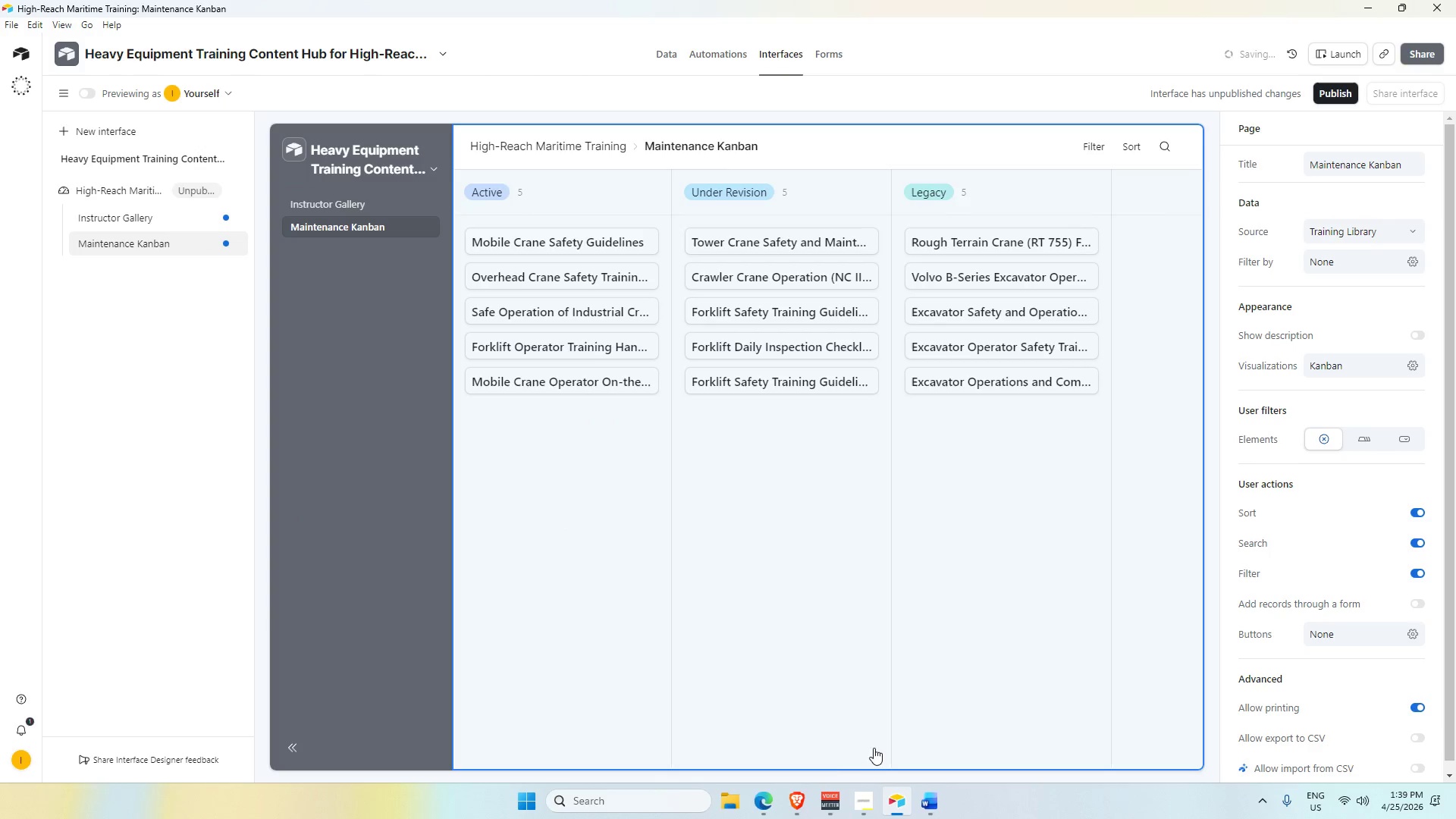 
left_click([537, 804])
 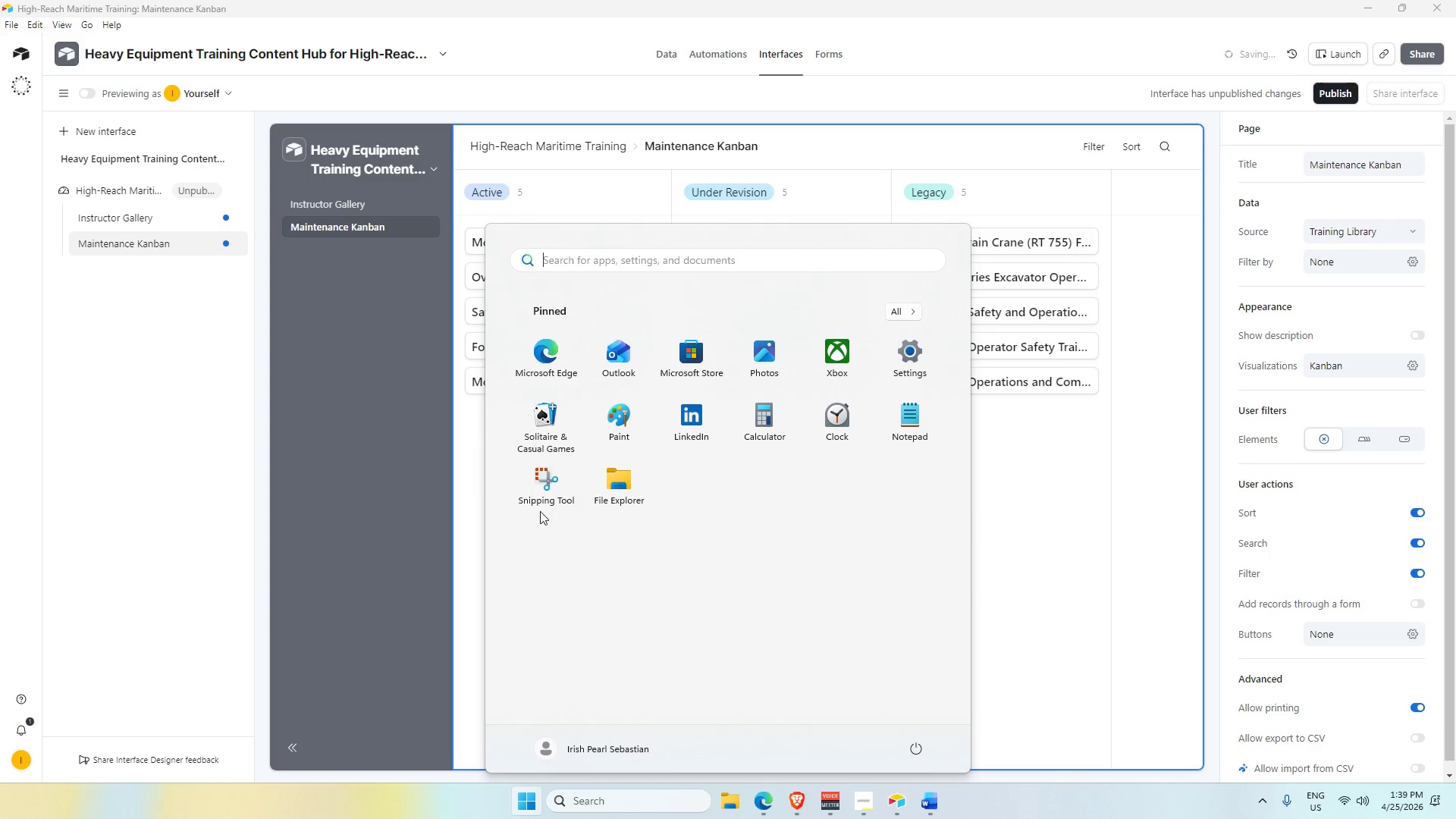 
left_click([538, 479])
 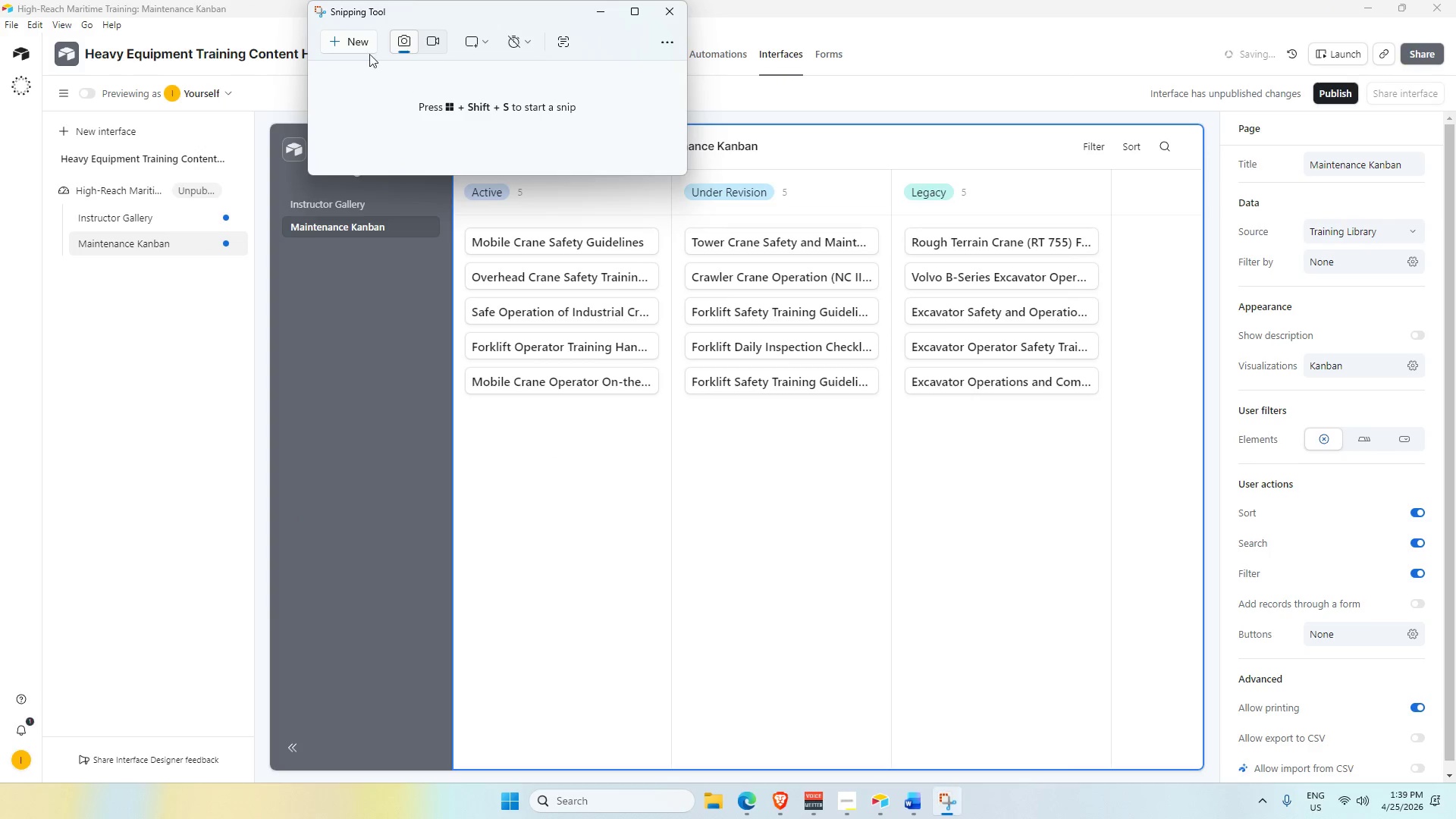 
left_click([351, 41])
 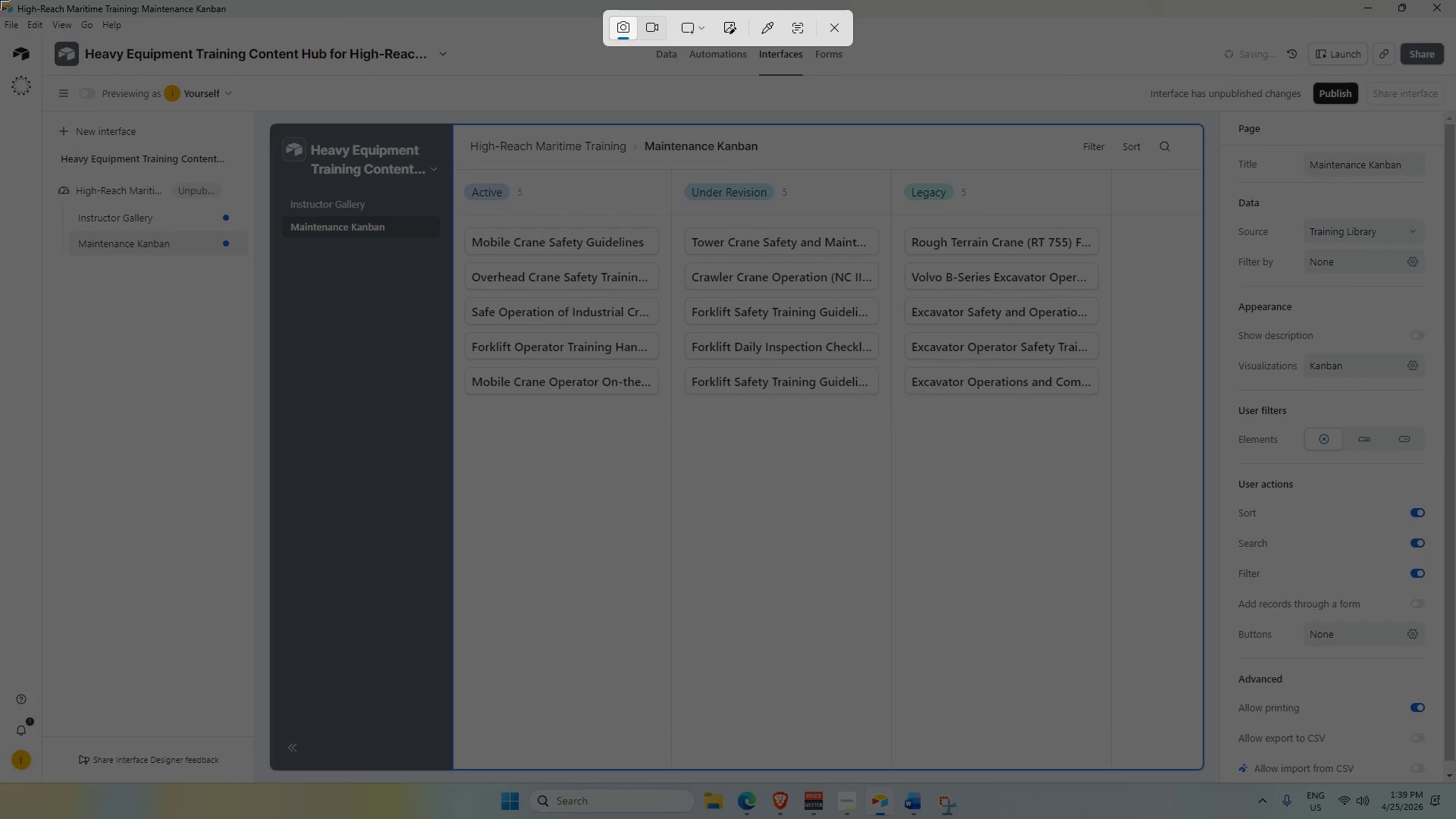 
left_click_drag(start_coordinate=[0, 0], to_coordinate=[1455, 782])
 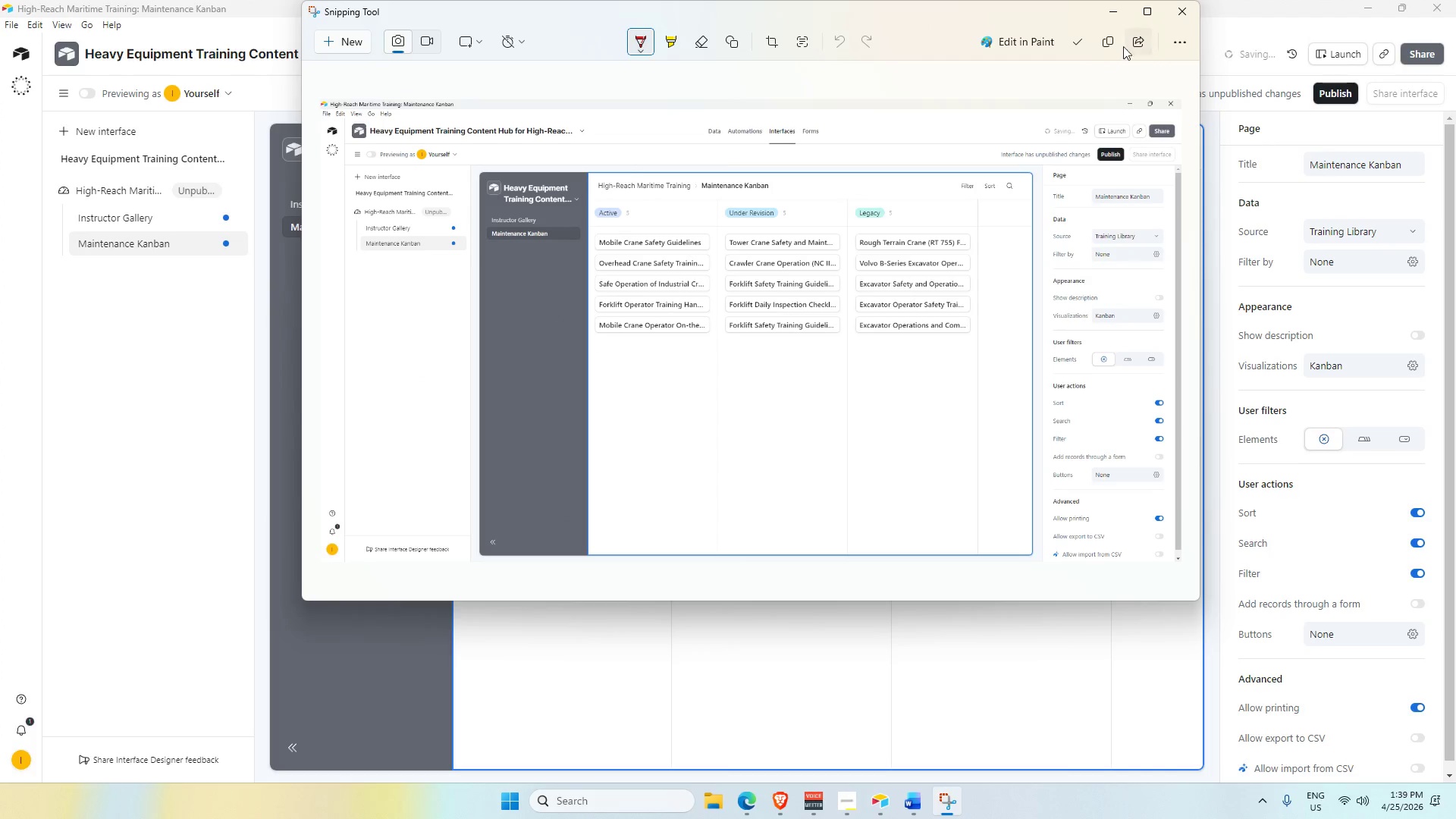 
left_click([1075, 46])
 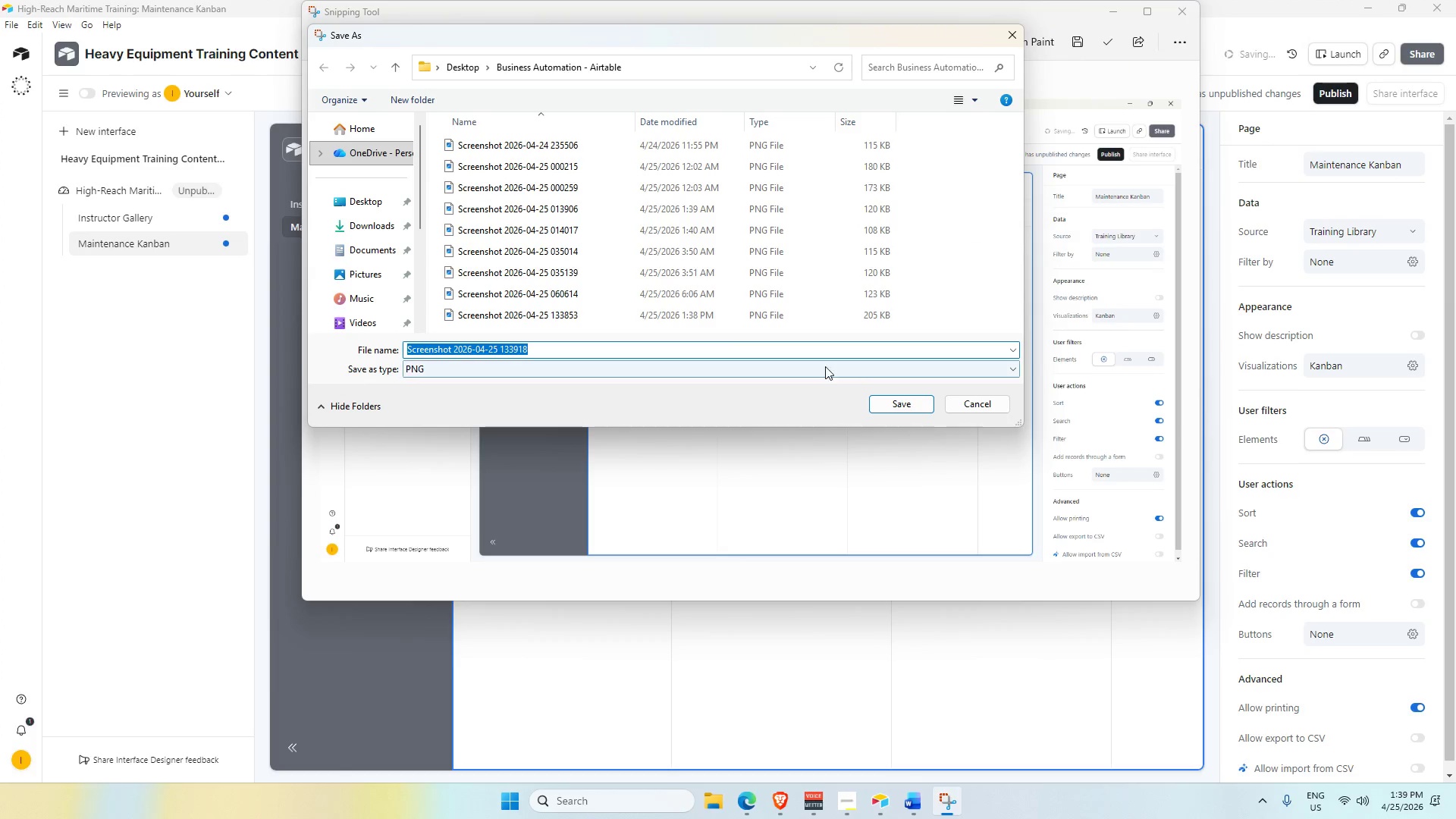 
left_click([890, 401])
 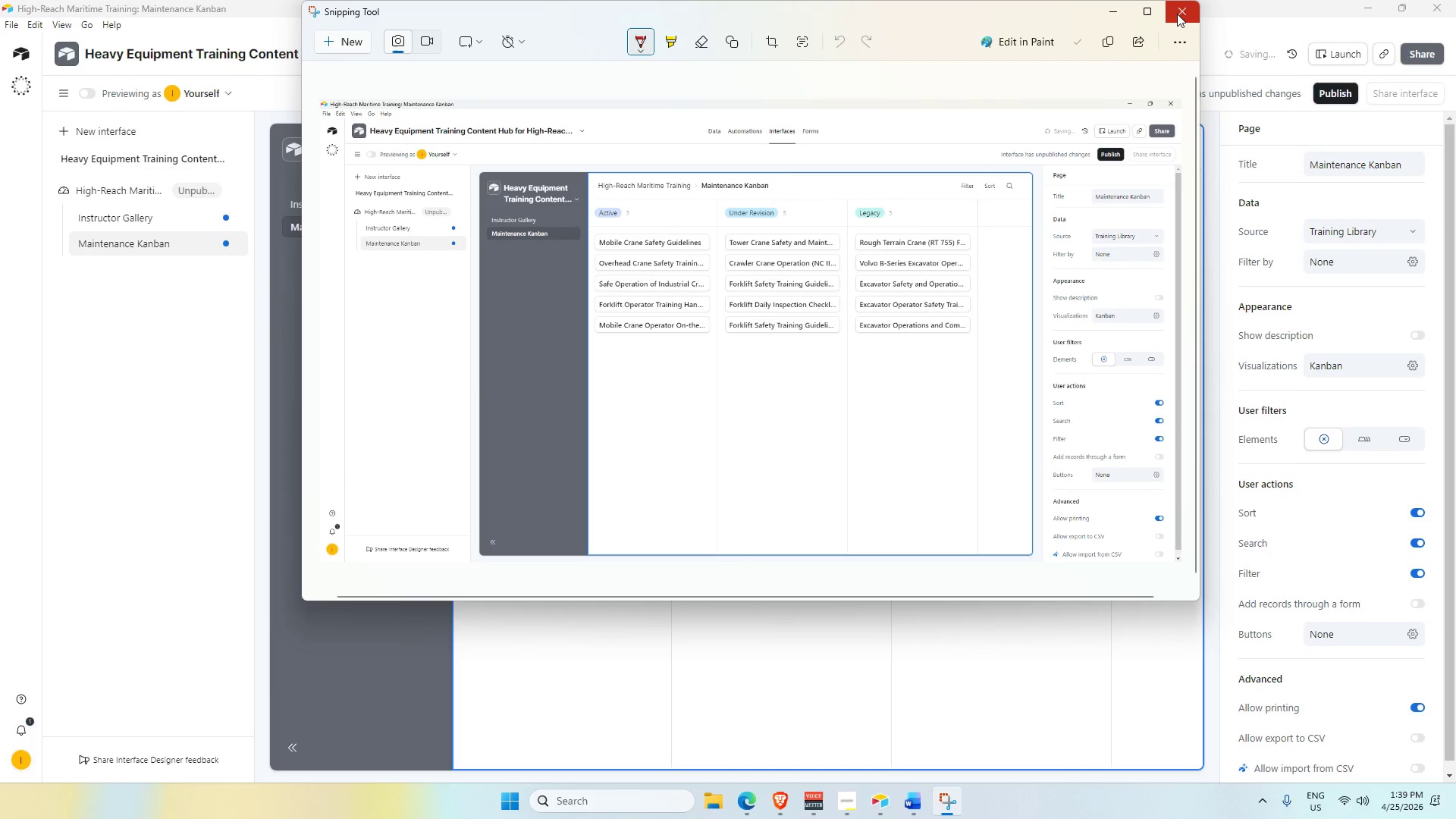 
left_click([1178, 14])
 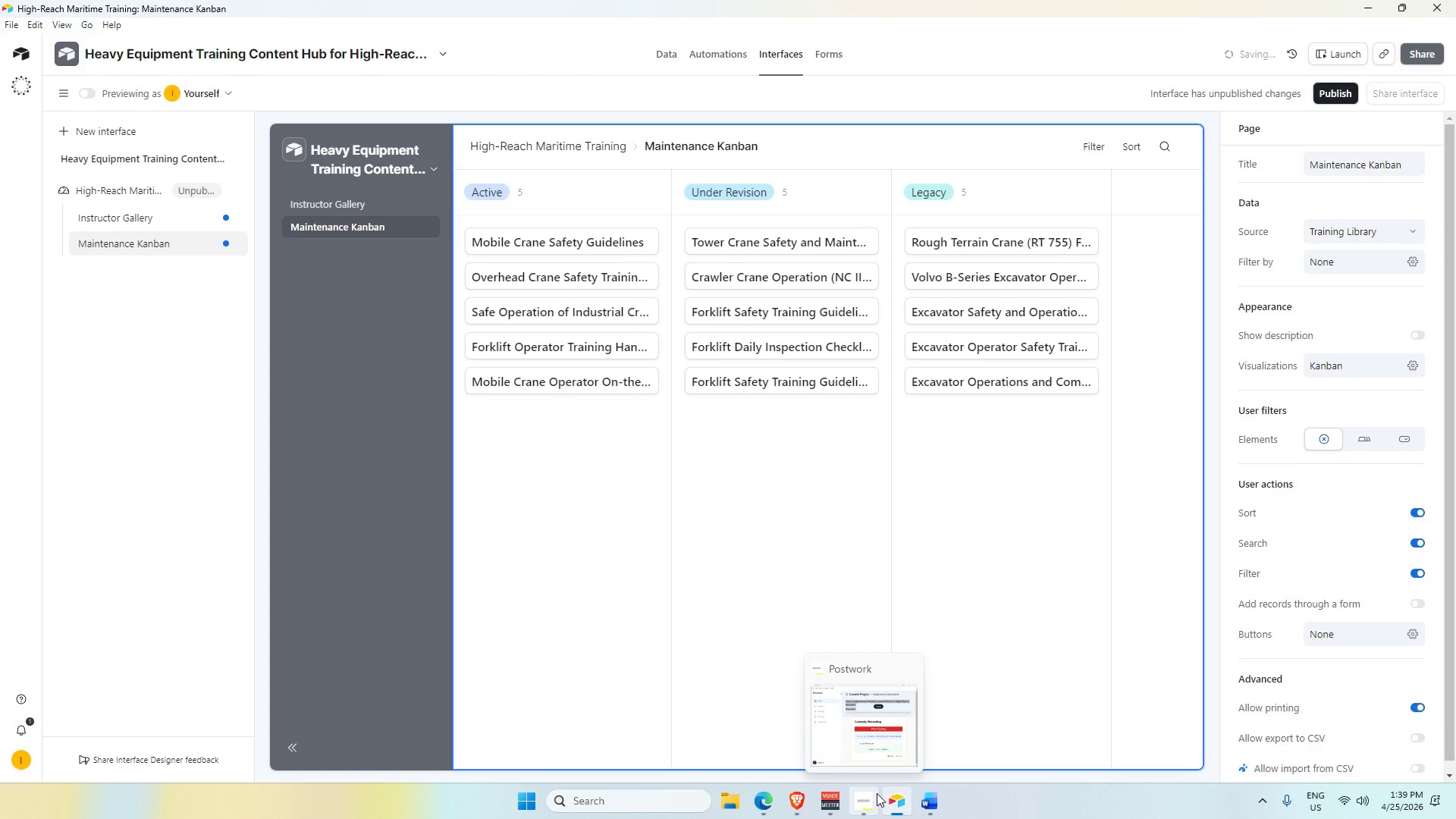 
wait(7.64)
 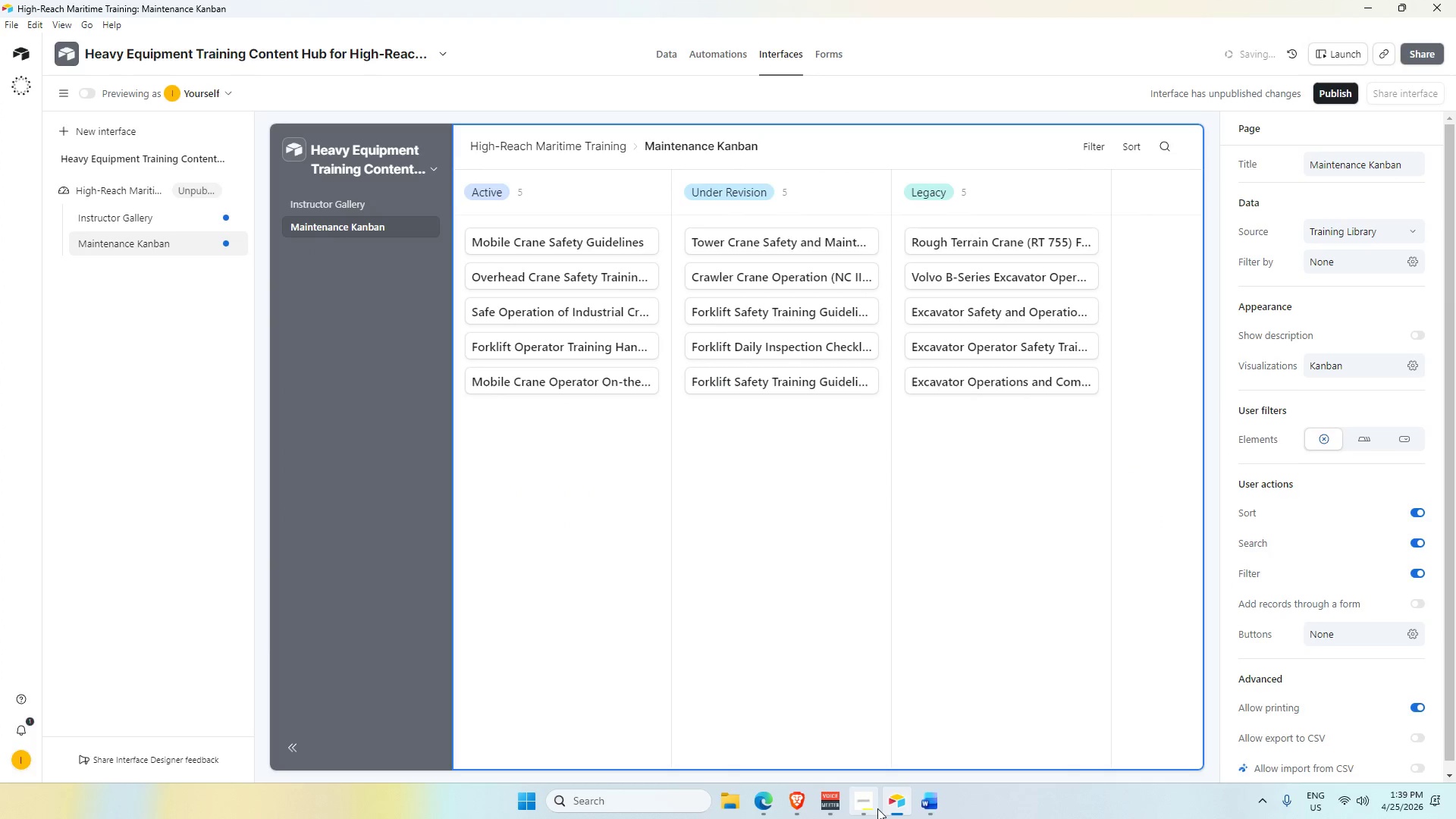 
mouse_move([923, 786])
 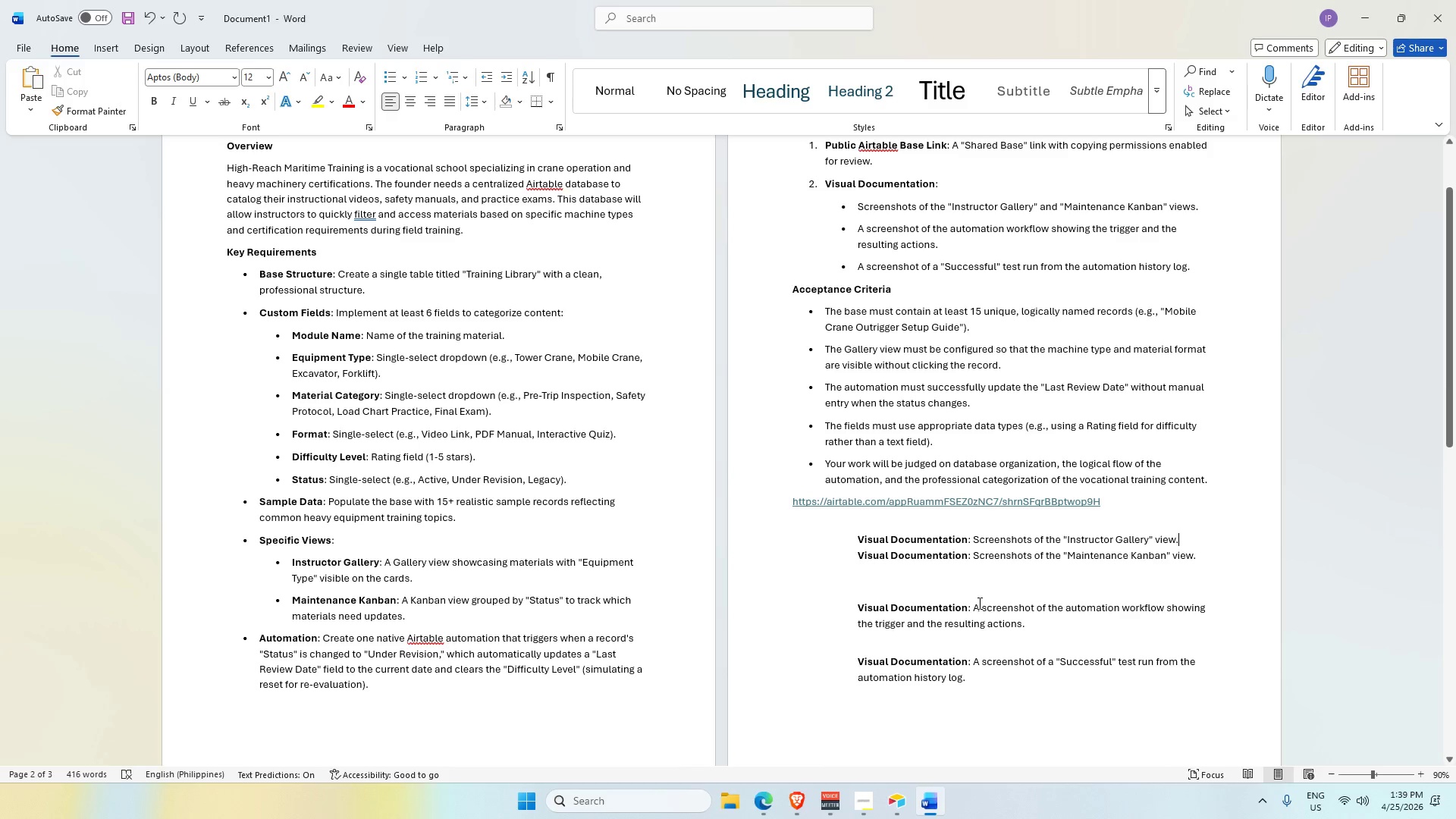 
wait(13.06)
 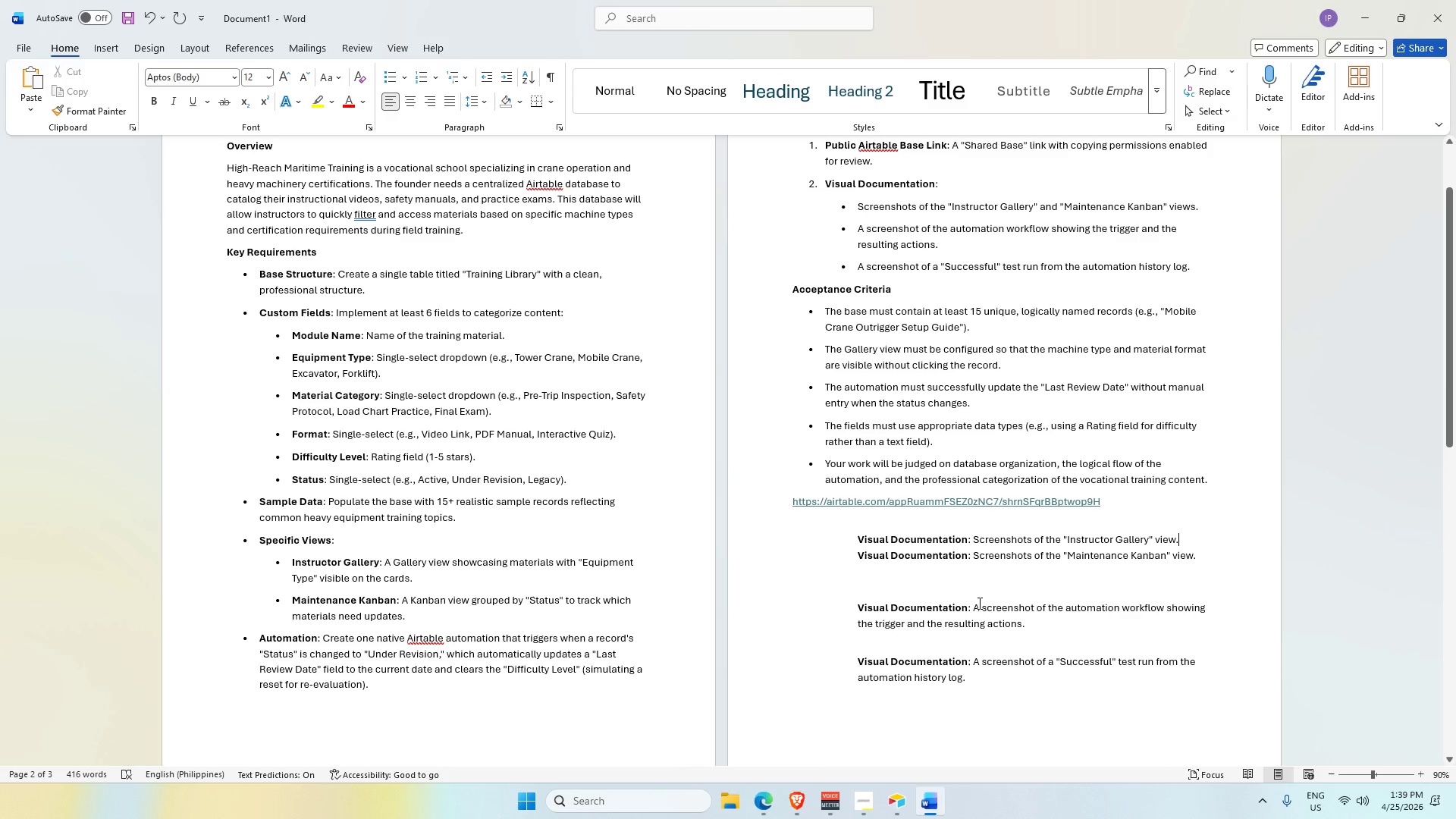 
left_click([900, 805])
 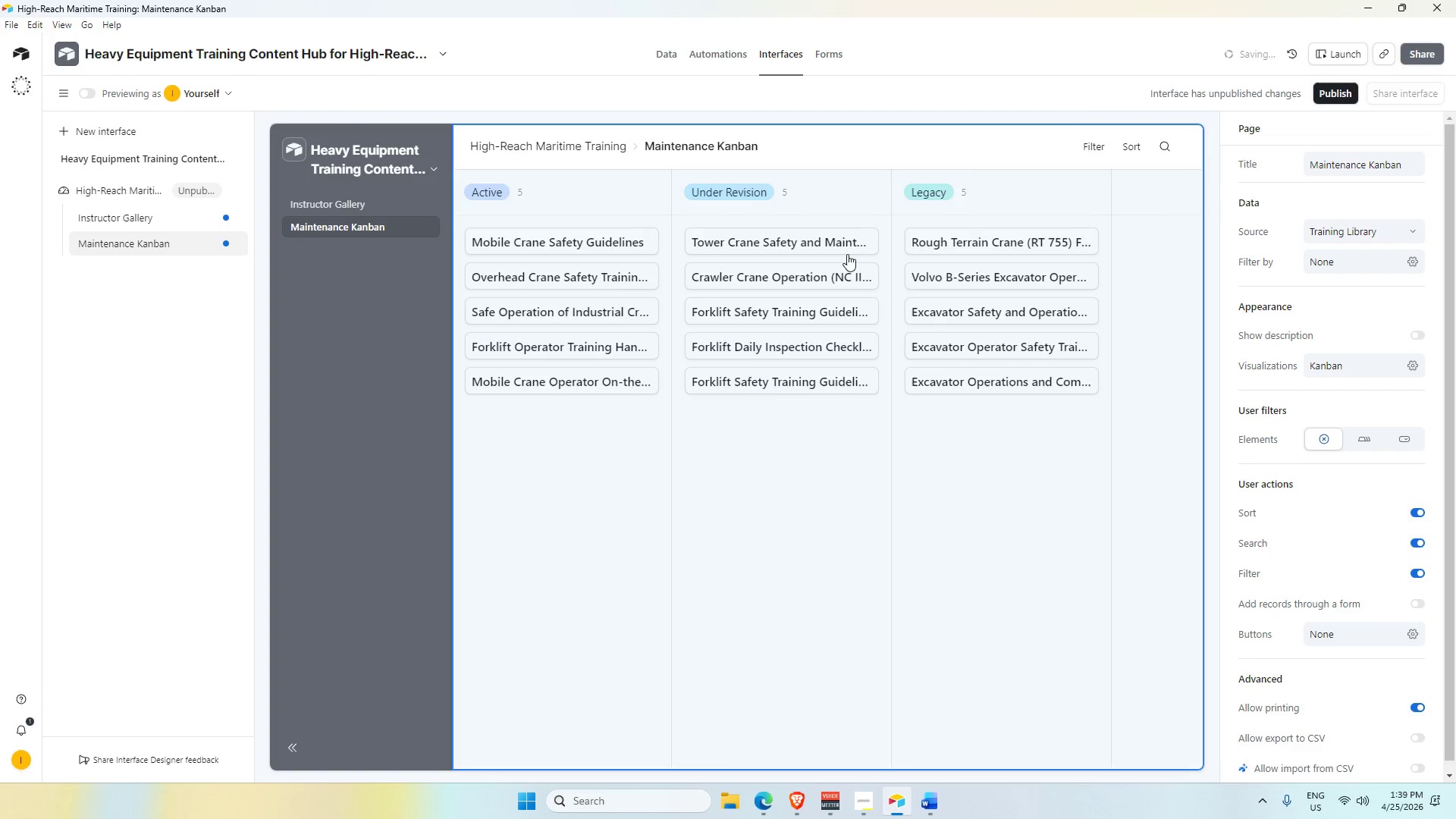 
left_click([720, 60])
 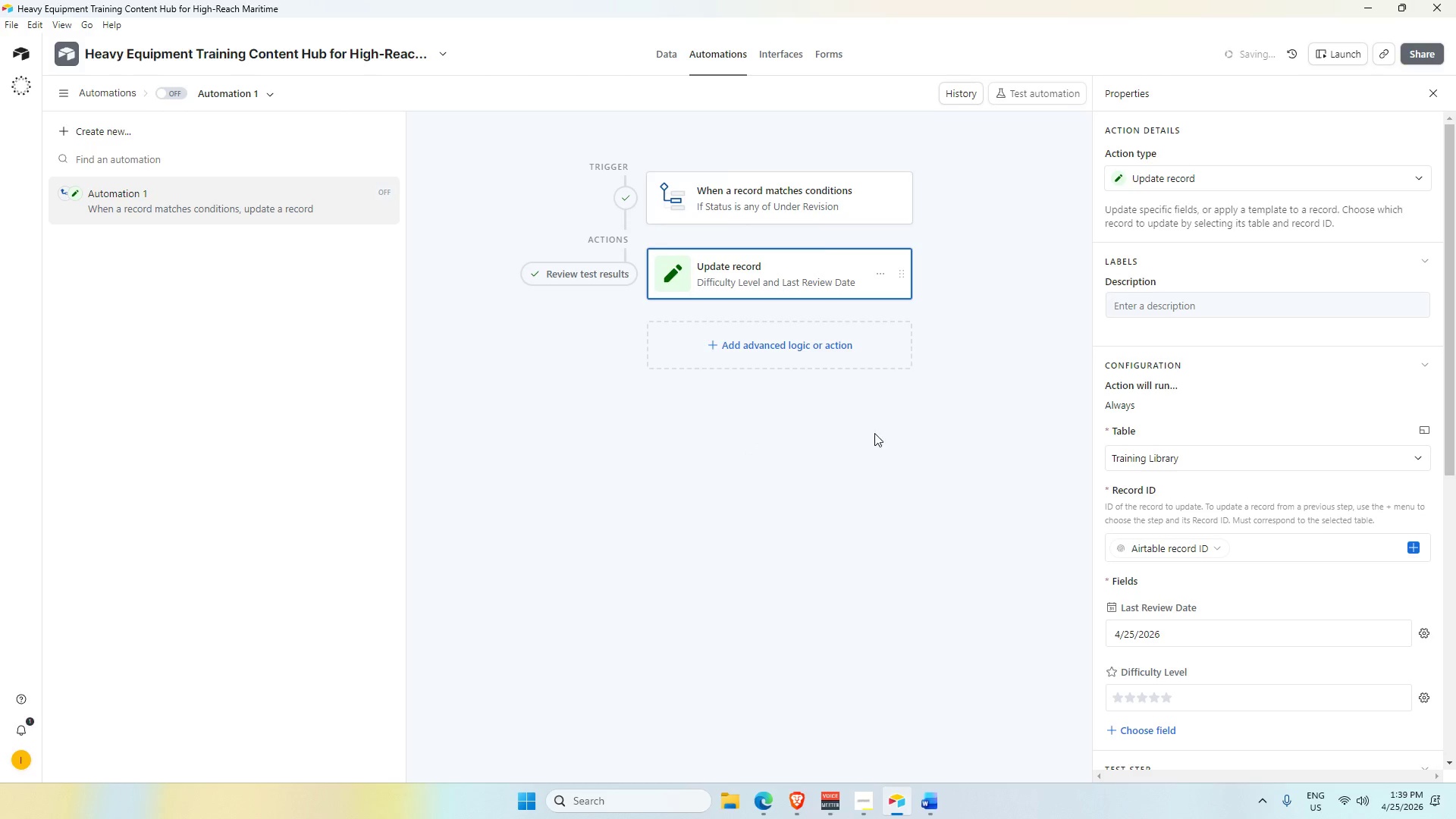 
scroll: coordinate [809, 211], scroll_direction: up, amount: 2.0
 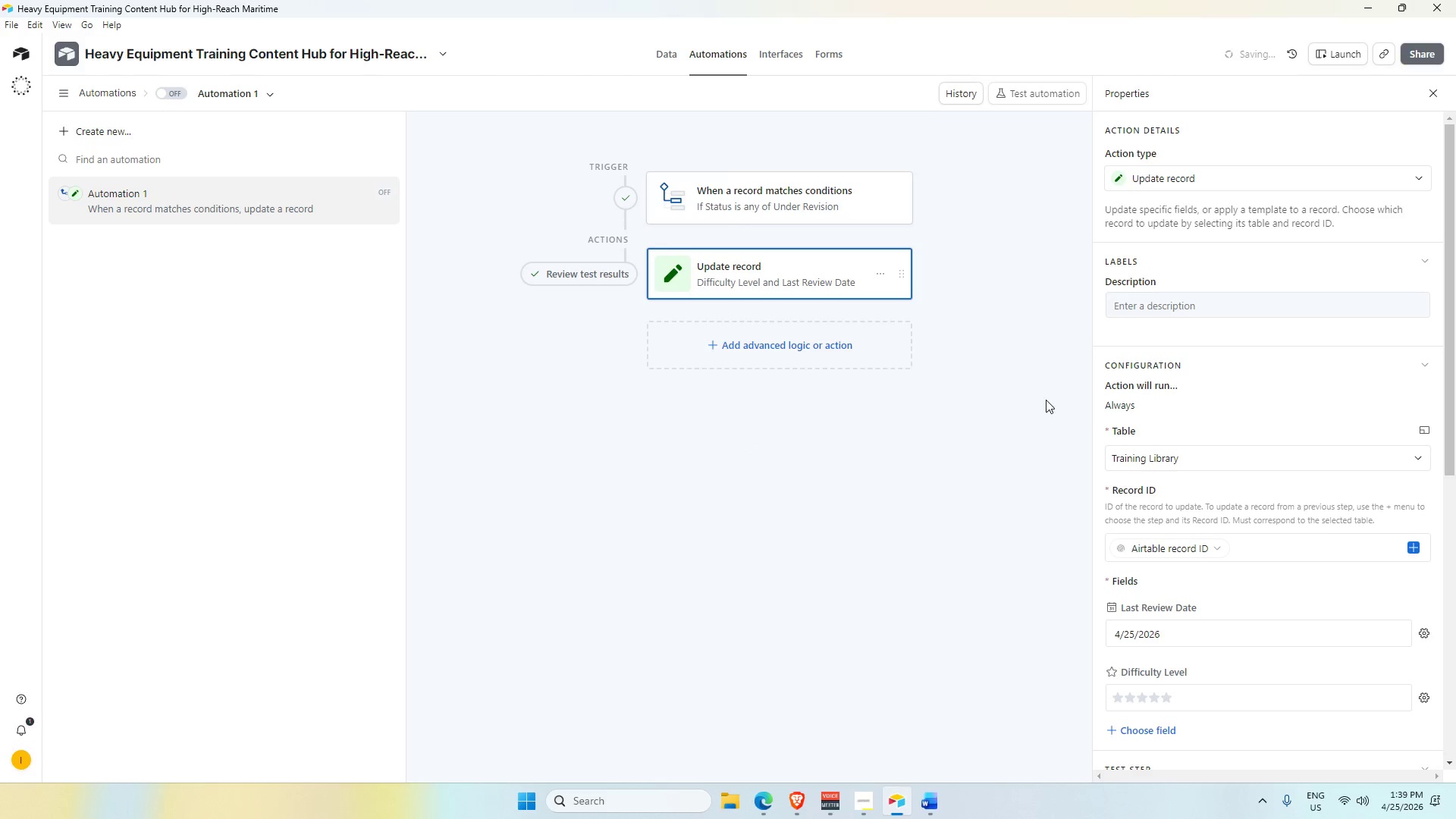 
scroll: coordinate [1180, 413], scroll_direction: down, amount: 1.0
 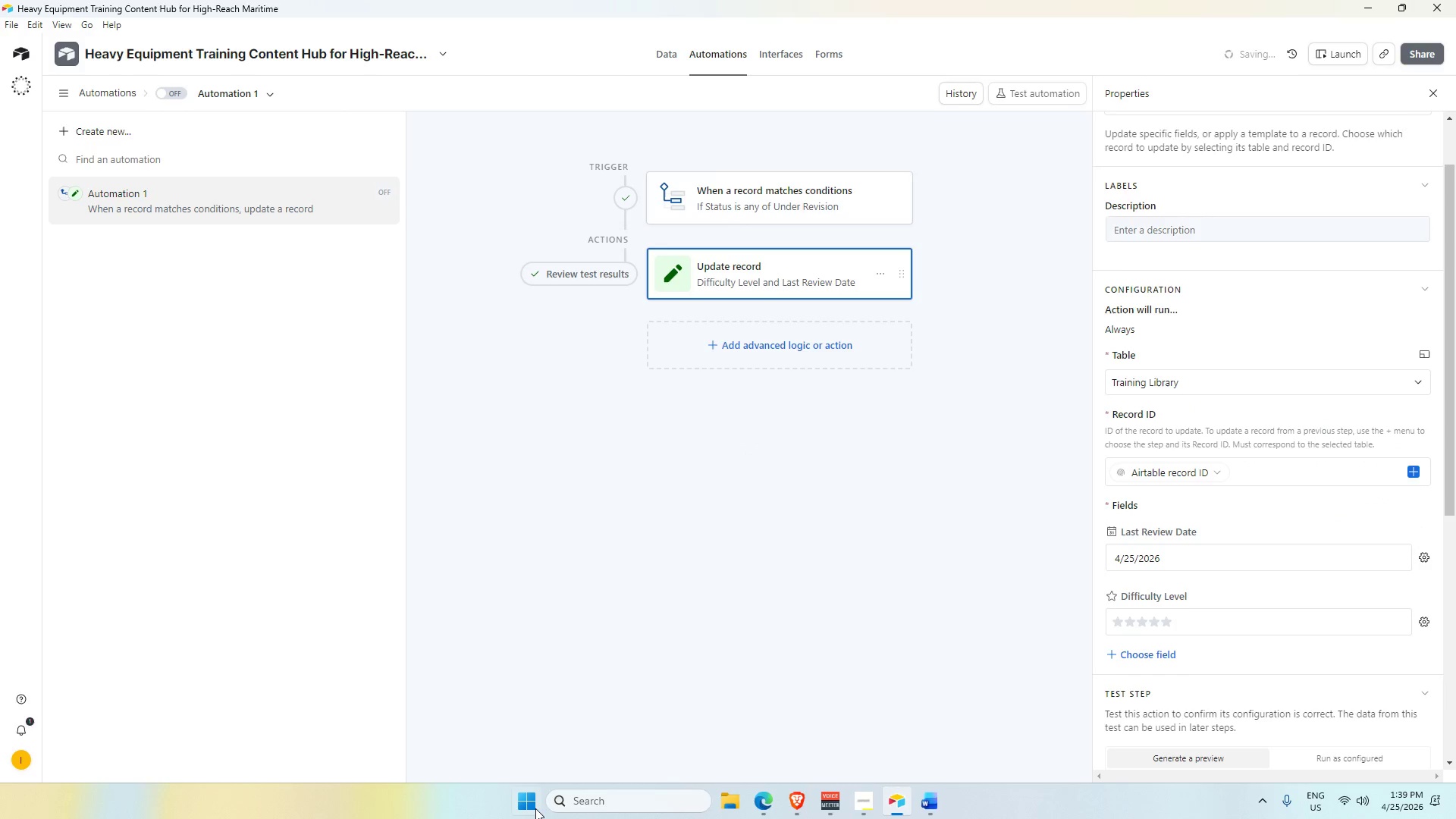 
left_click([532, 808])
 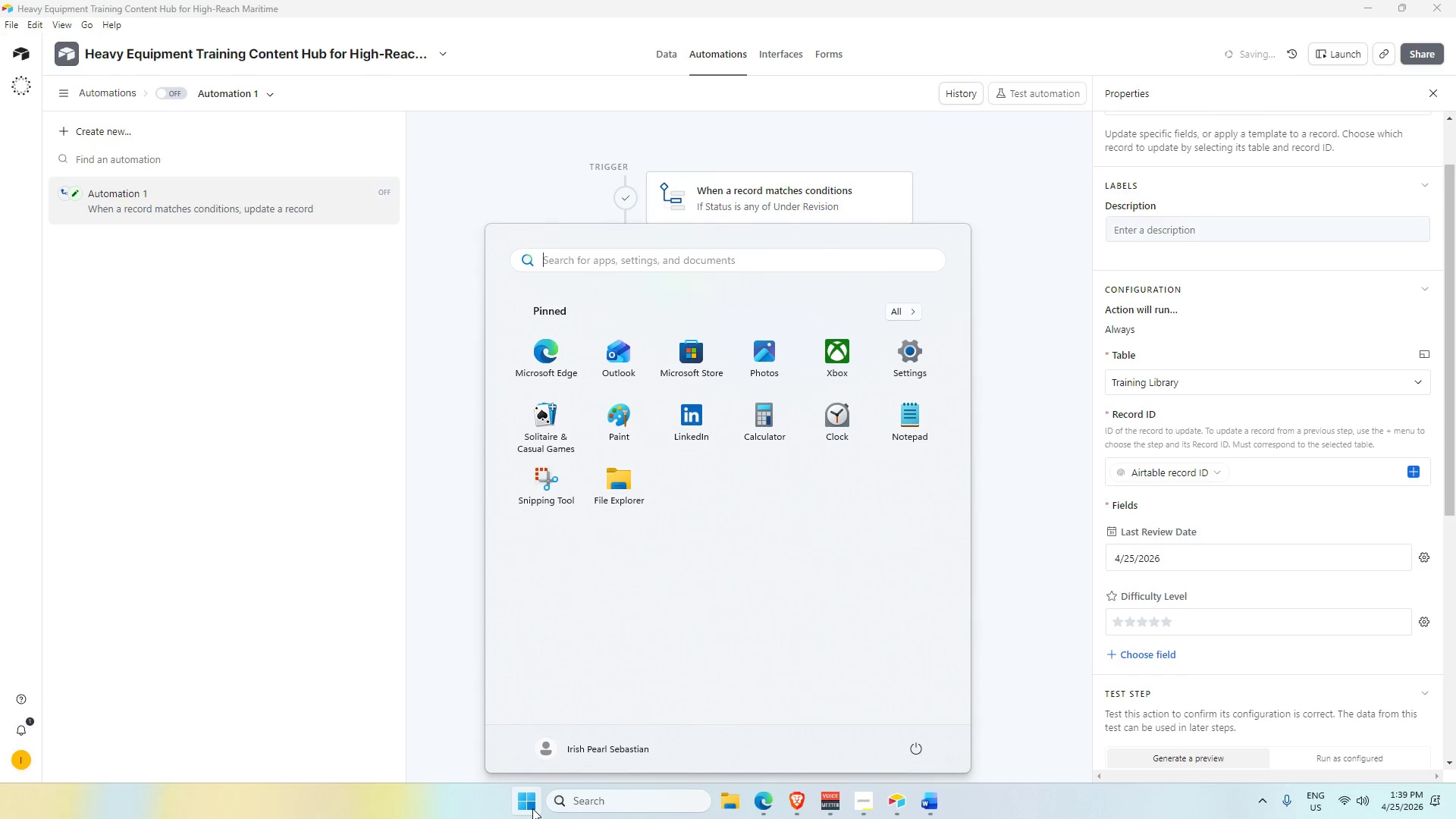 
left_click([1052, 592])
 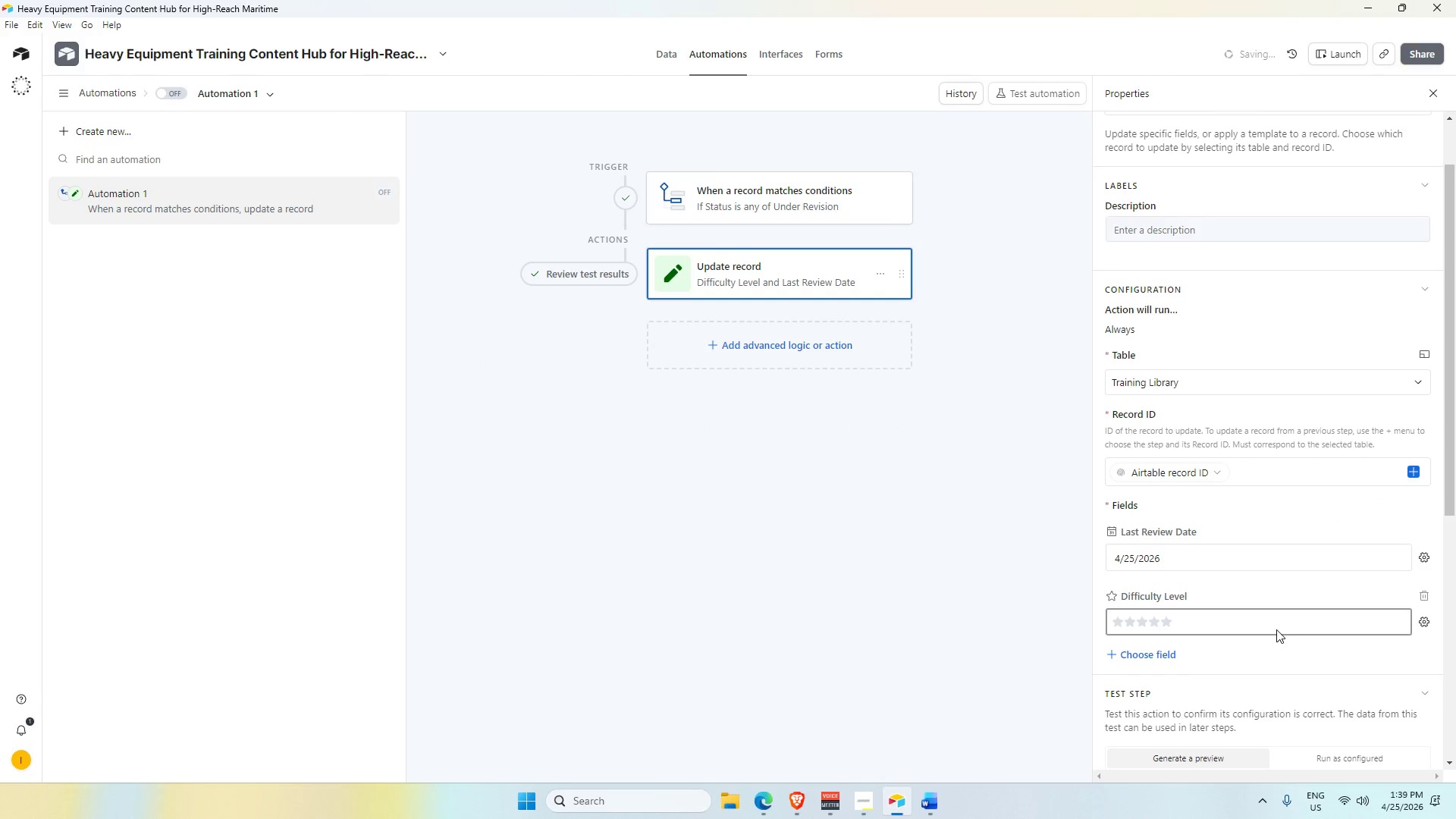 
scroll: coordinate [1273, 629], scroll_direction: down, amount: 1.0
 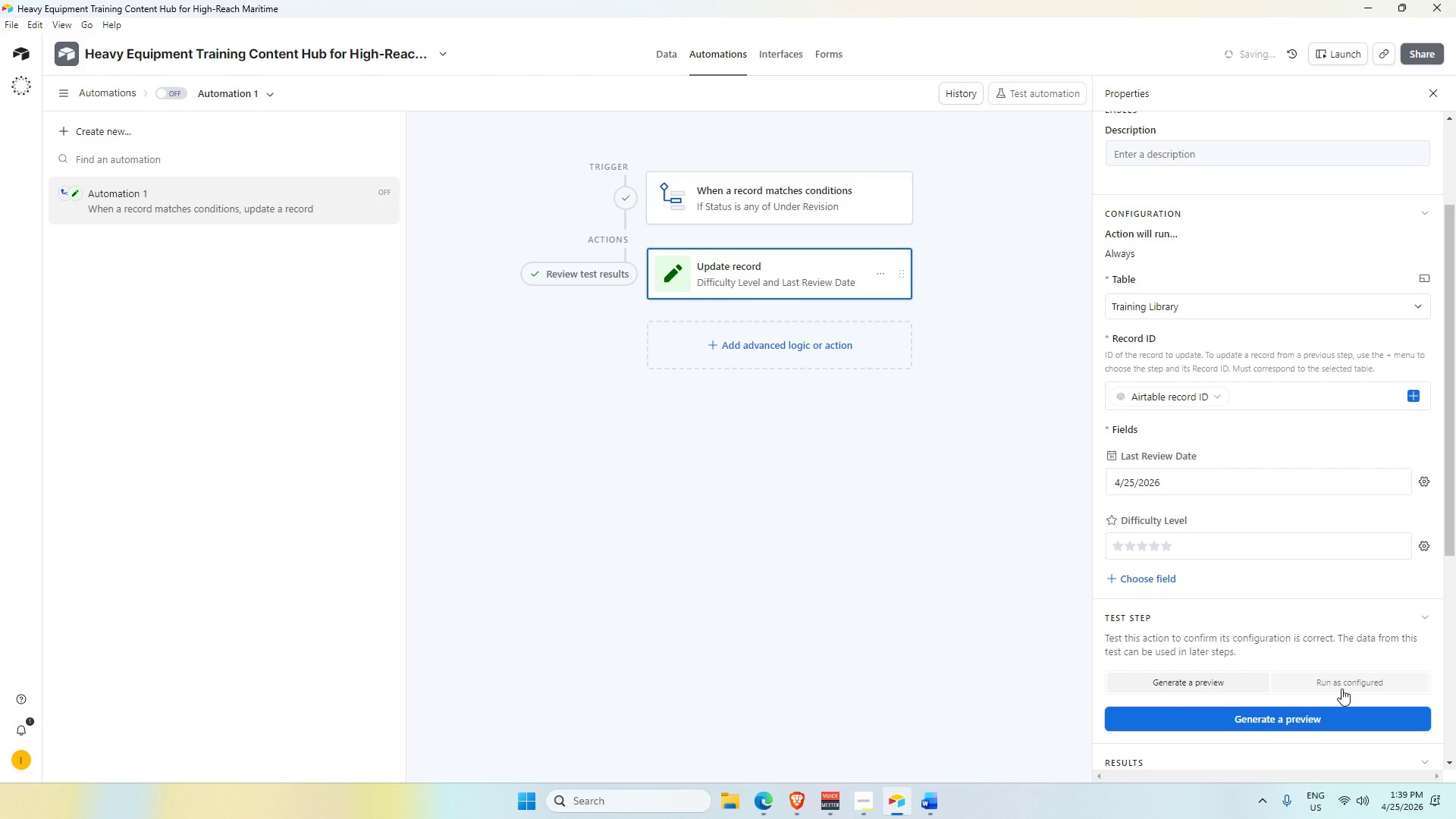 
left_click([1341, 686])
 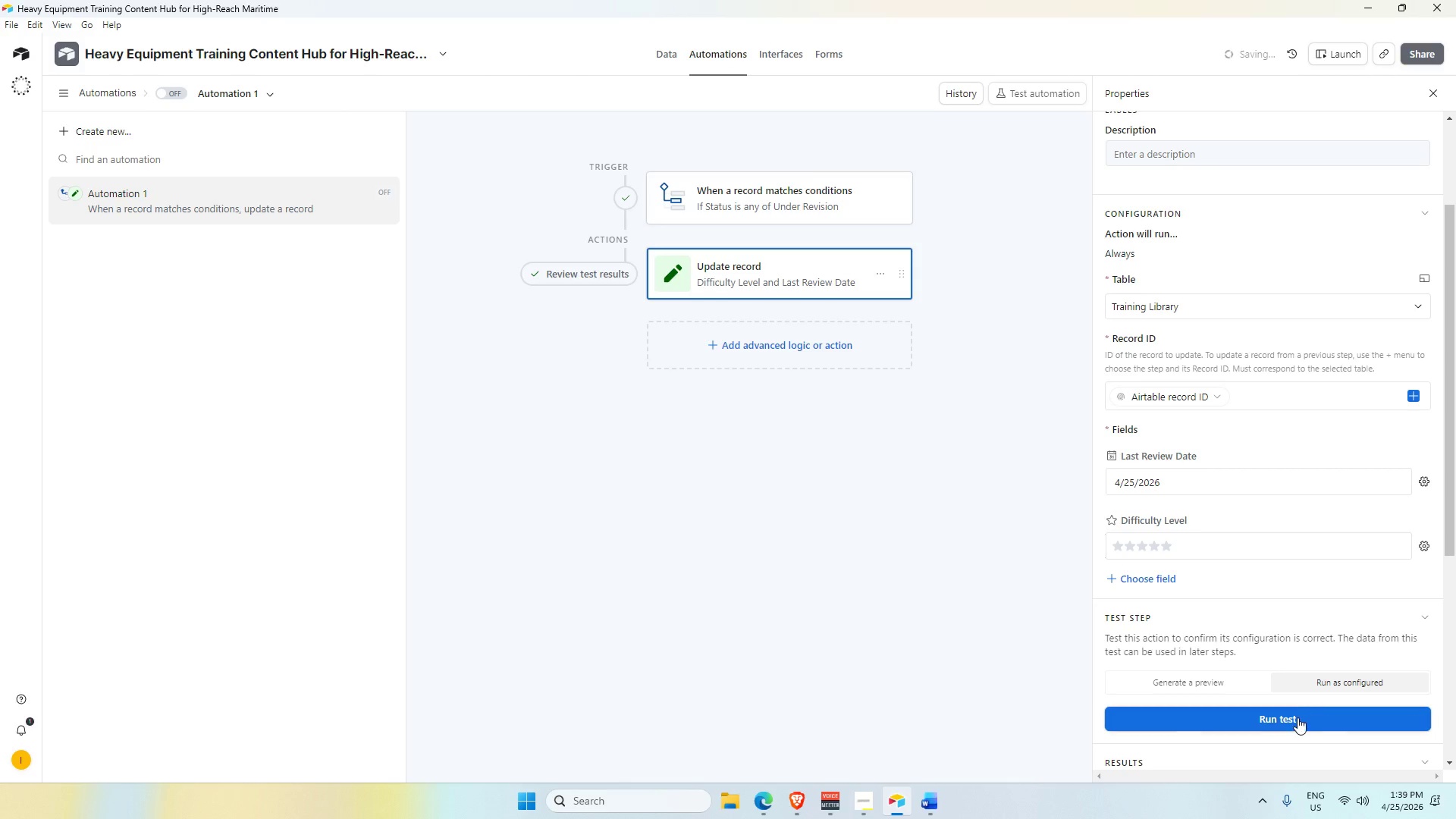 
left_click([1294, 719])
 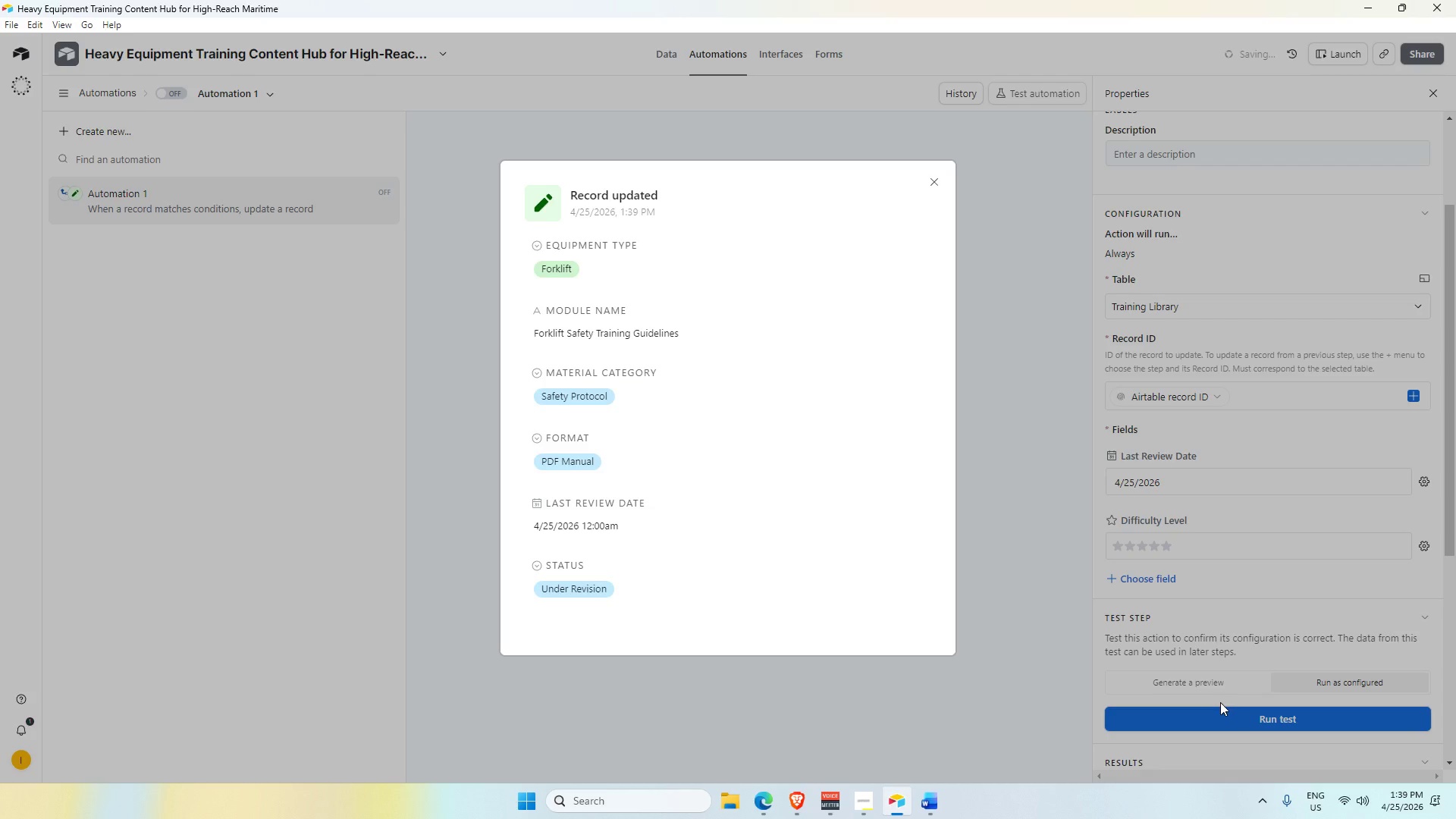 
scroll: coordinate [812, 607], scroll_direction: down, amount: 3.0
 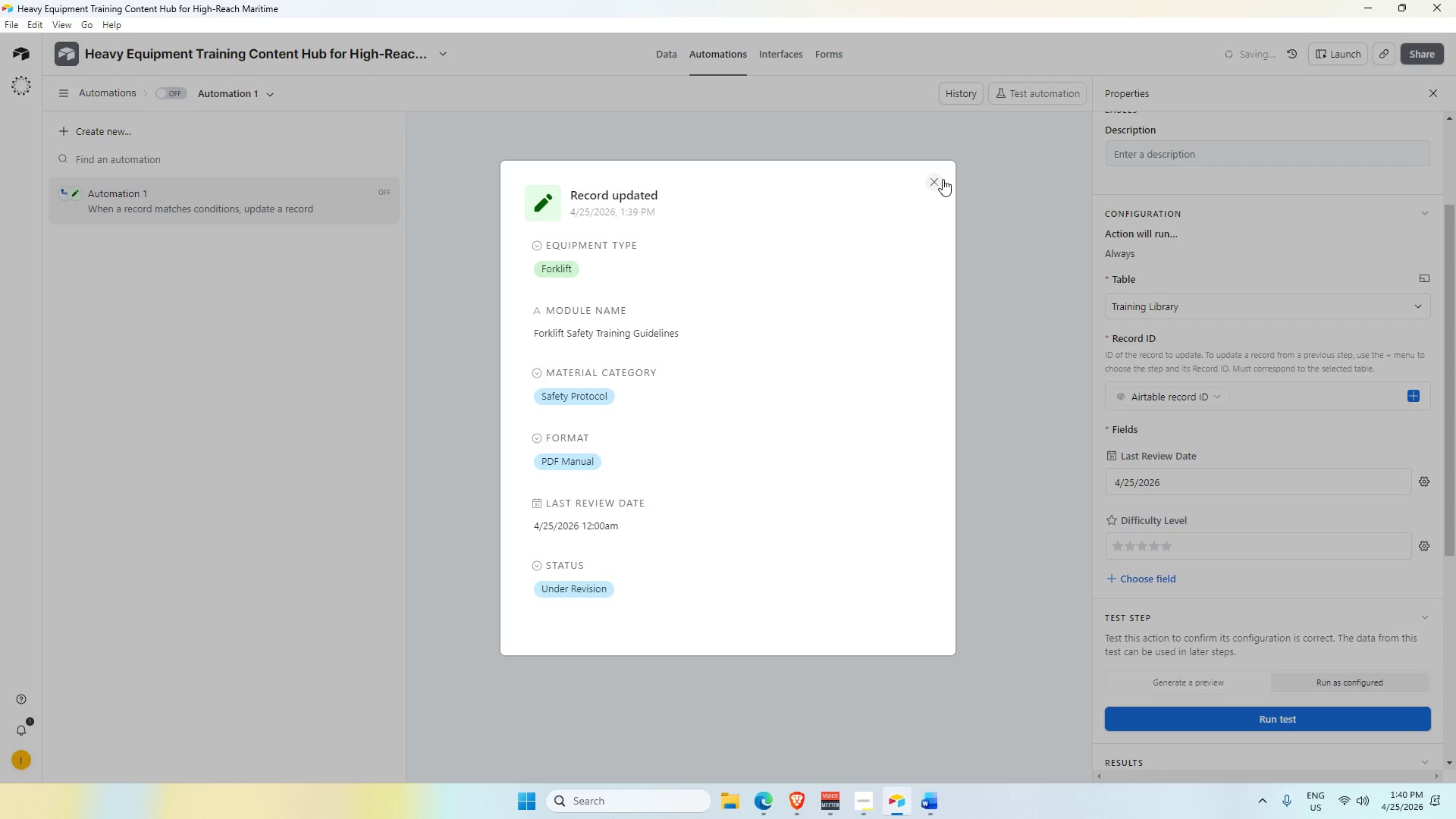 
left_click([940, 177])
 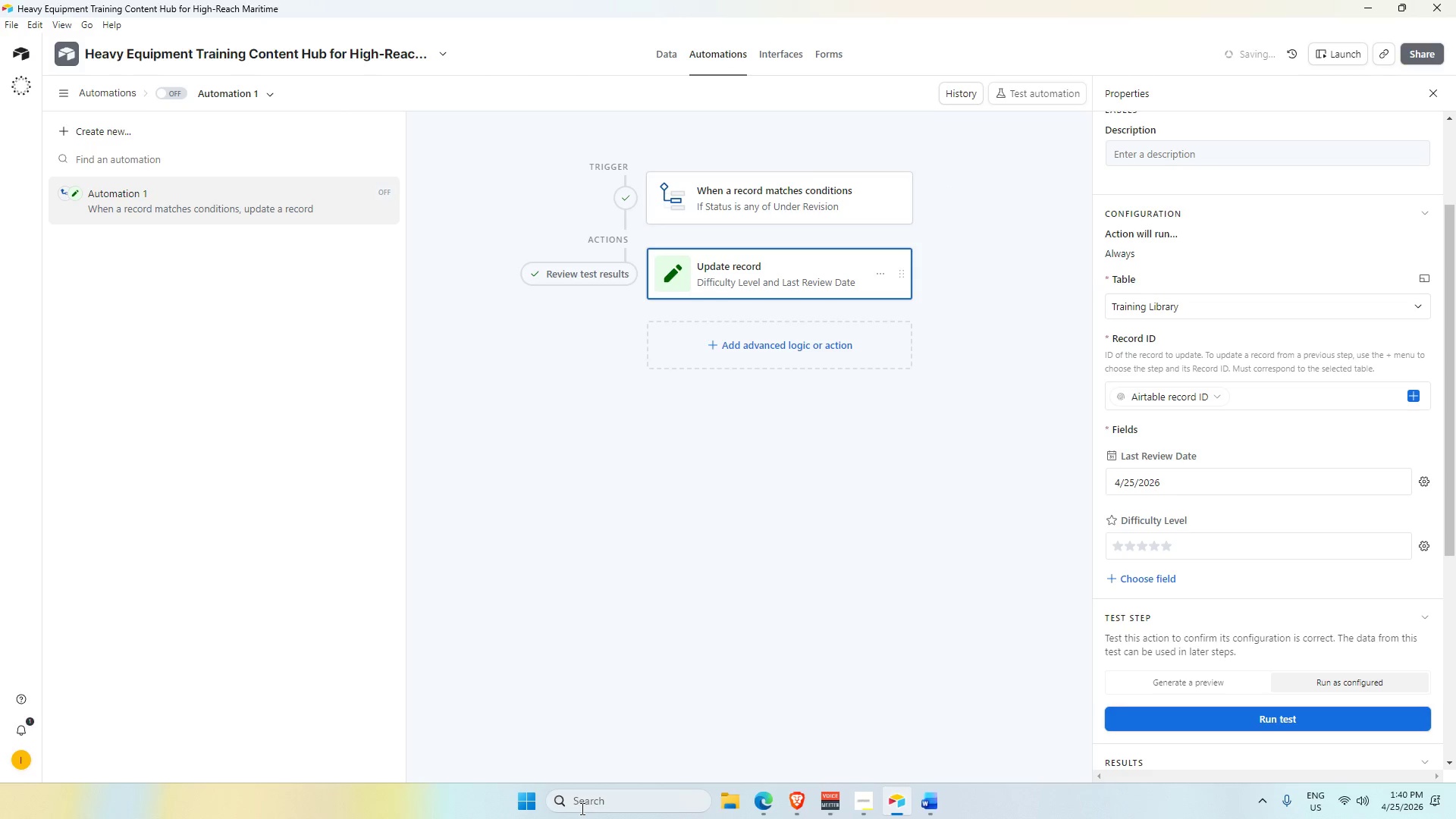 
left_click([531, 806])
 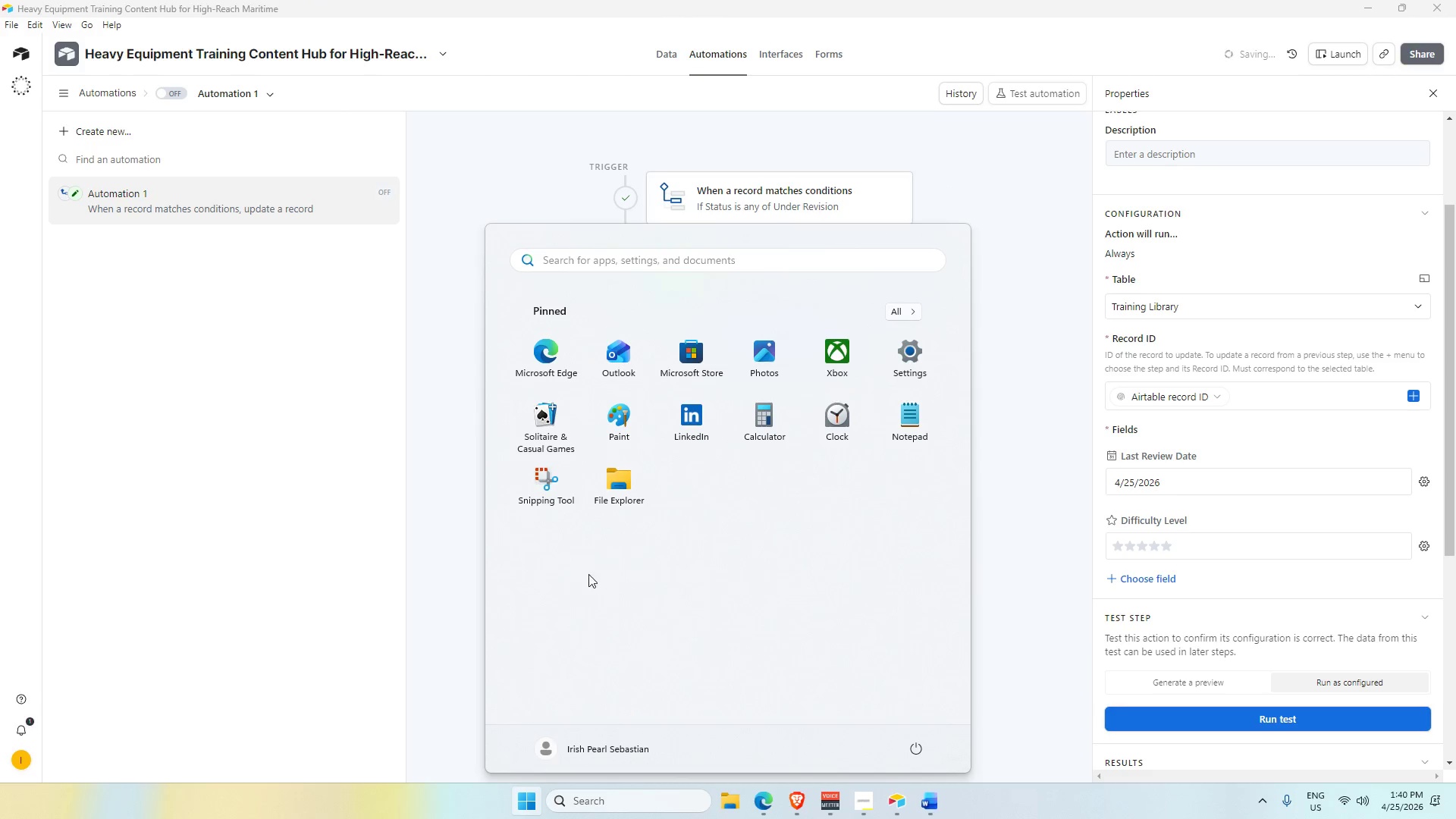 
left_click([554, 480])
 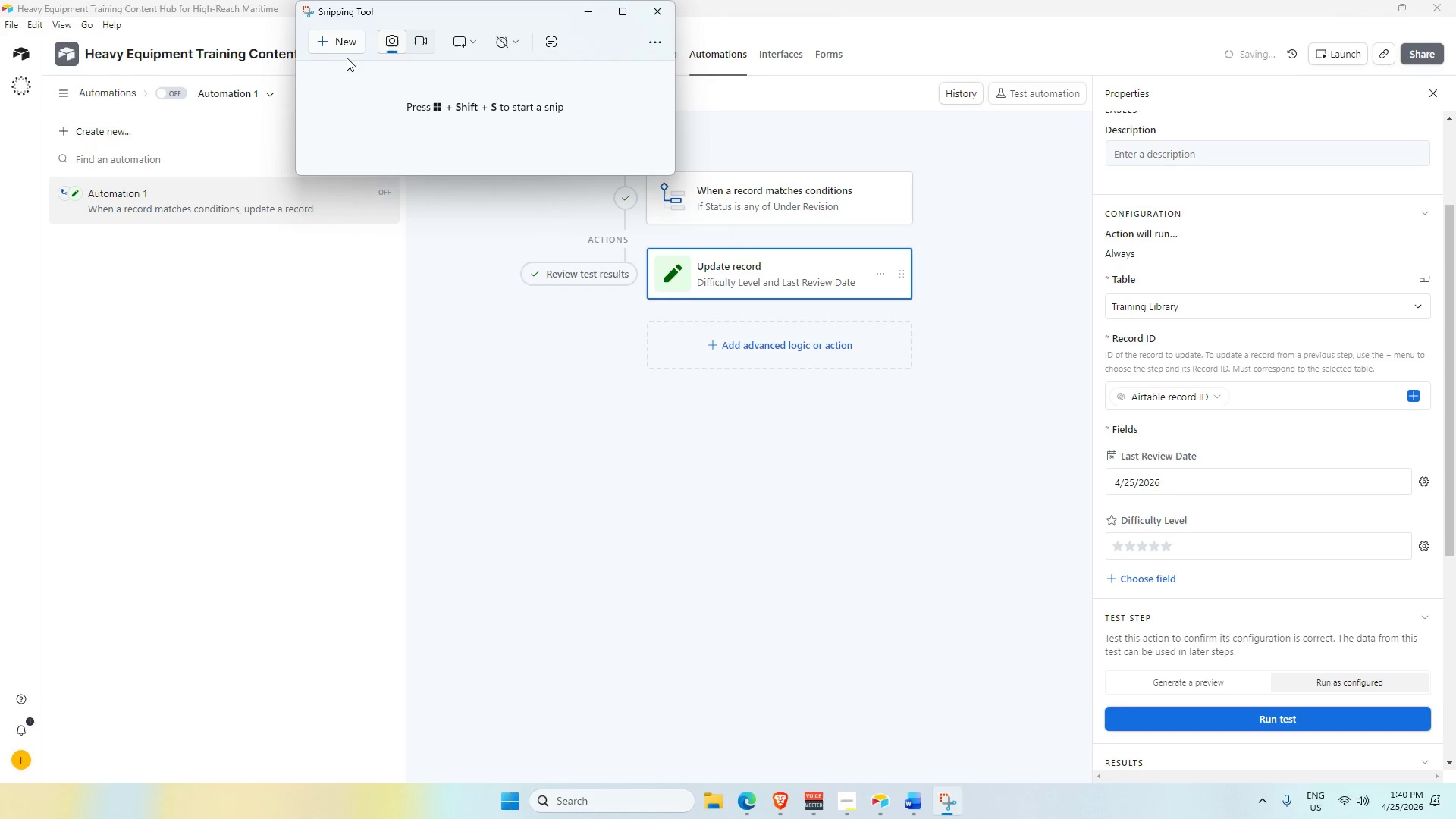 
left_click([344, 45])
 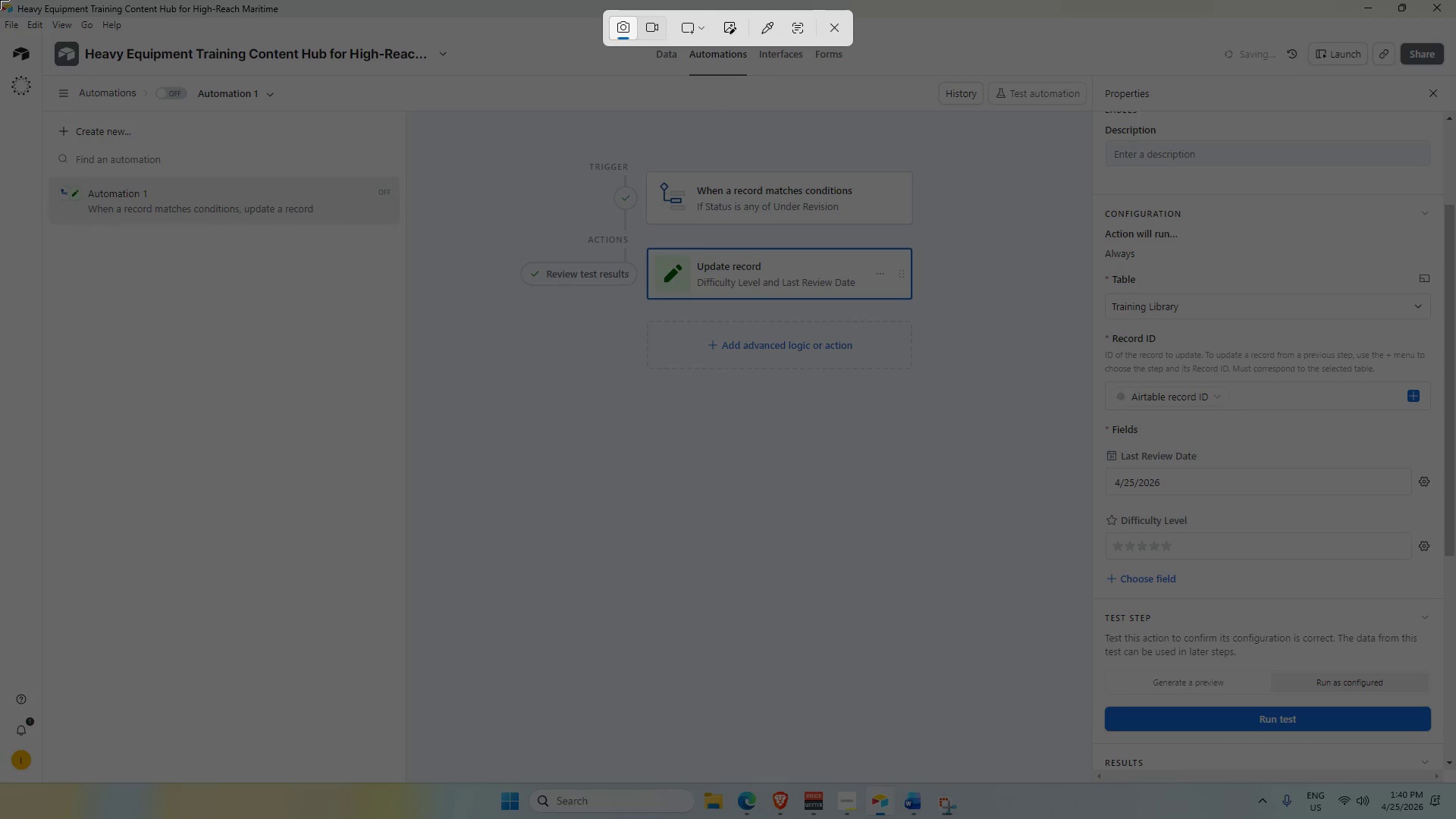 
left_click_drag(start_coordinate=[0, 0], to_coordinate=[152, 212])
 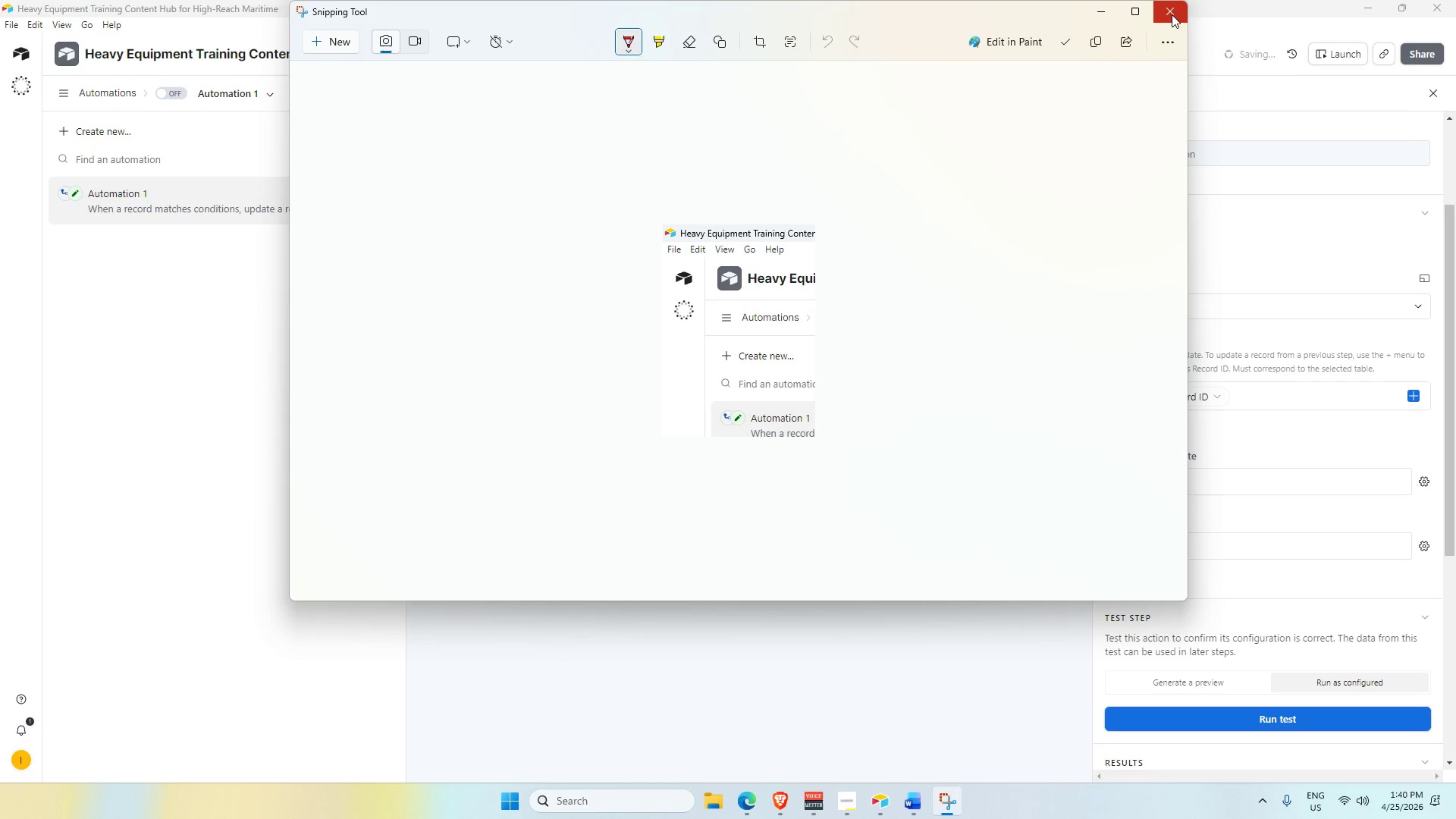 
scroll: coordinate [1188, 522], scroll_direction: down, amount: 2.0
 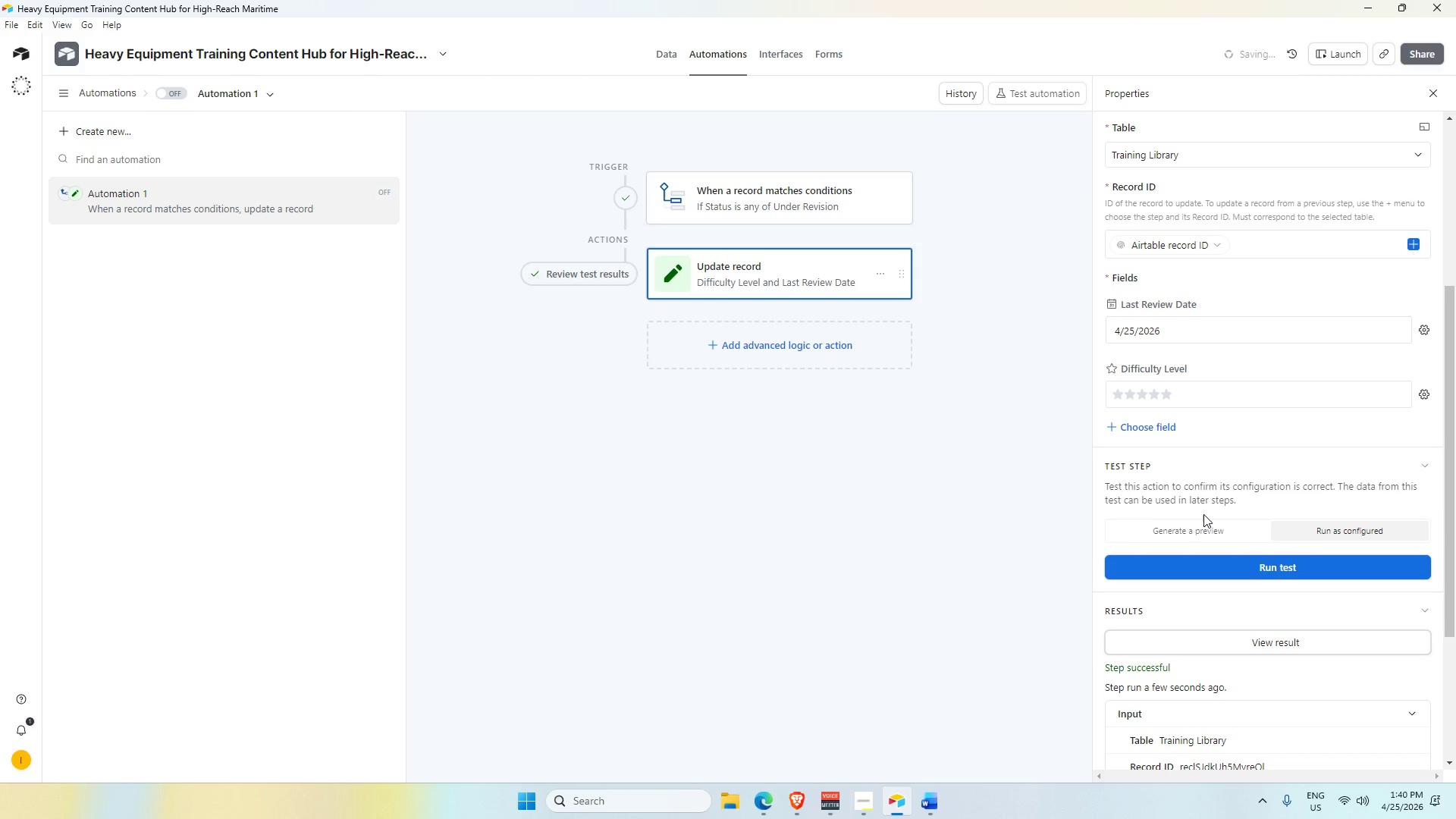 
scroll: coordinate [1207, 657], scroll_direction: up, amount: 1.0
 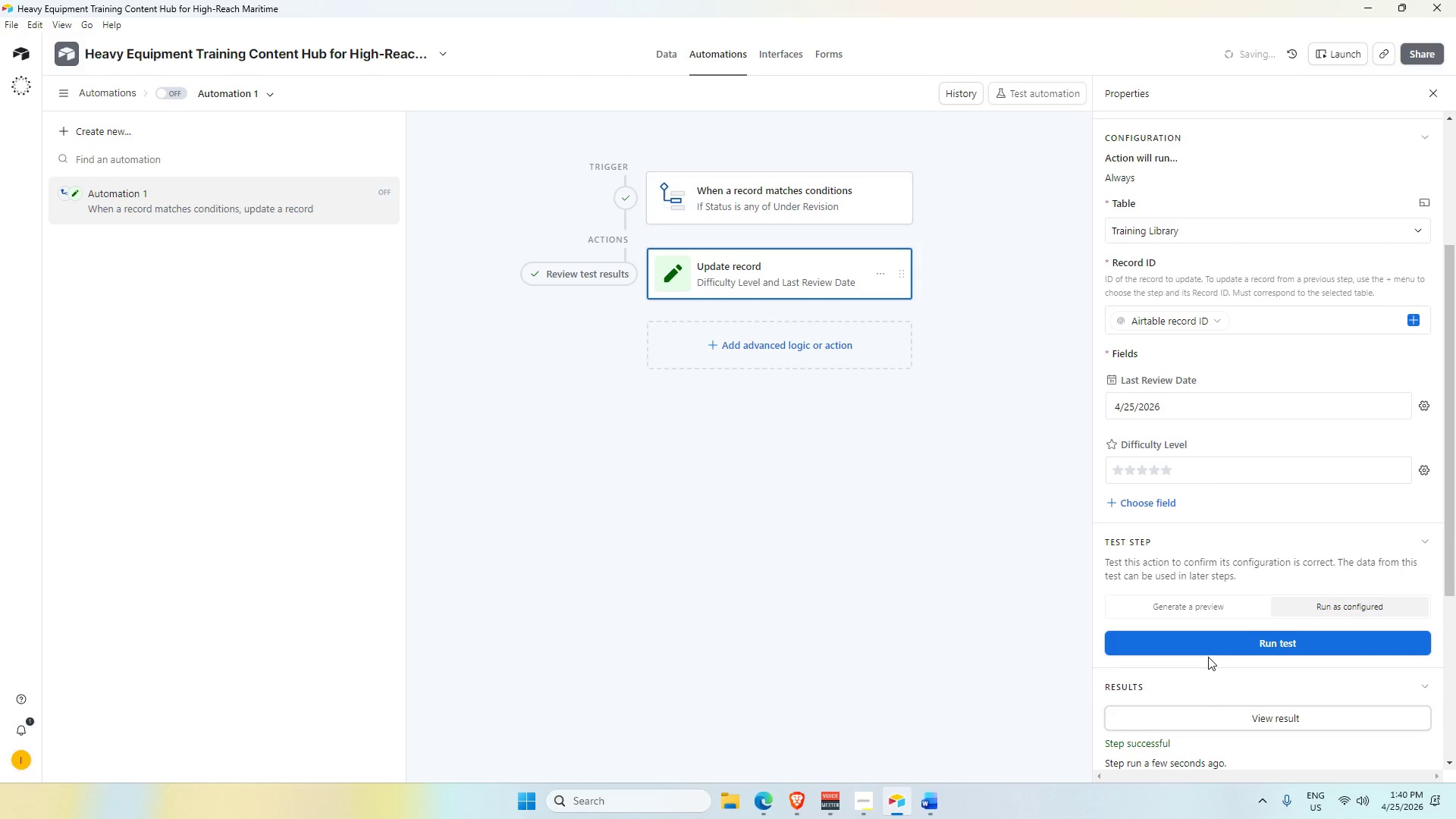 
scroll: coordinate [1208, 657], scroll_direction: down, amount: 1.0
 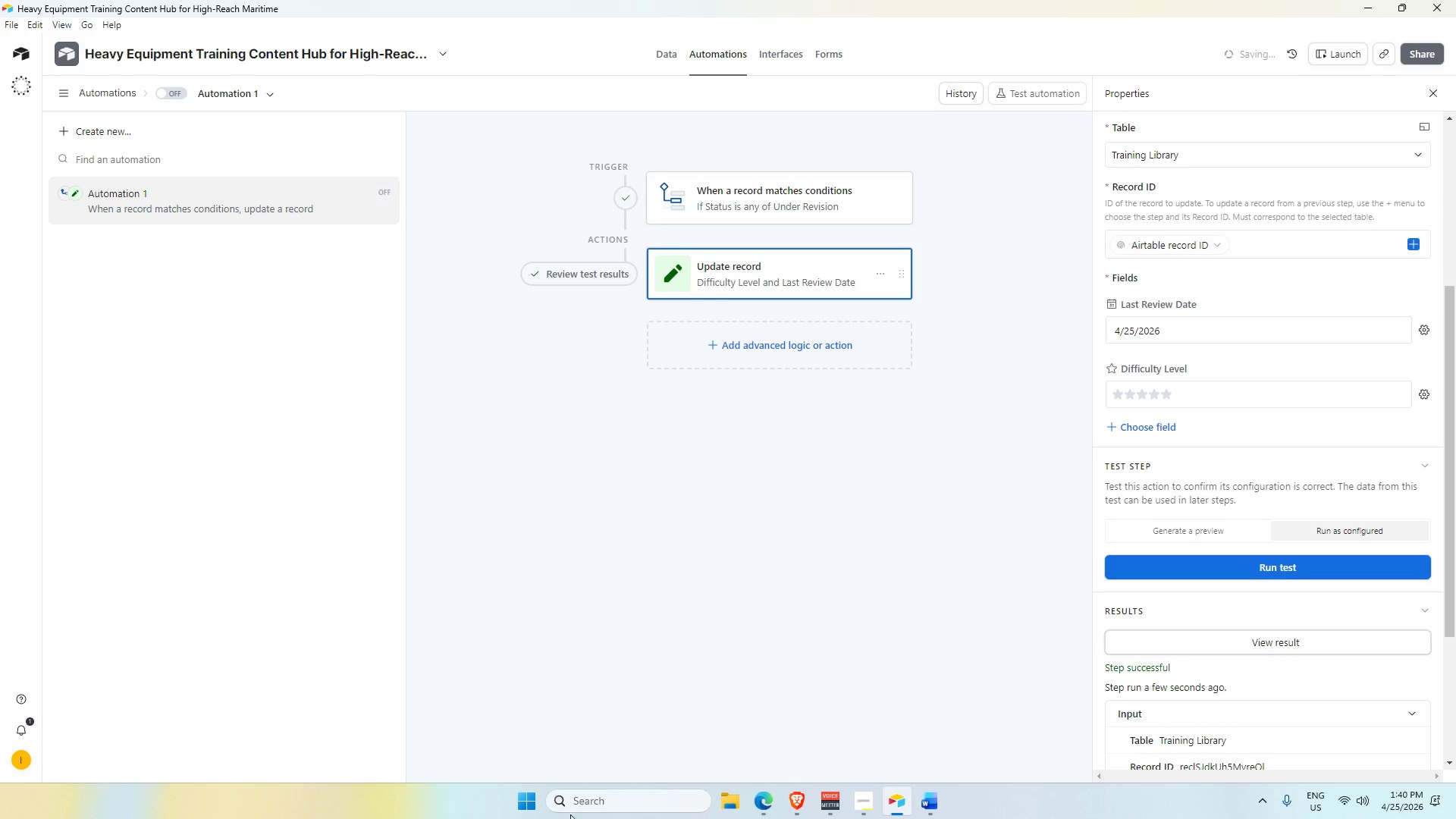 
left_click([526, 809])
 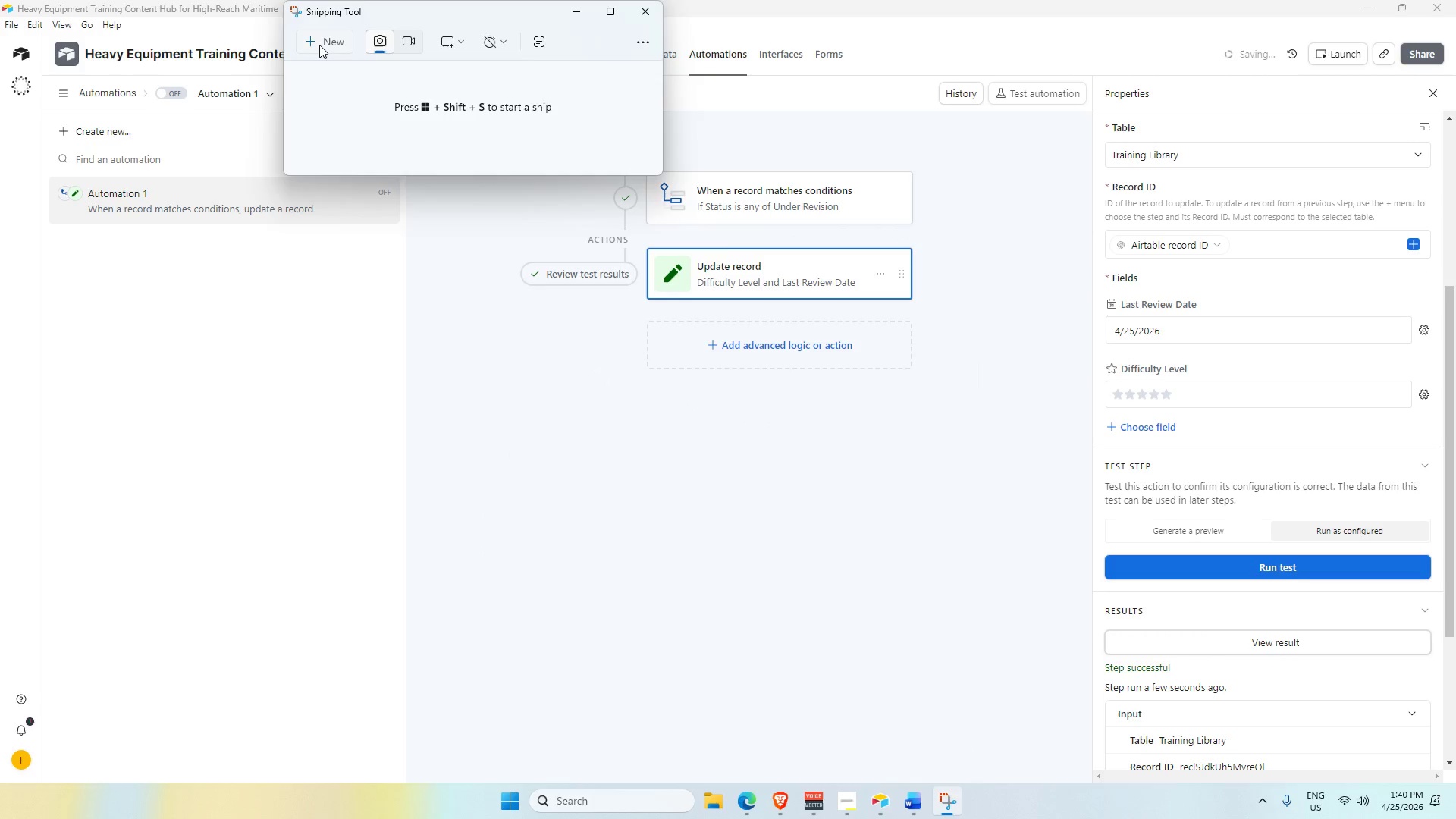 
left_click_drag(start_coordinate=[0, 0], to_coordinate=[1455, 782])
 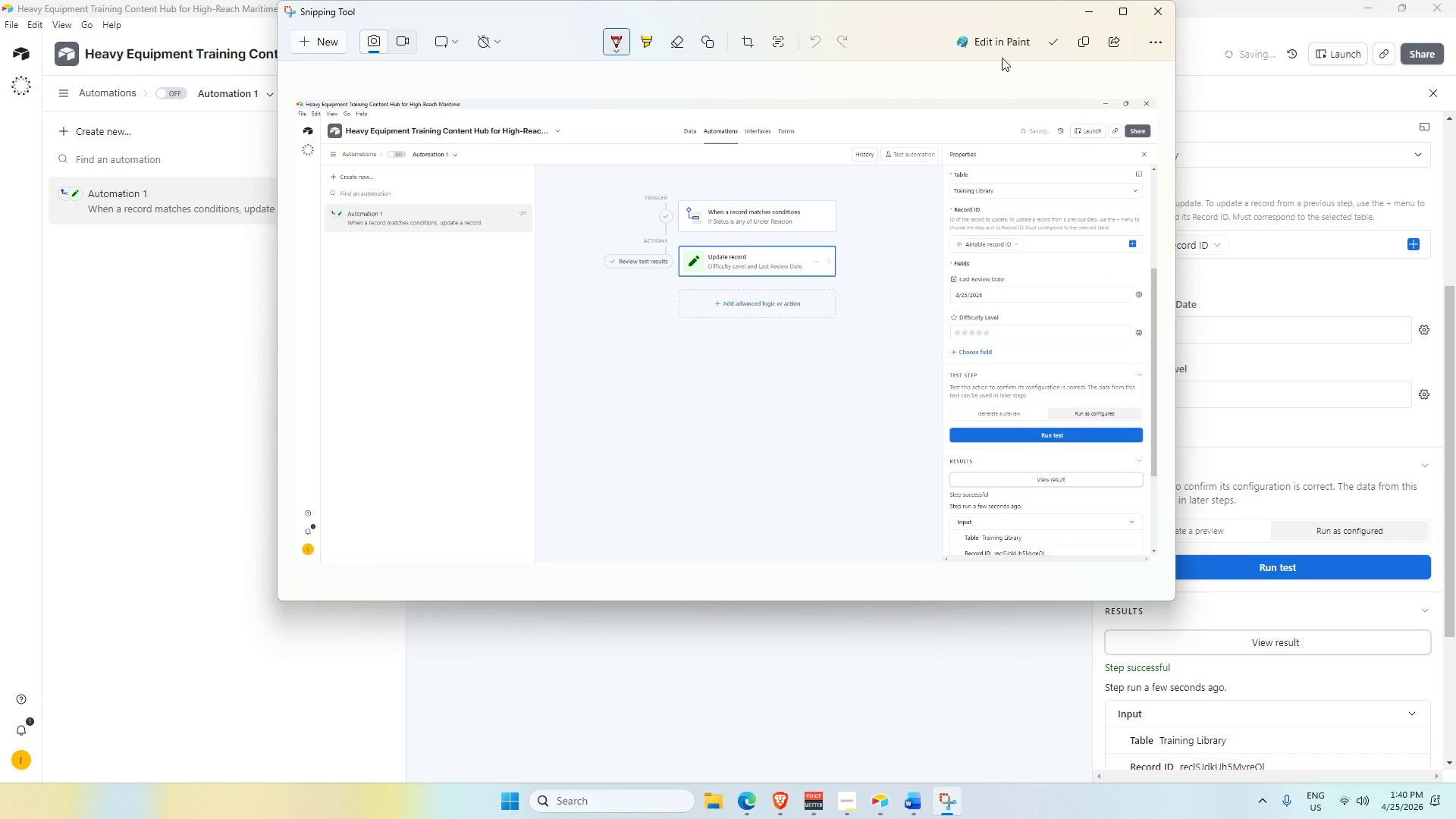 
left_click([1059, 43])
 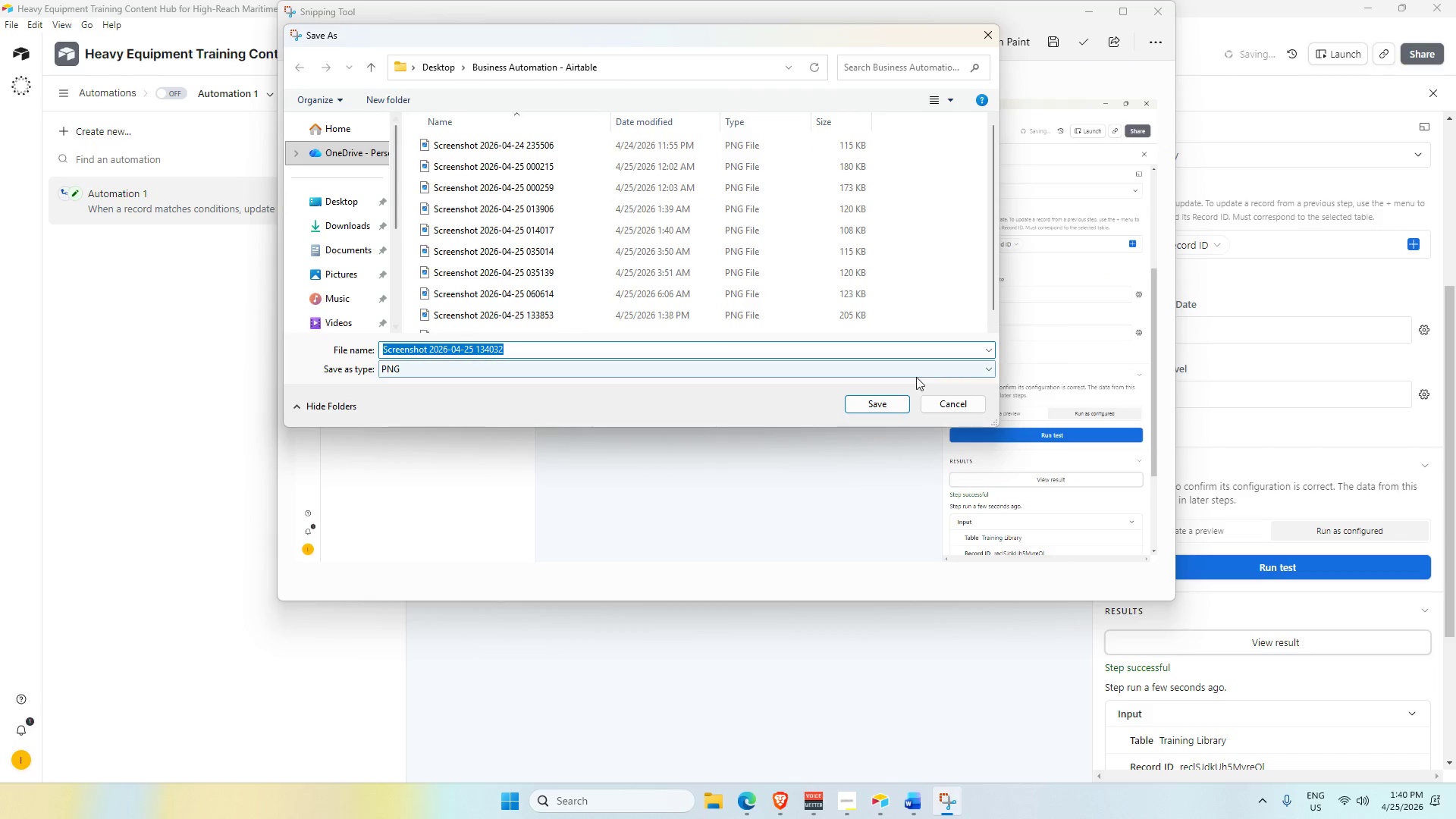 
left_click([902, 402])
 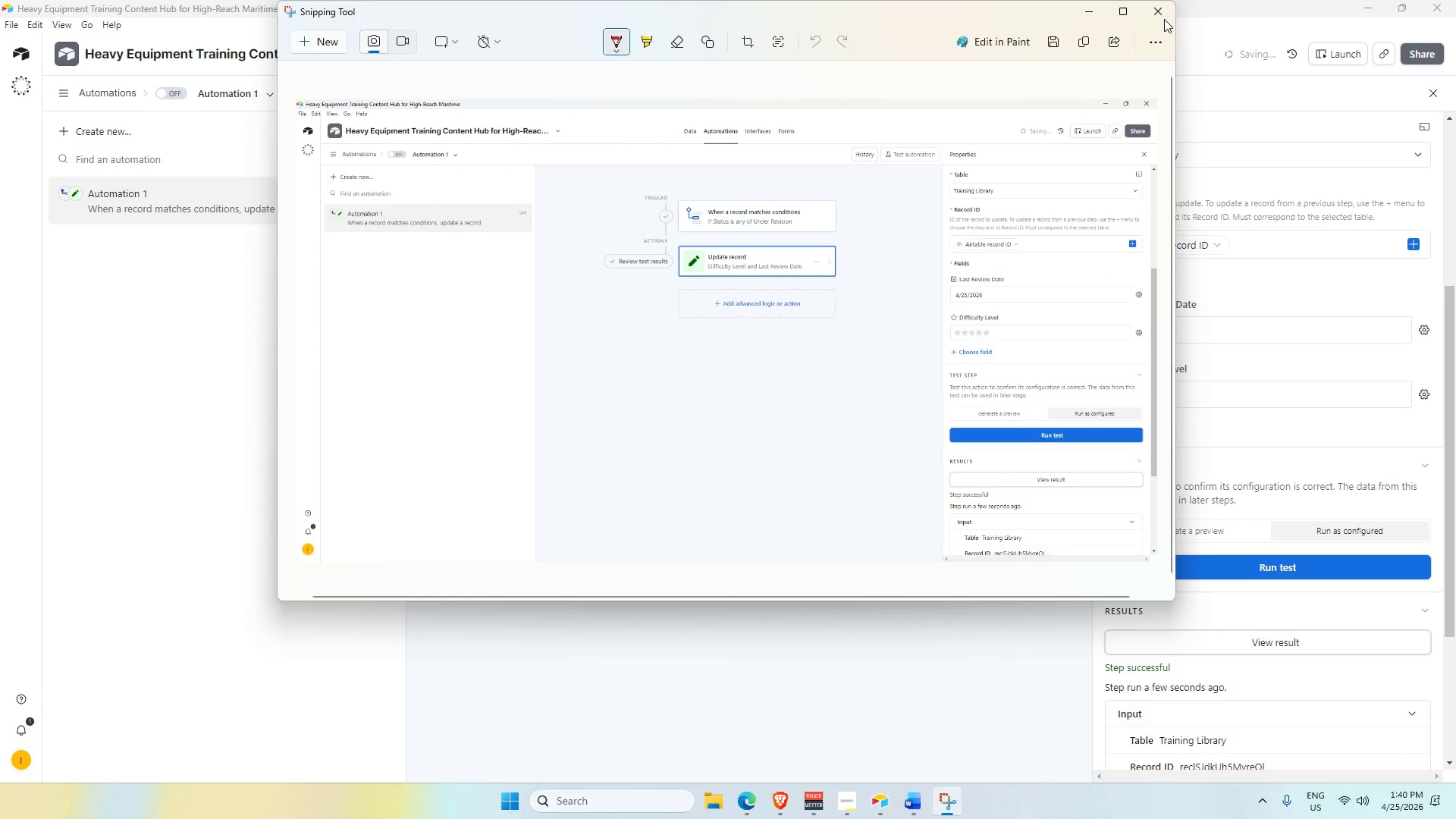 
left_click([1163, 14])
 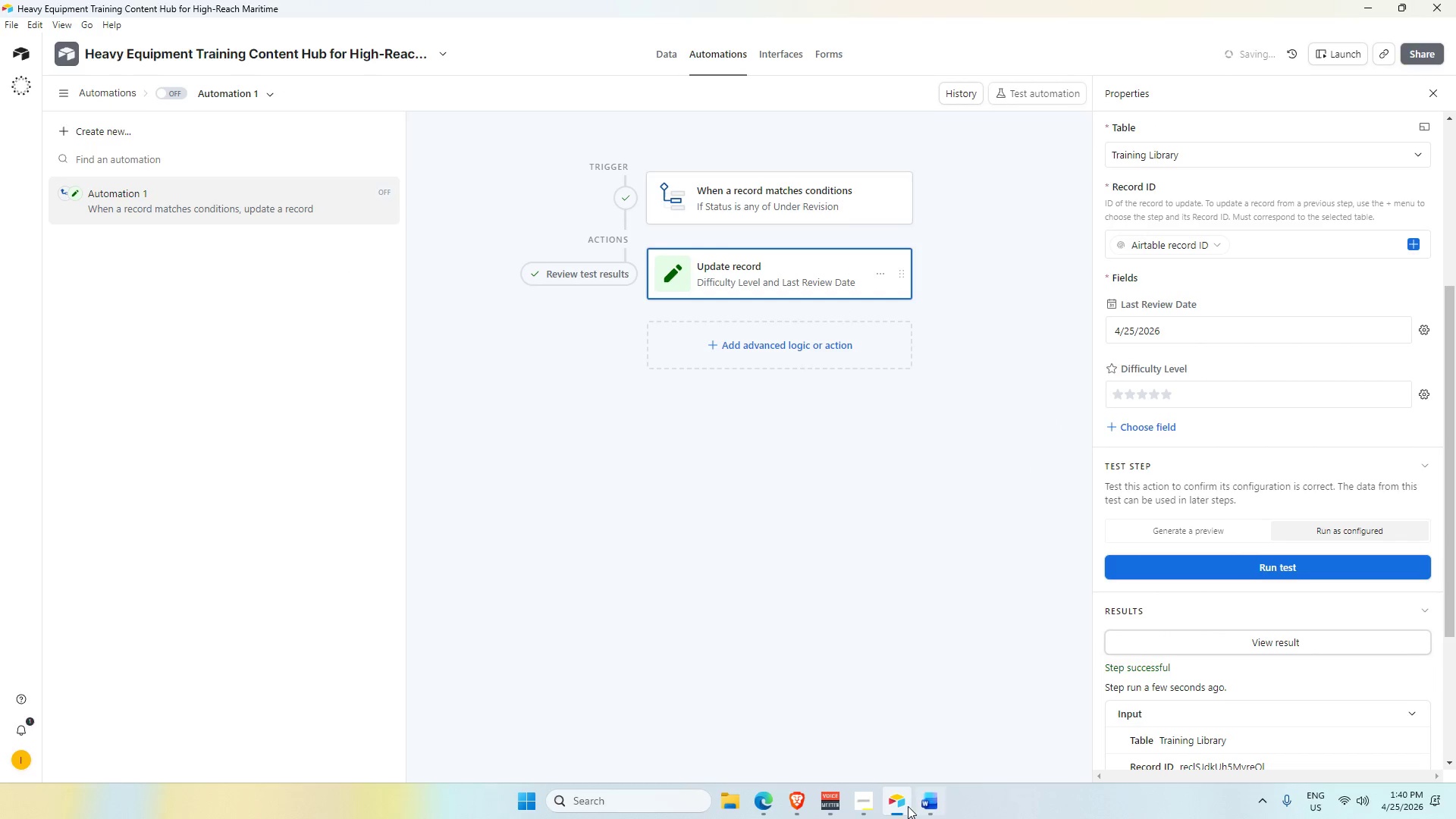 
left_click([923, 799])
 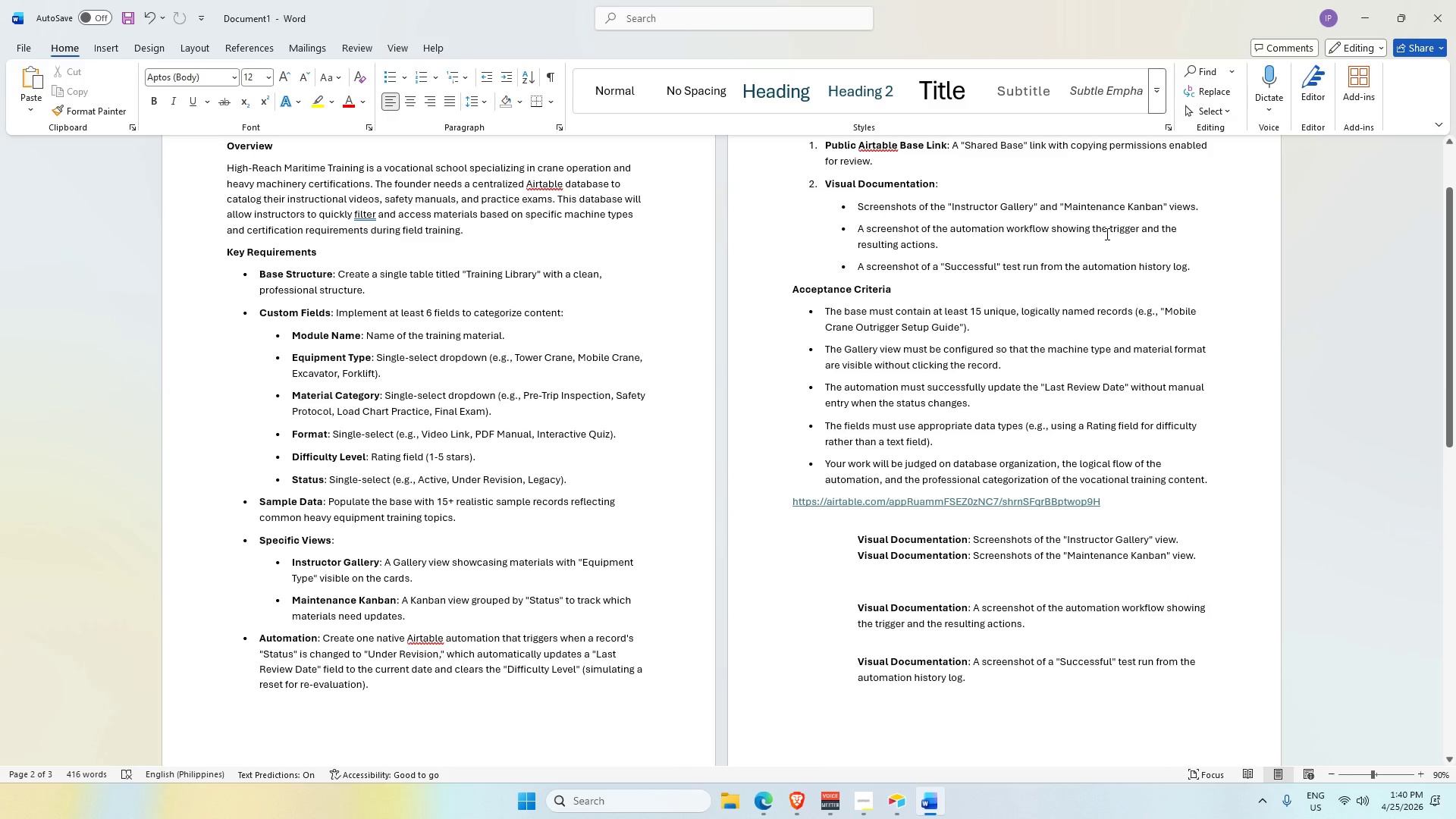 
wait(17.42)
 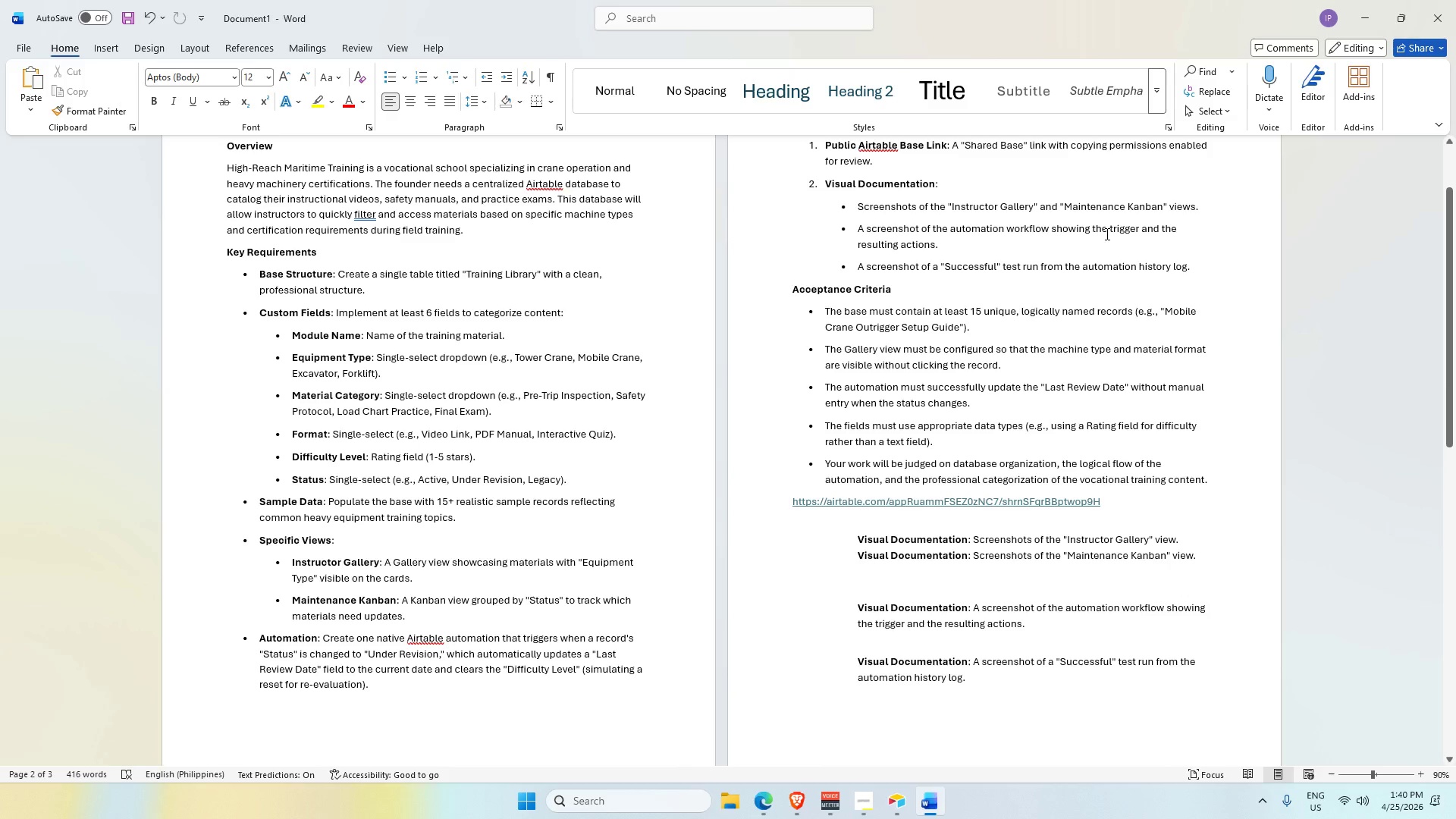 
scroll: coordinate [1241, 479], scroll_direction: down, amount: 5.0
 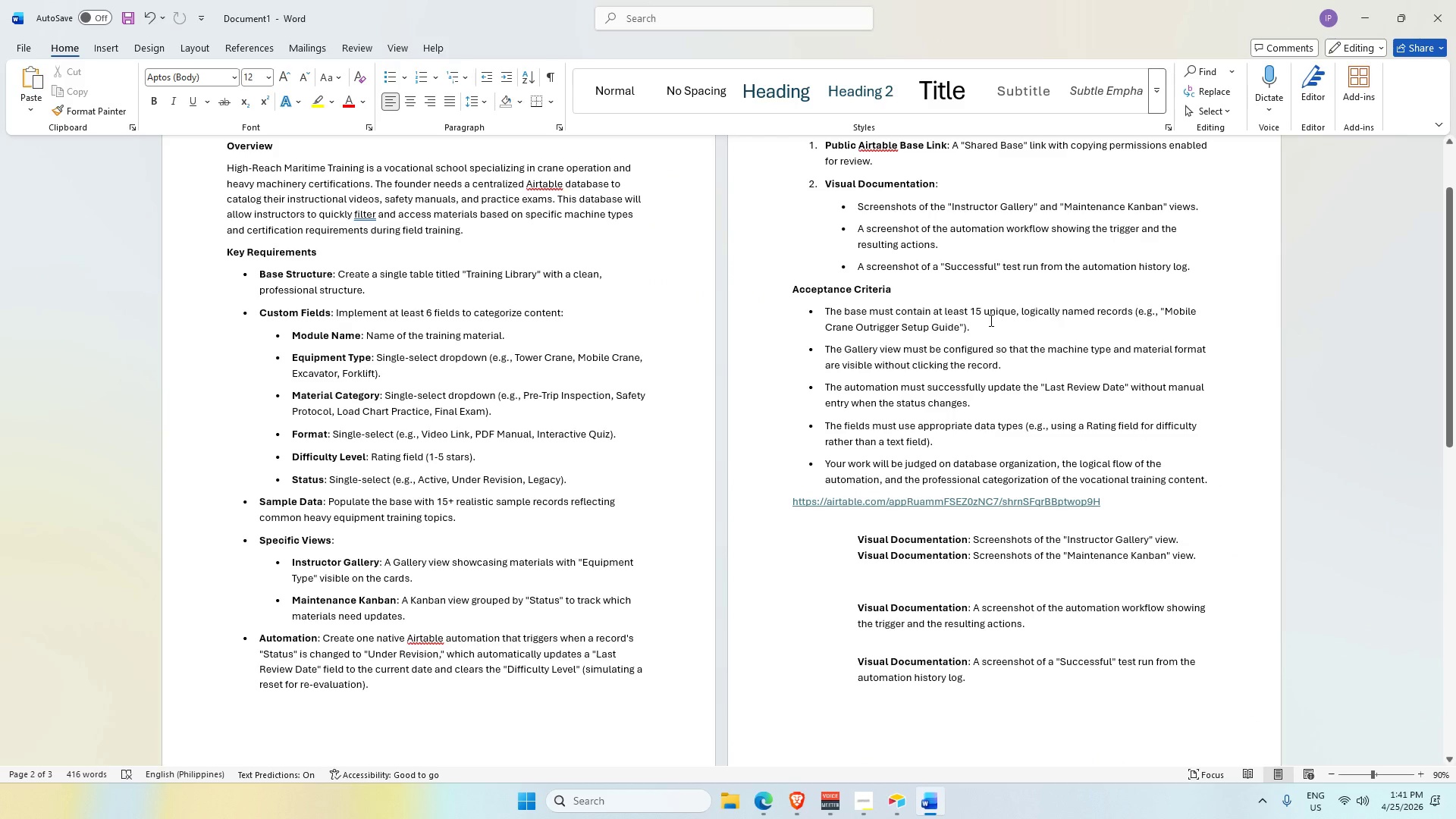 
wait(14.65)
 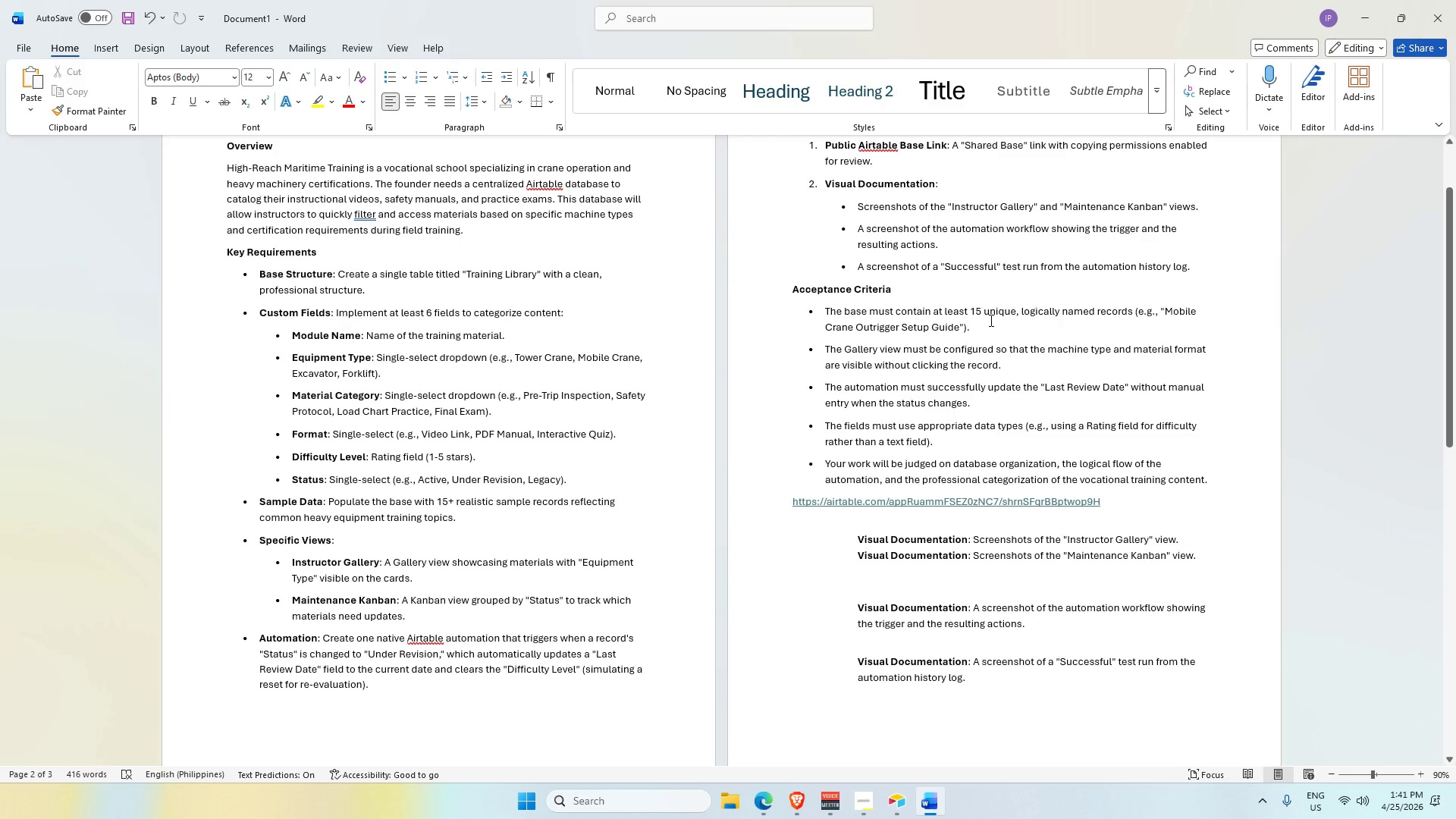 
left_click([897, 814])
 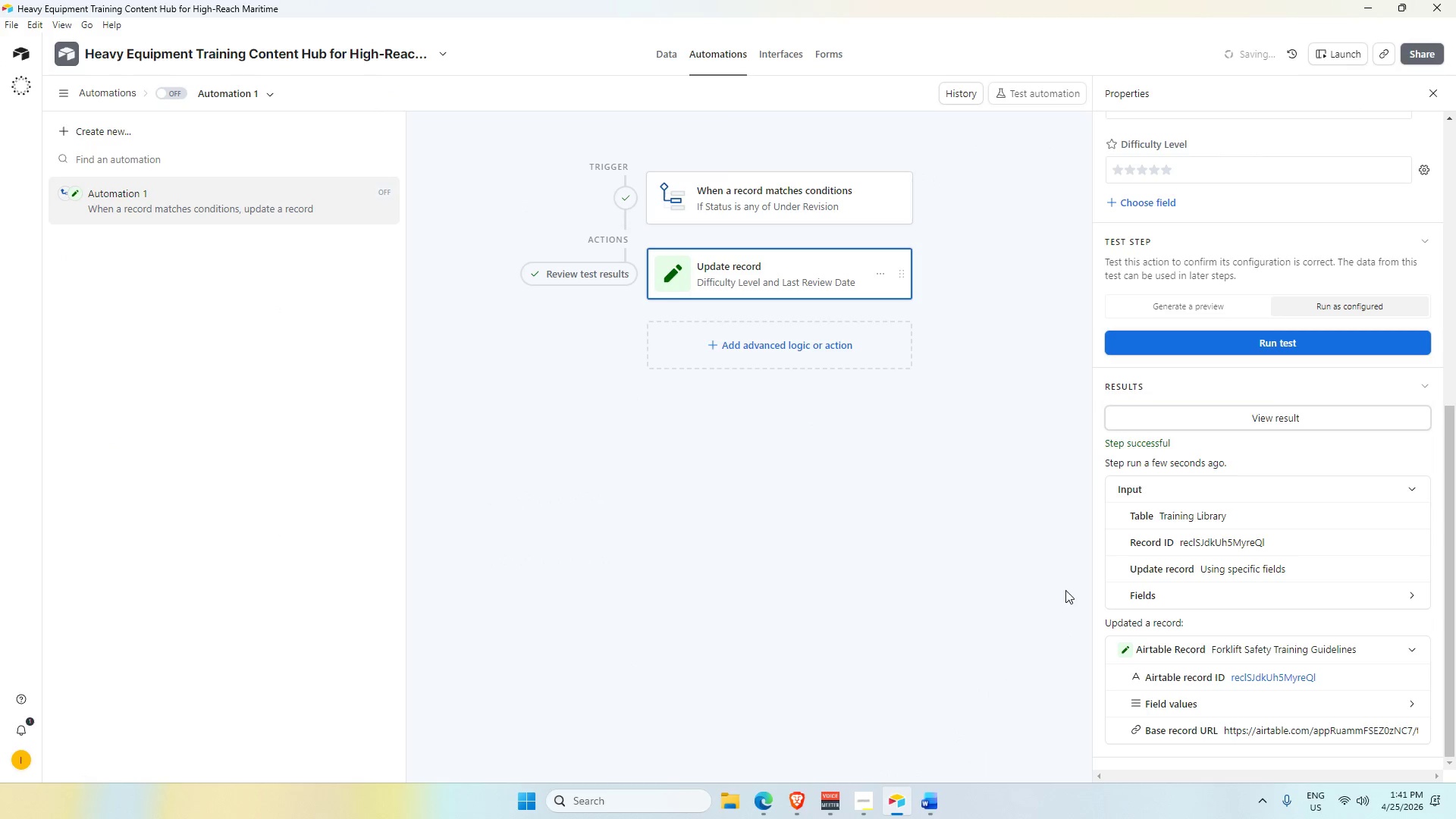 
left_click([930, 817])
 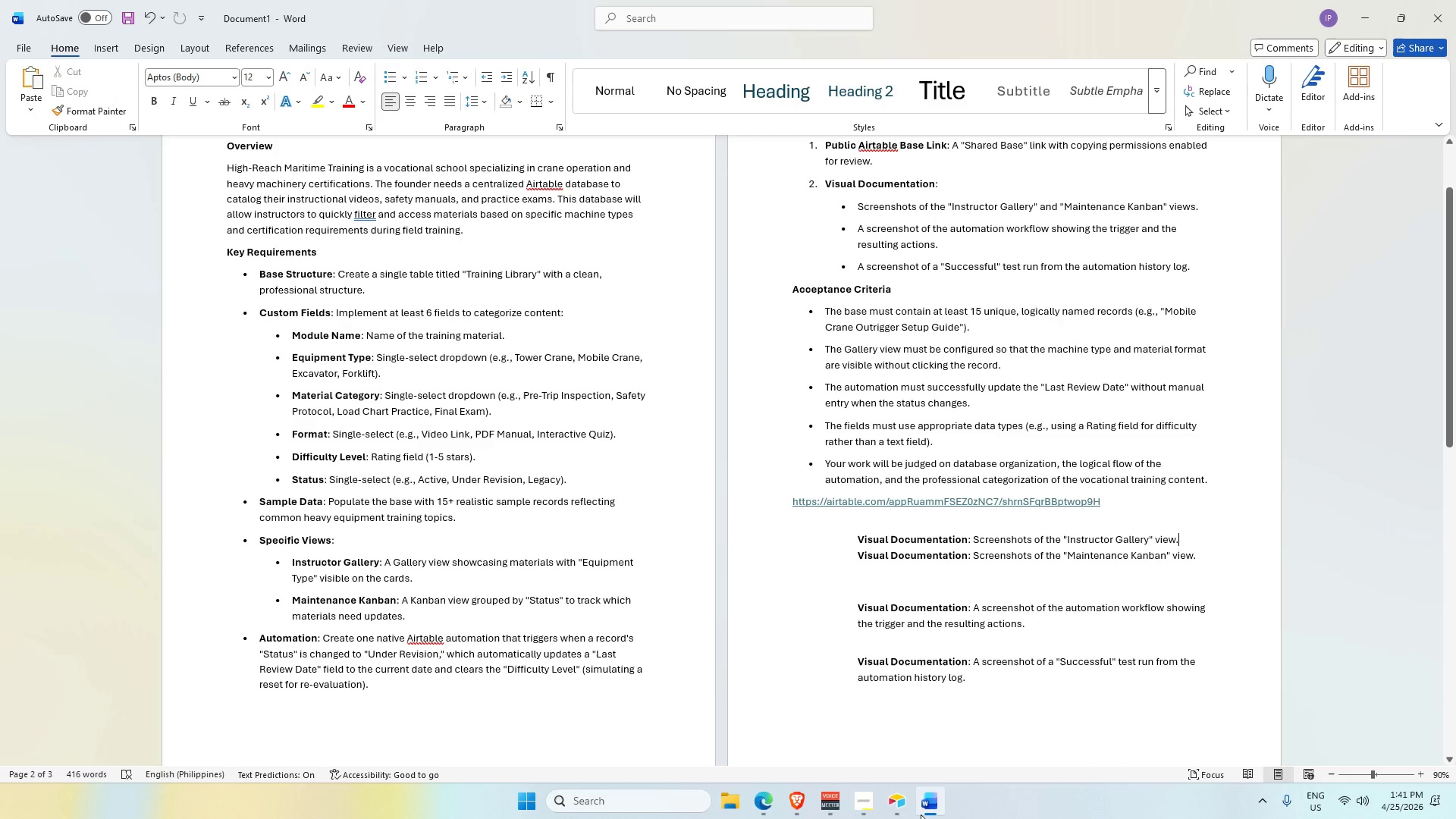 
mouse_move([910, 795])
 